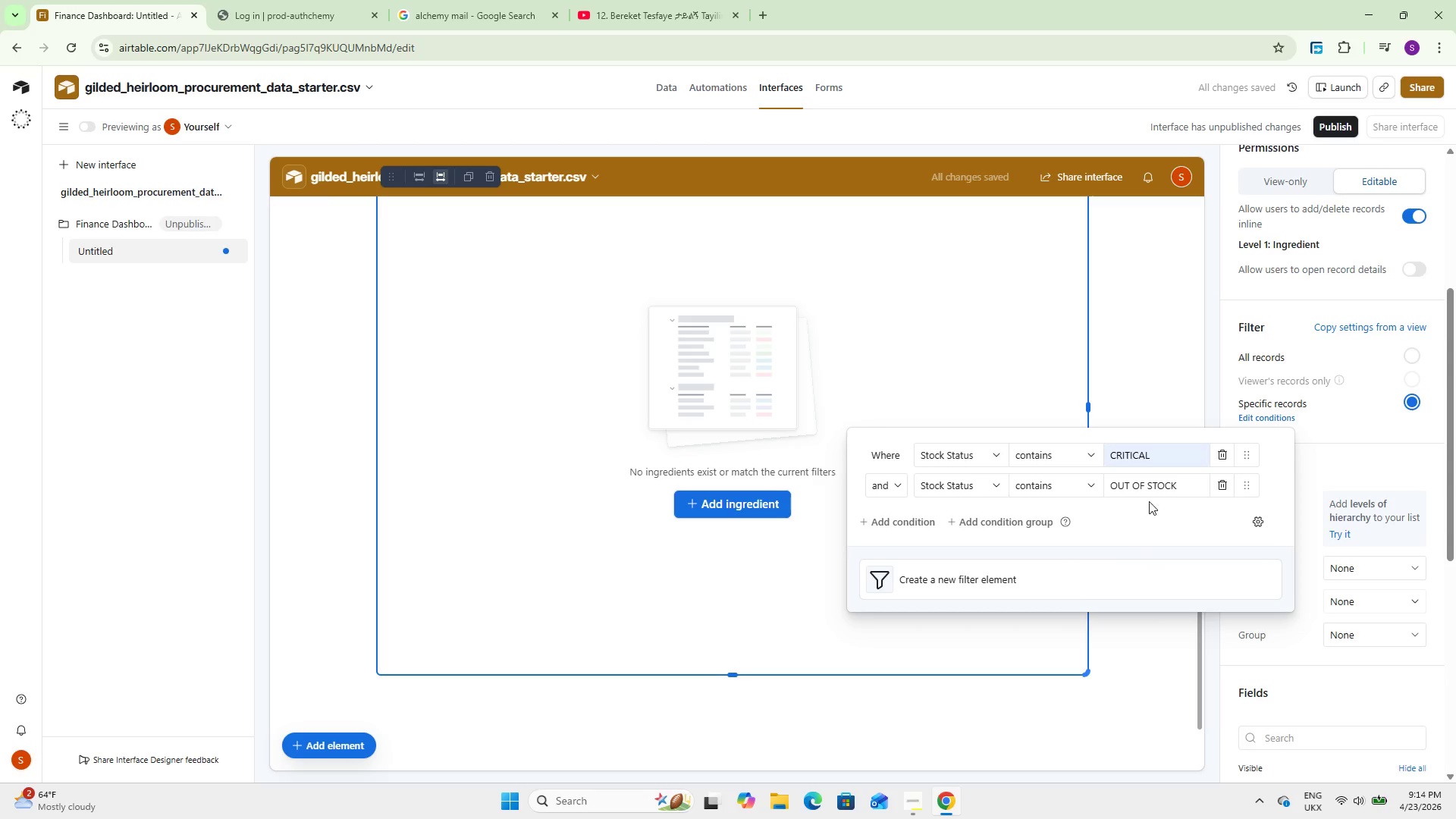 
left_click([1180, 488])
 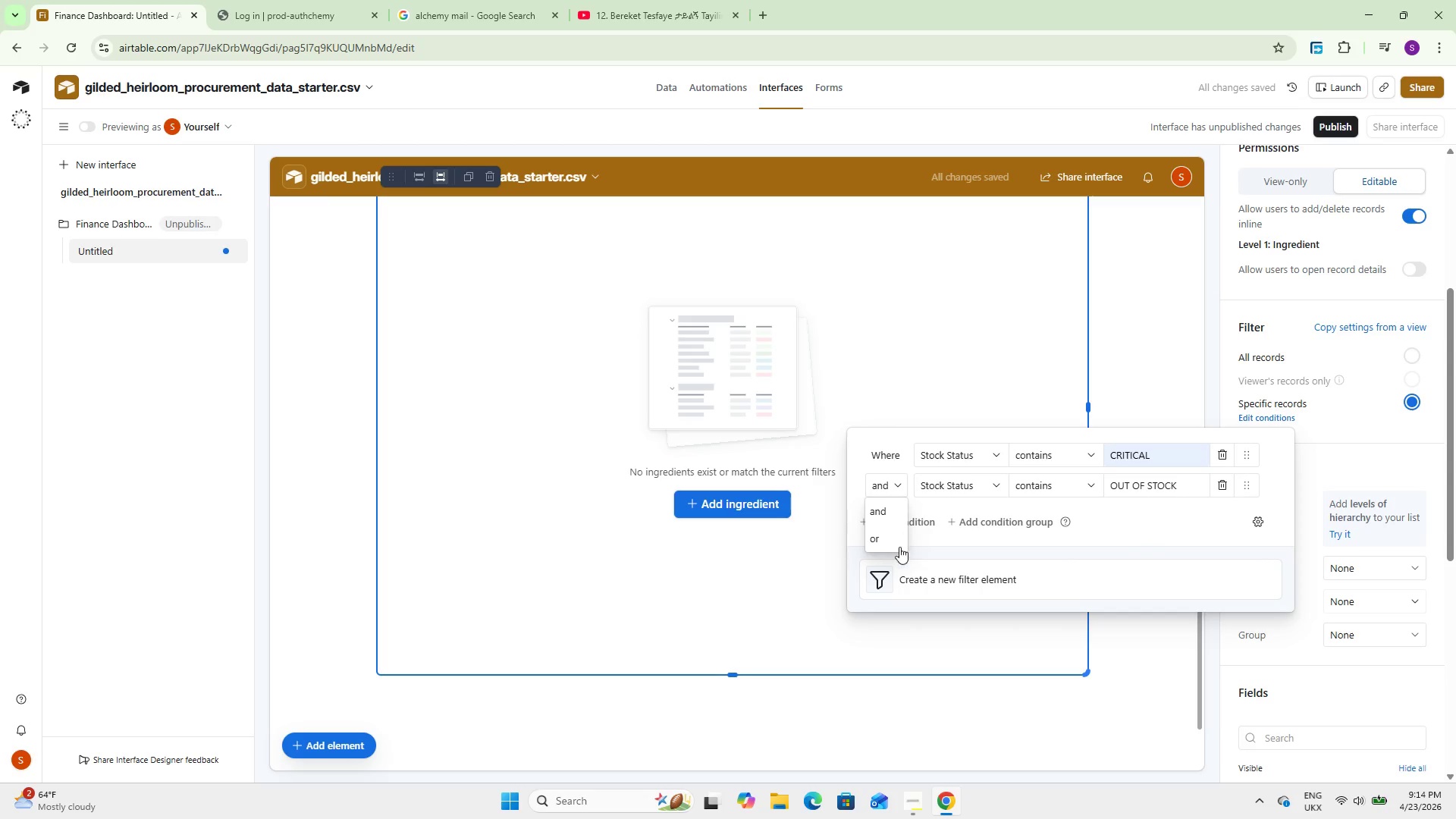 
left_click([890, 537])
 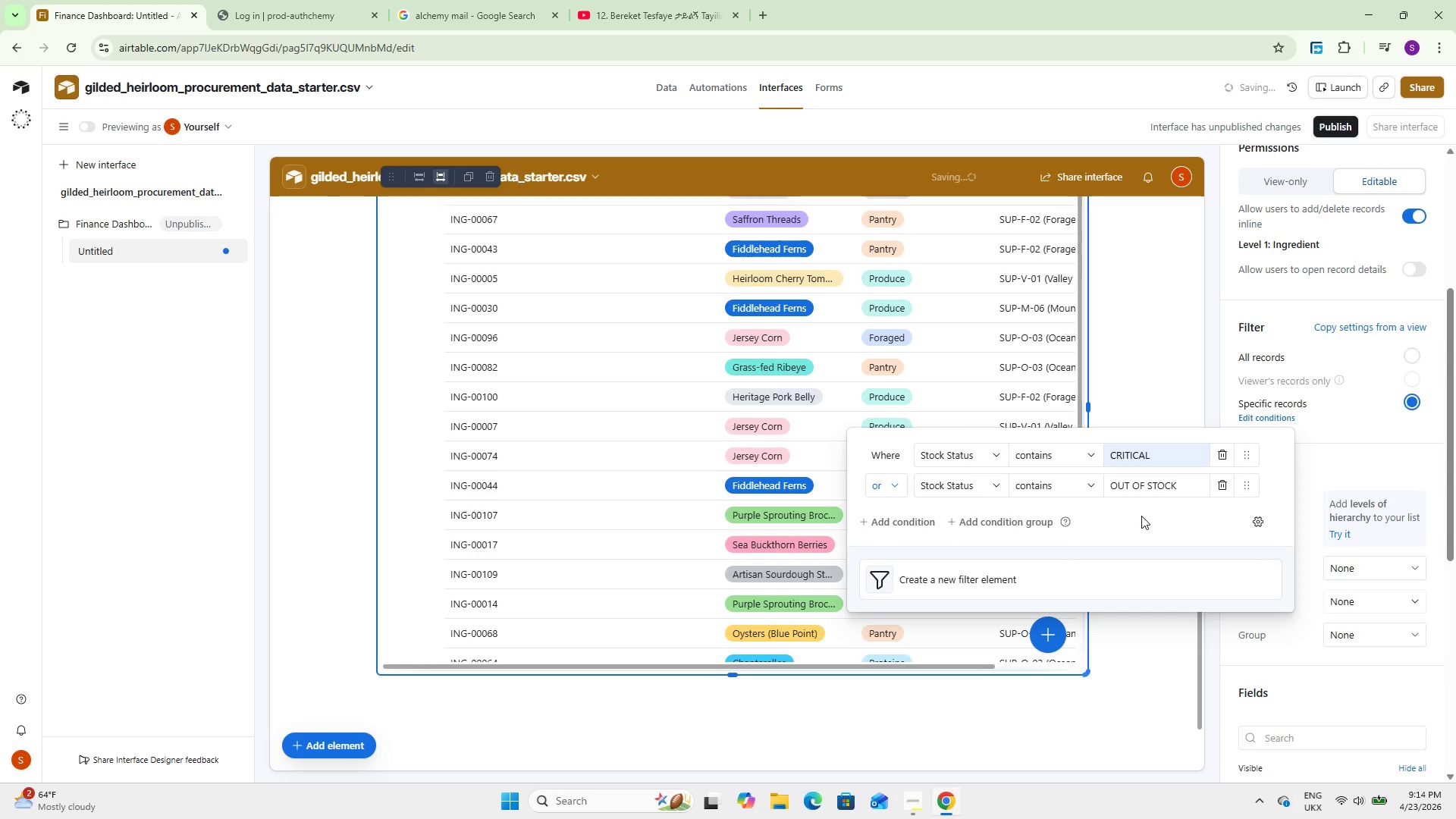 
left_click([1150, 517])
 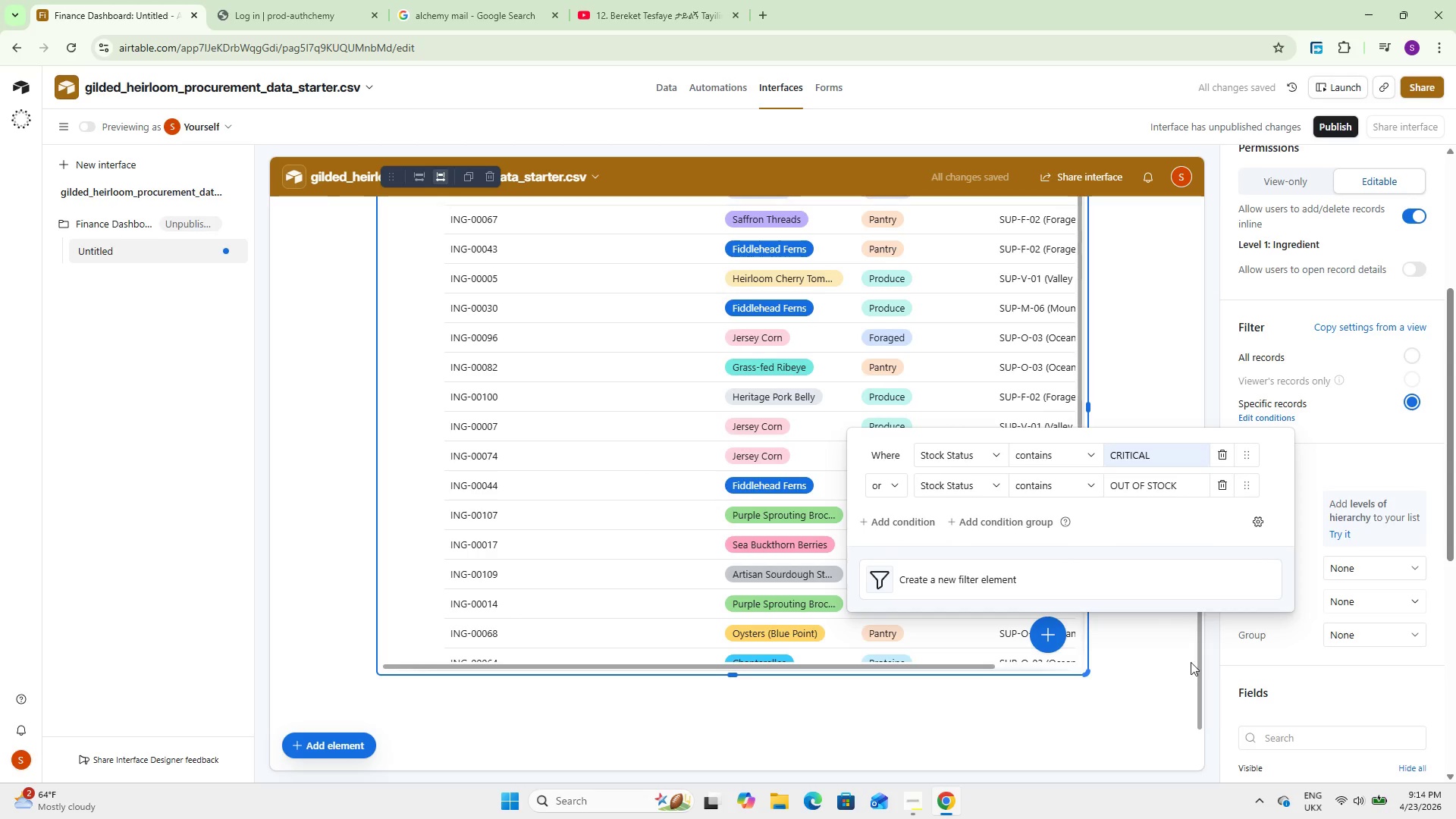 
left_click([1175, 671])
 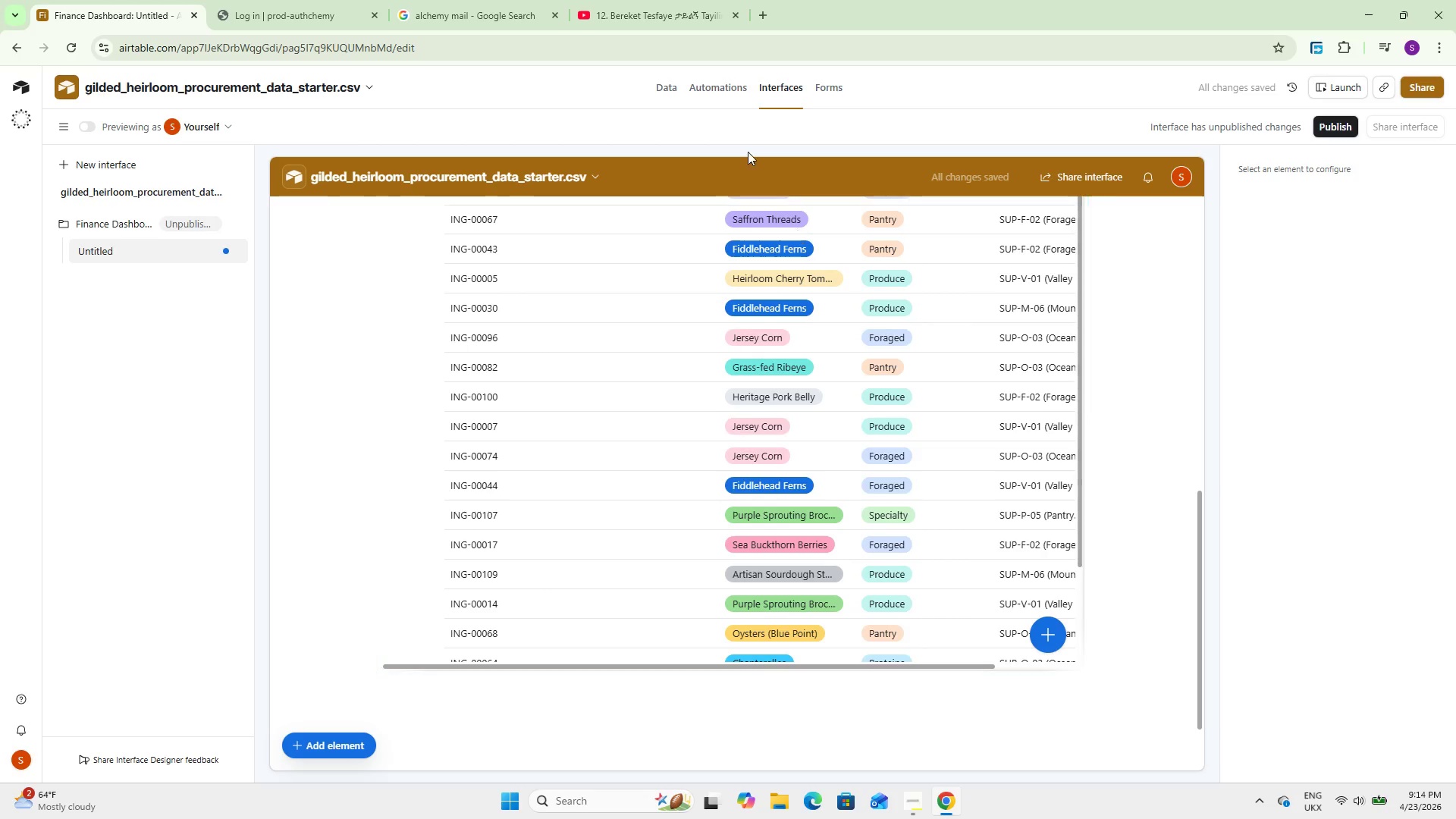 
left_click([669, 93])
 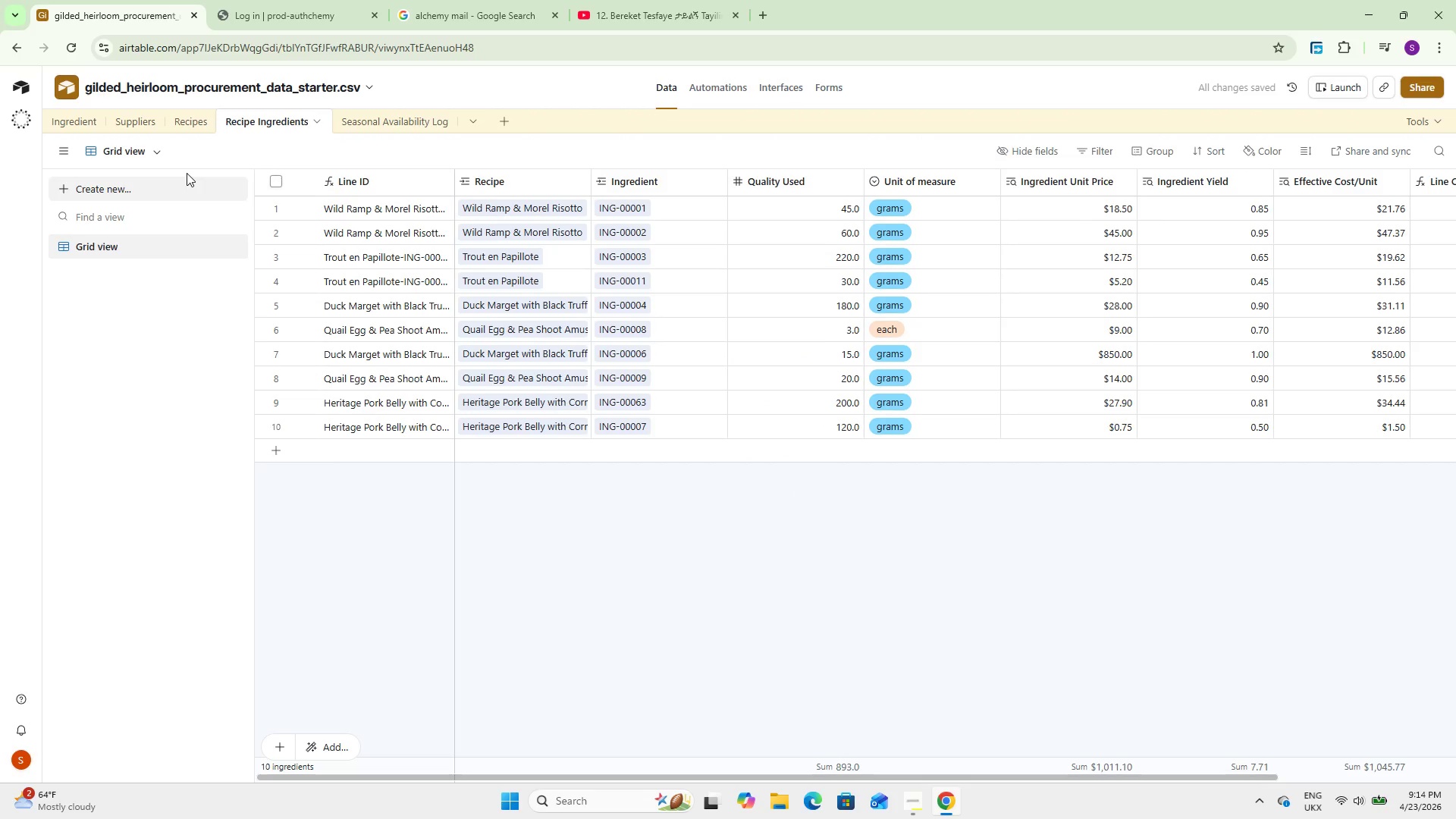 
left_click([71, 121])
 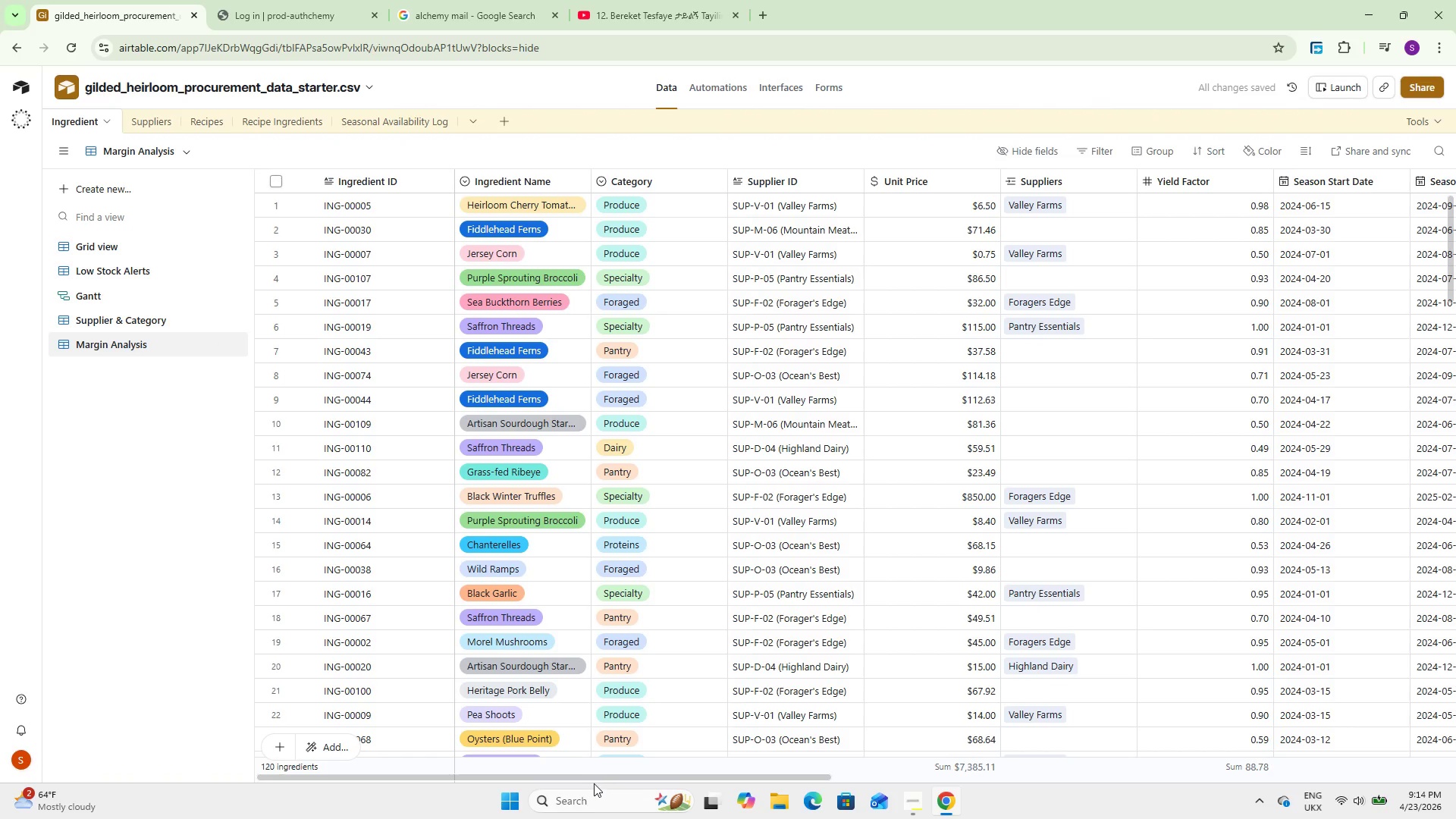 
left_click_drag(start_coordinate=[593, 777], to_coordinate=[1087, 729])
 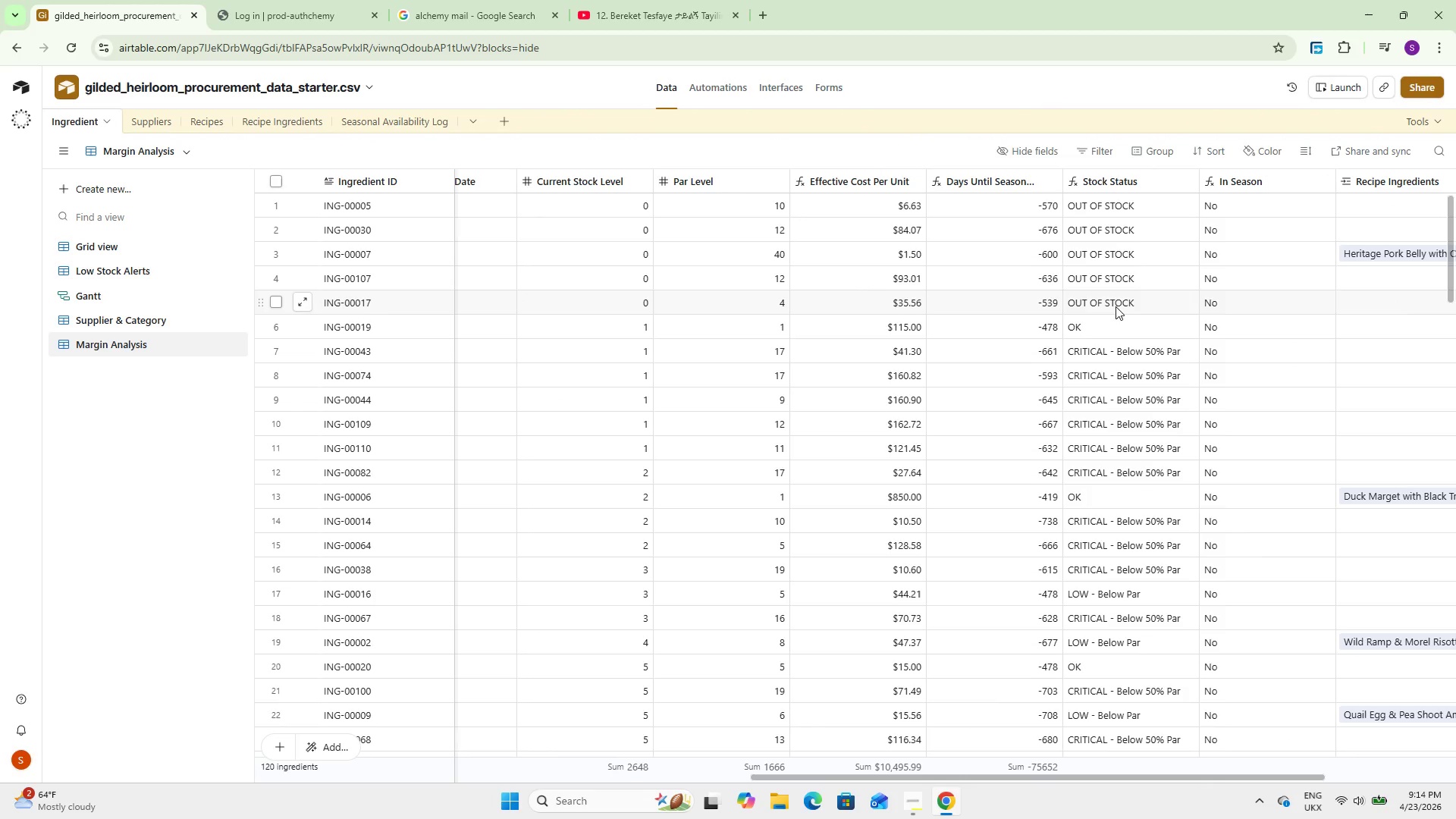 
double_click([1116, 306])
 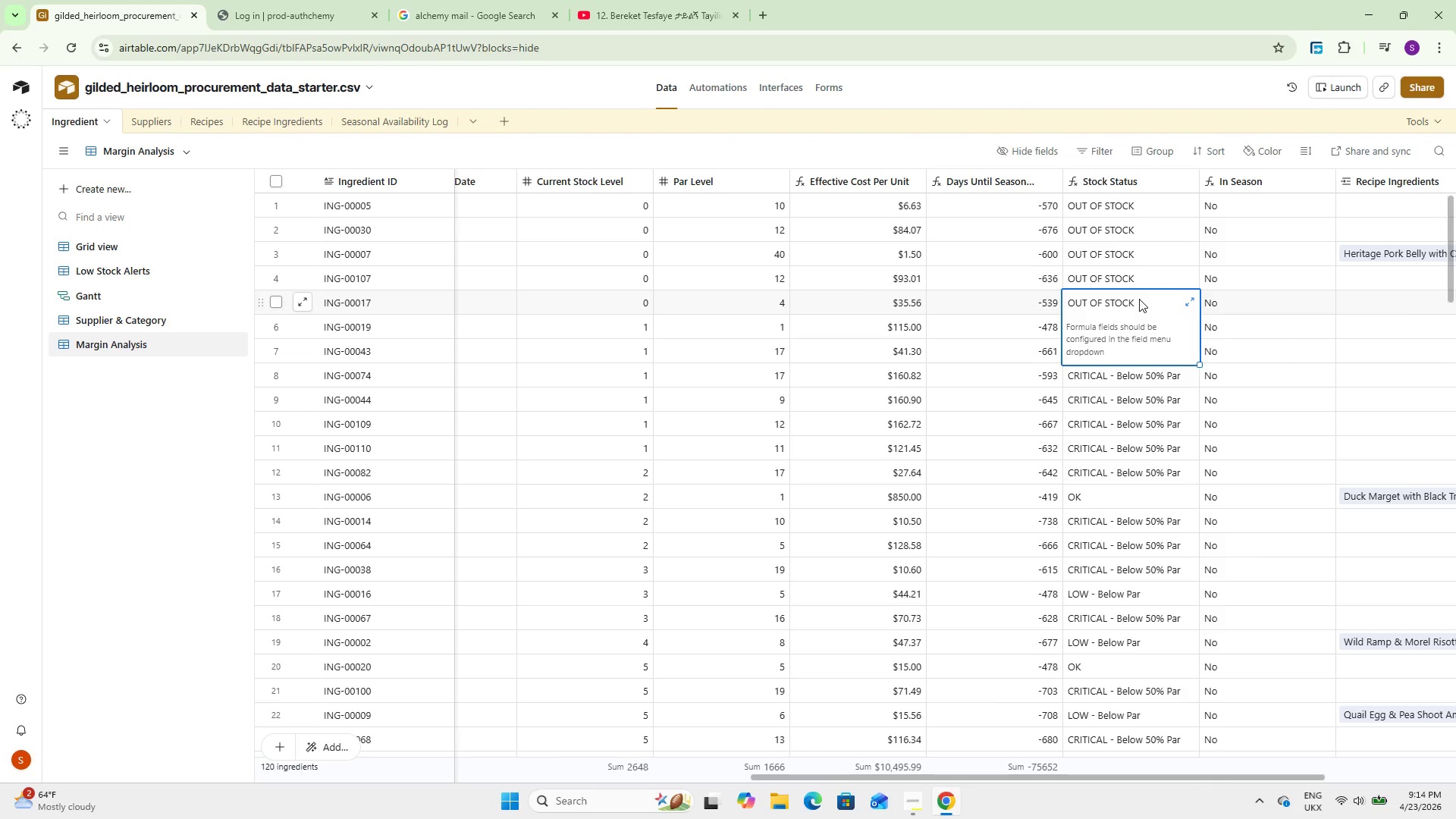 
left_click_drag(start_coordinate=[1139, 299], to_coordinate=[1075, 303])
 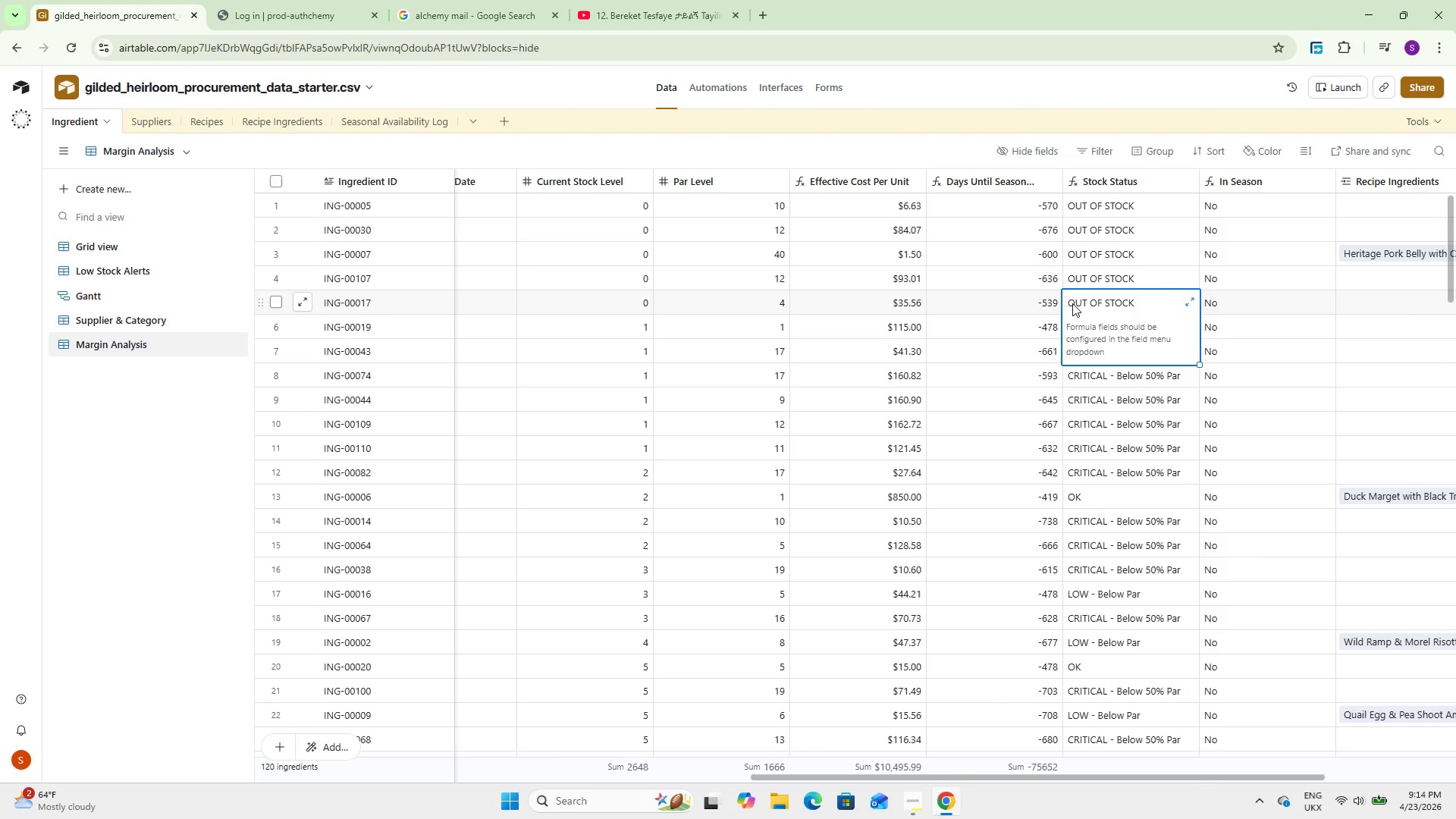 
double_click([1072, 303])
 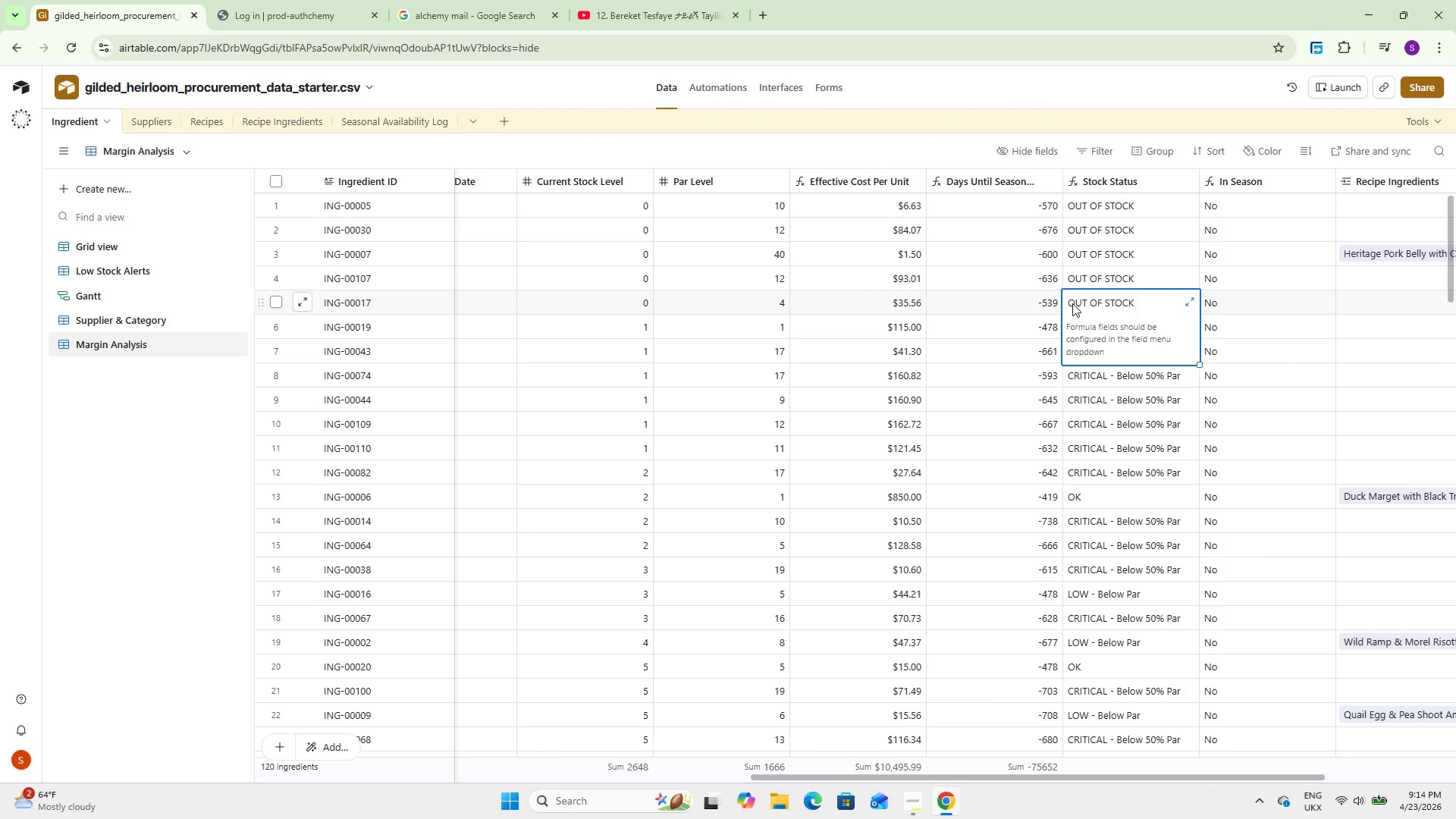 
triple_click([1072, 303])
 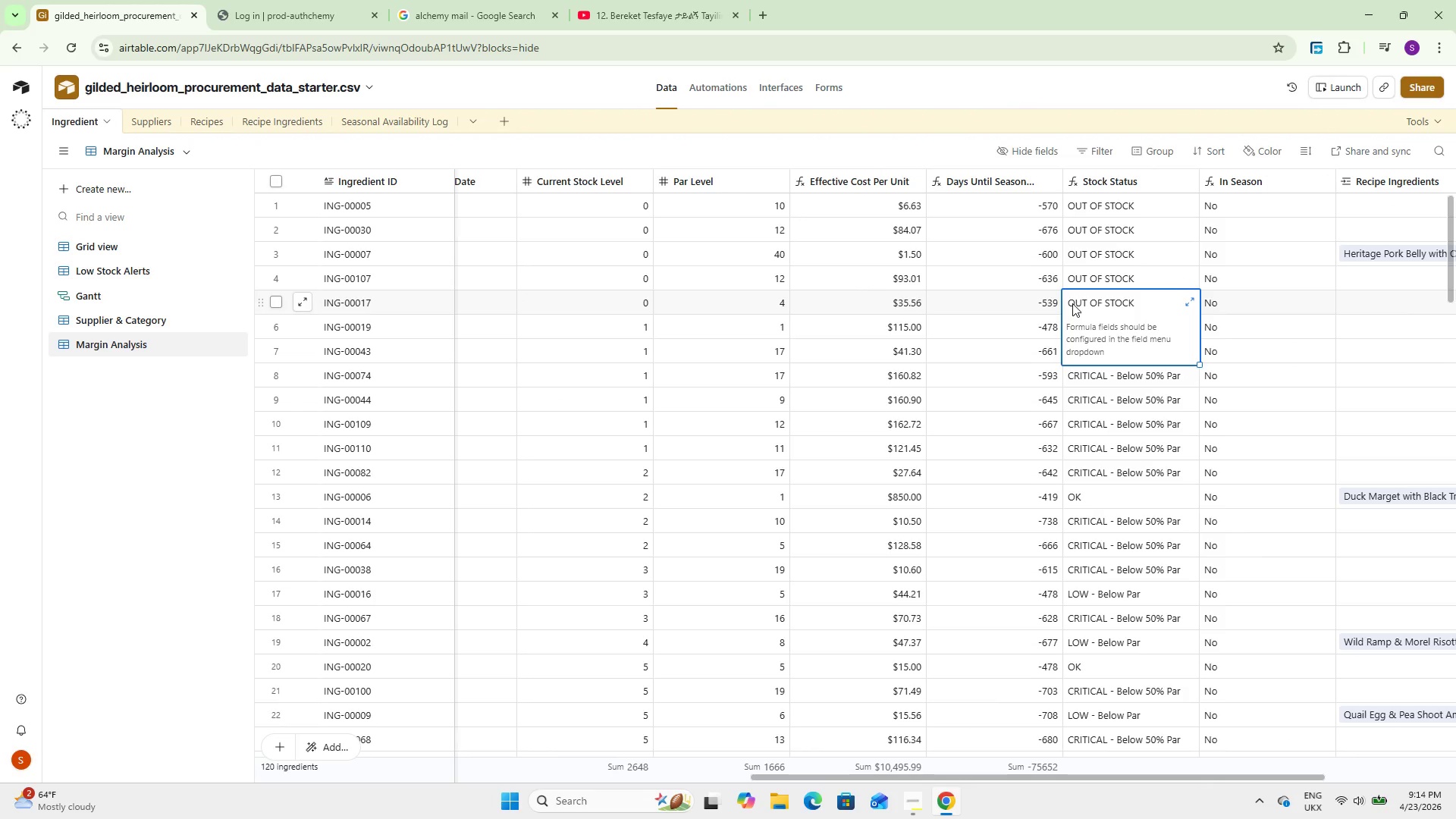 
key(Control+C)
 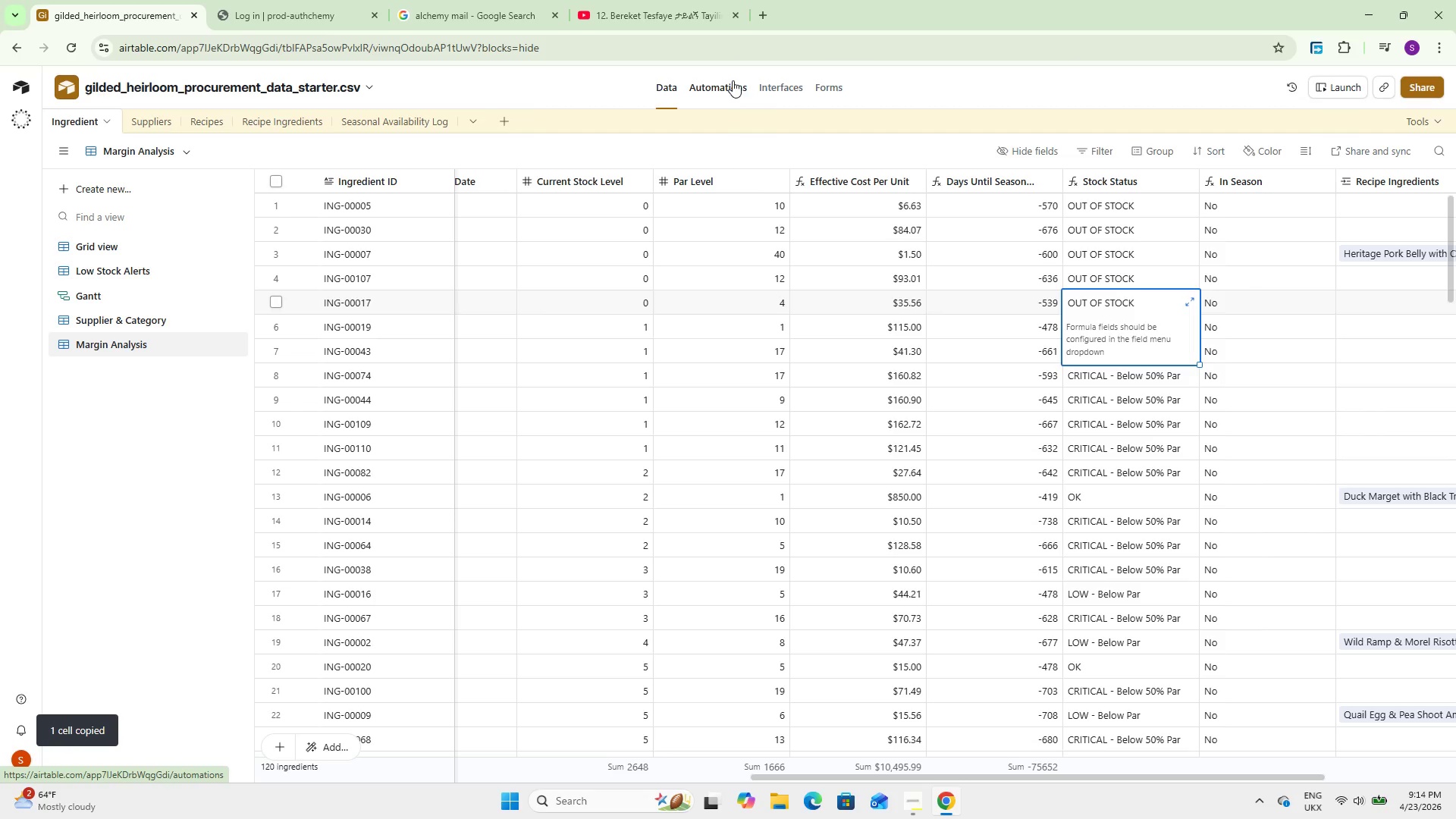 
double_click([817, 80])
 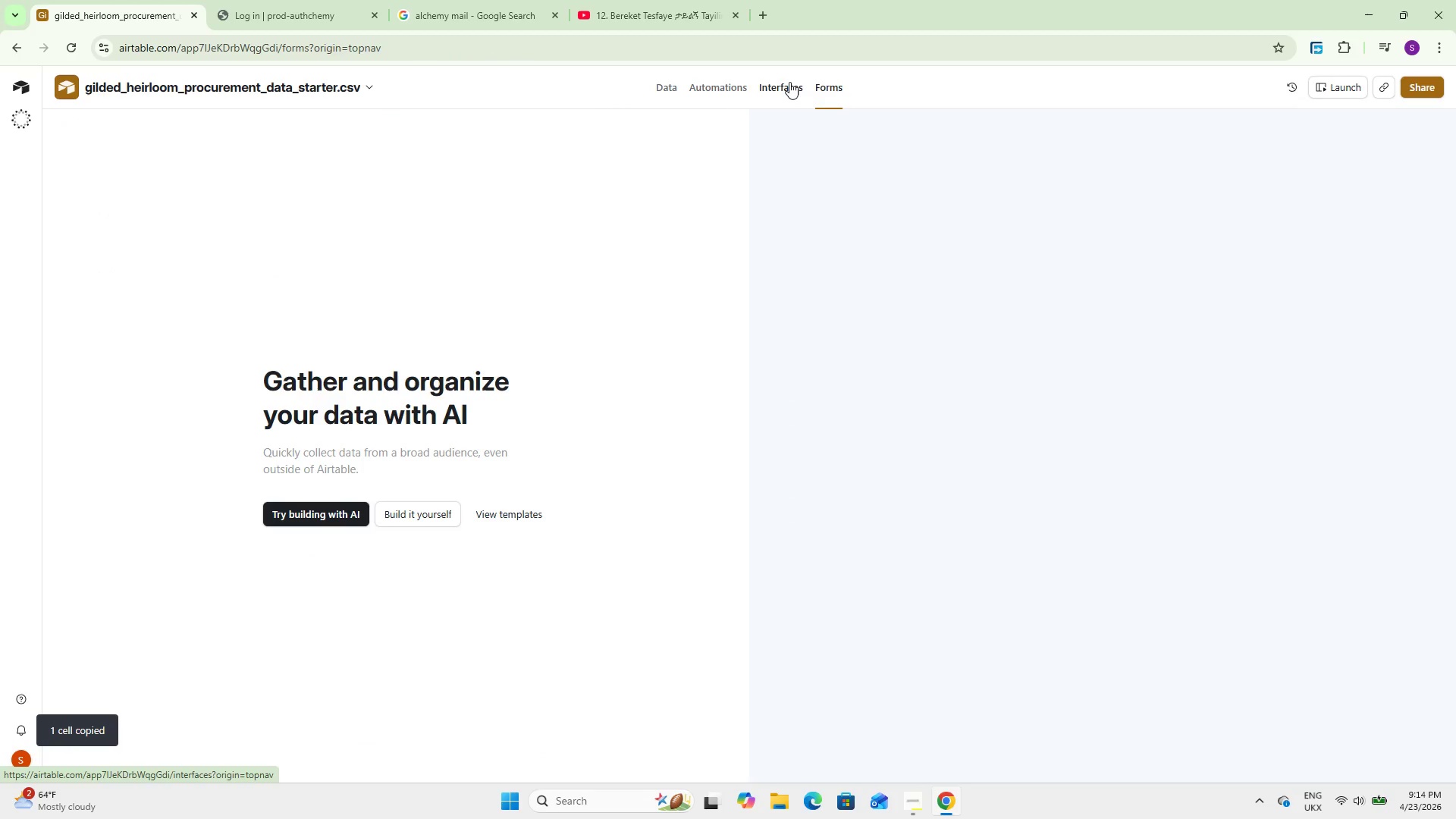 
triple_click([789, 82])
 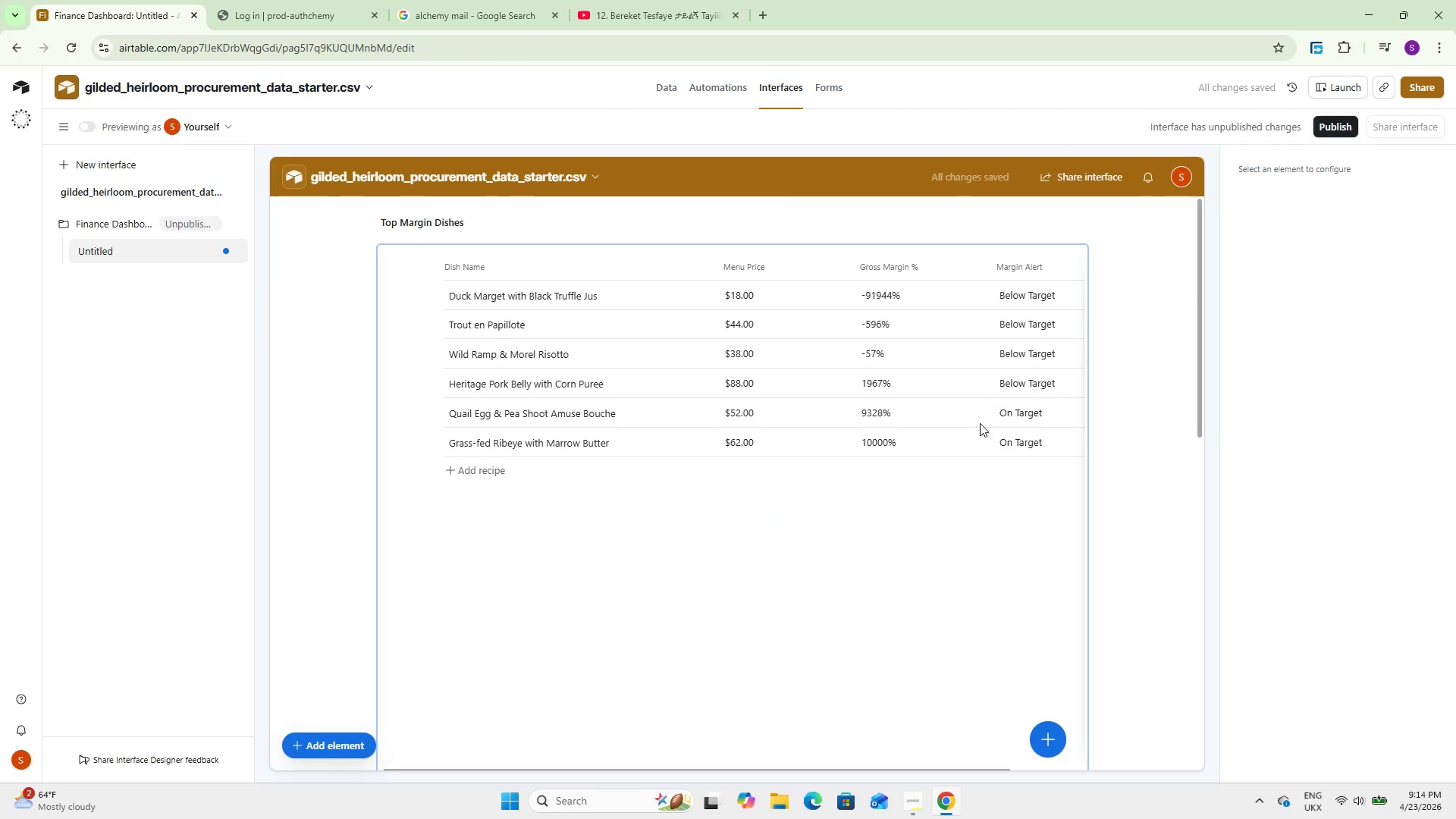 
scroll: coordinate [1003, 592], scroll_direction: down, amount: 11.0
 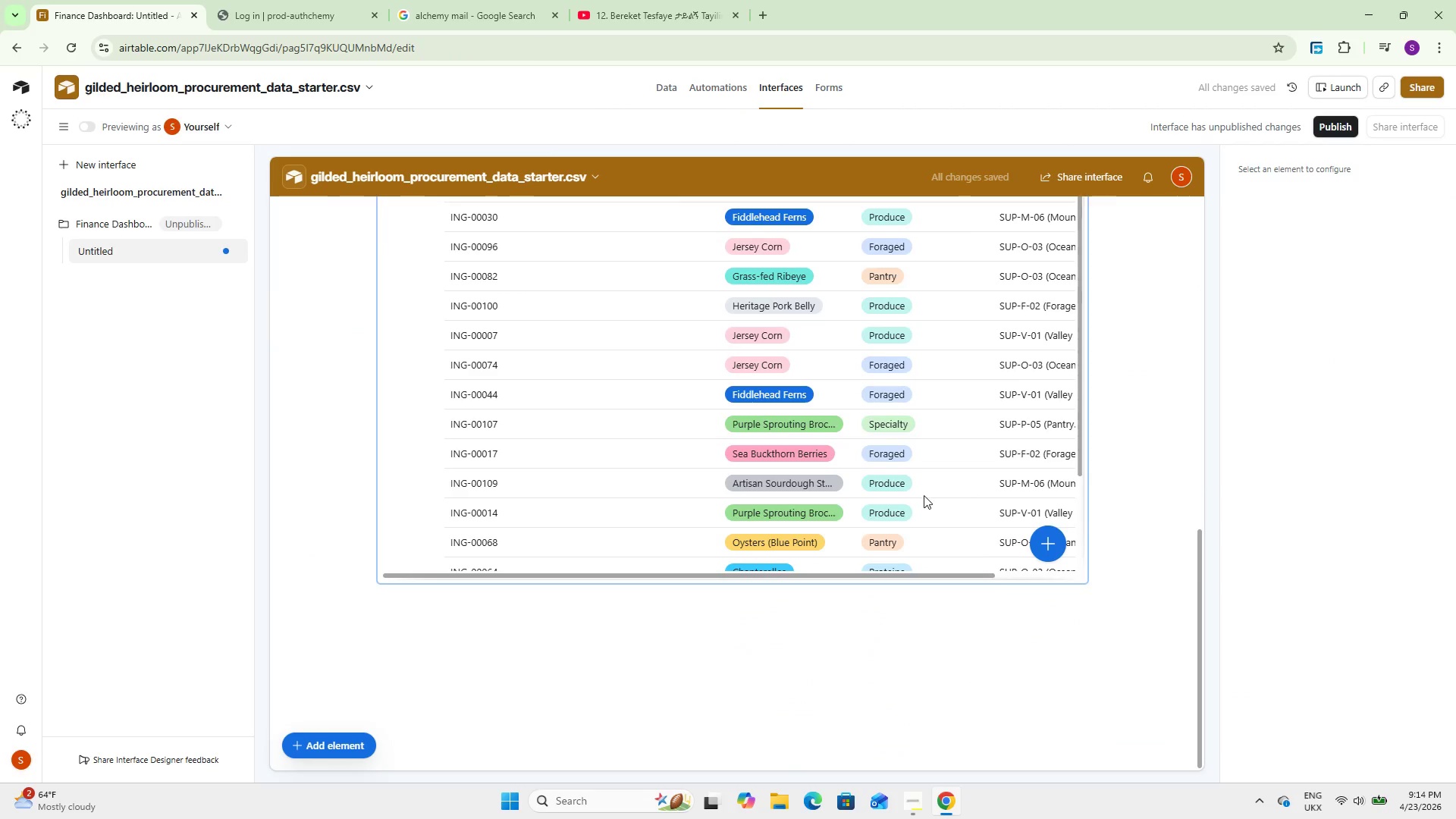 
left_click([921, 493])
 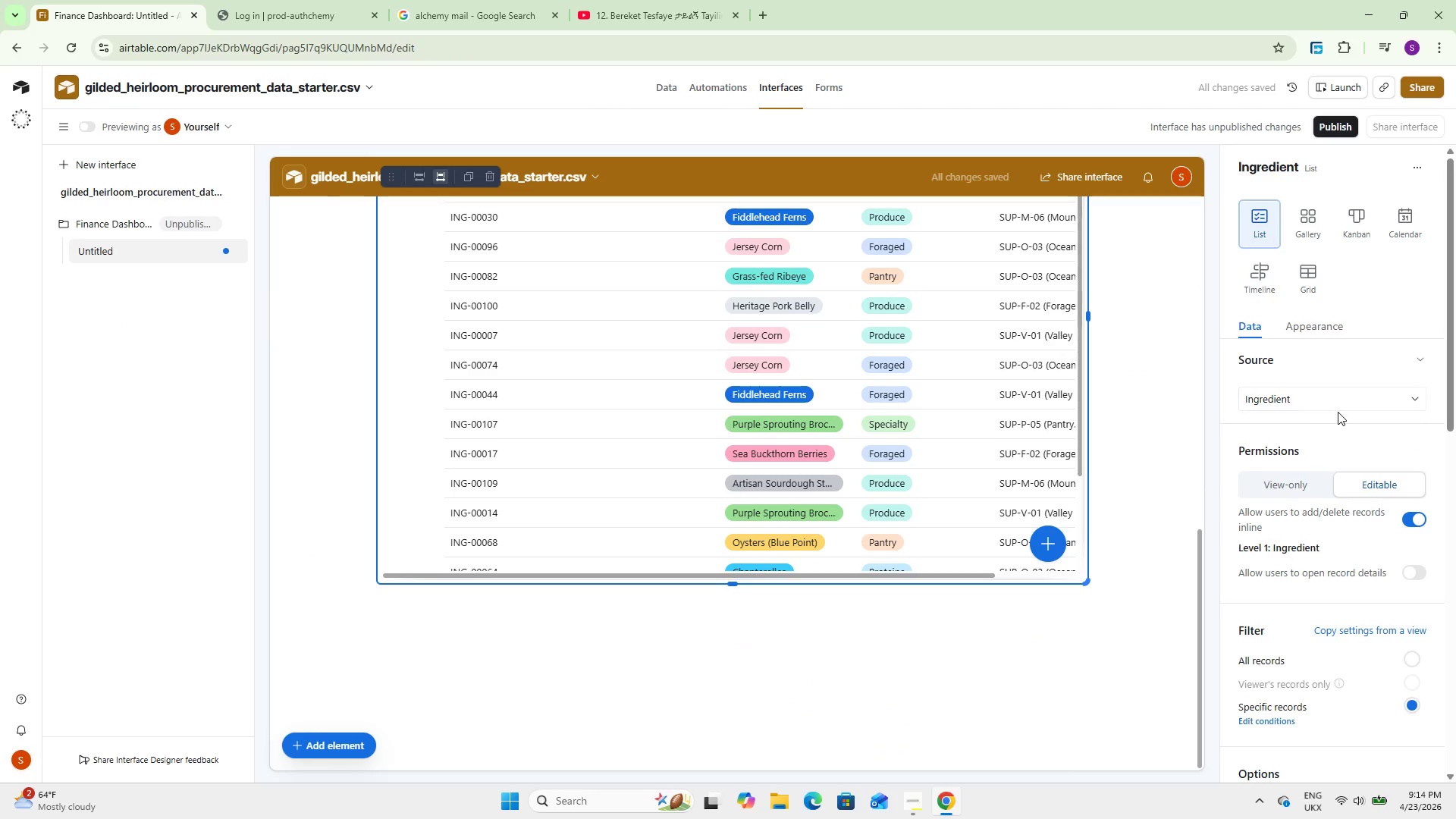 
scroll: coordinate [1286, 539], scroll_direction: down, amount: 4.0
 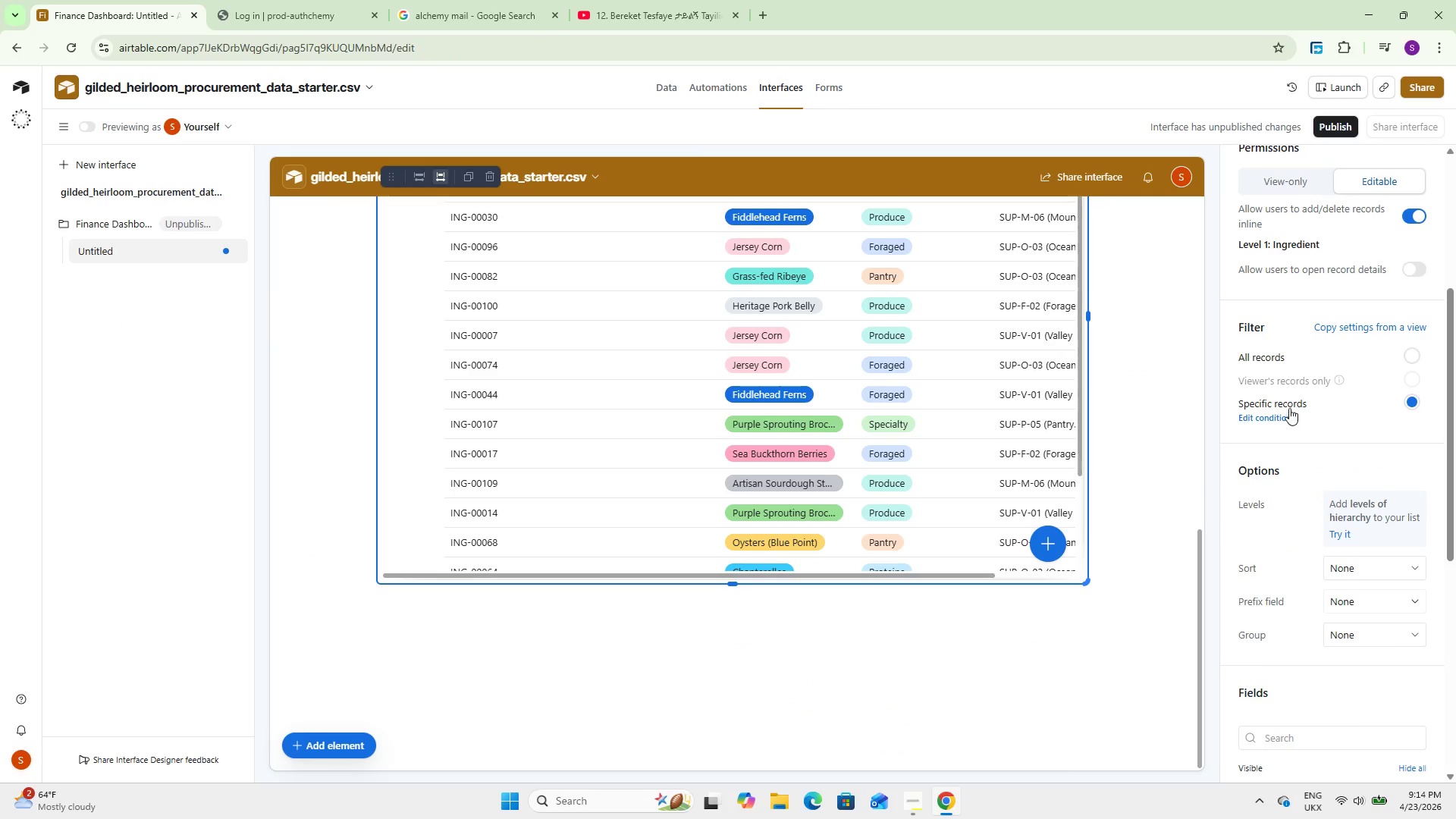 
left_click([1286, 407])
 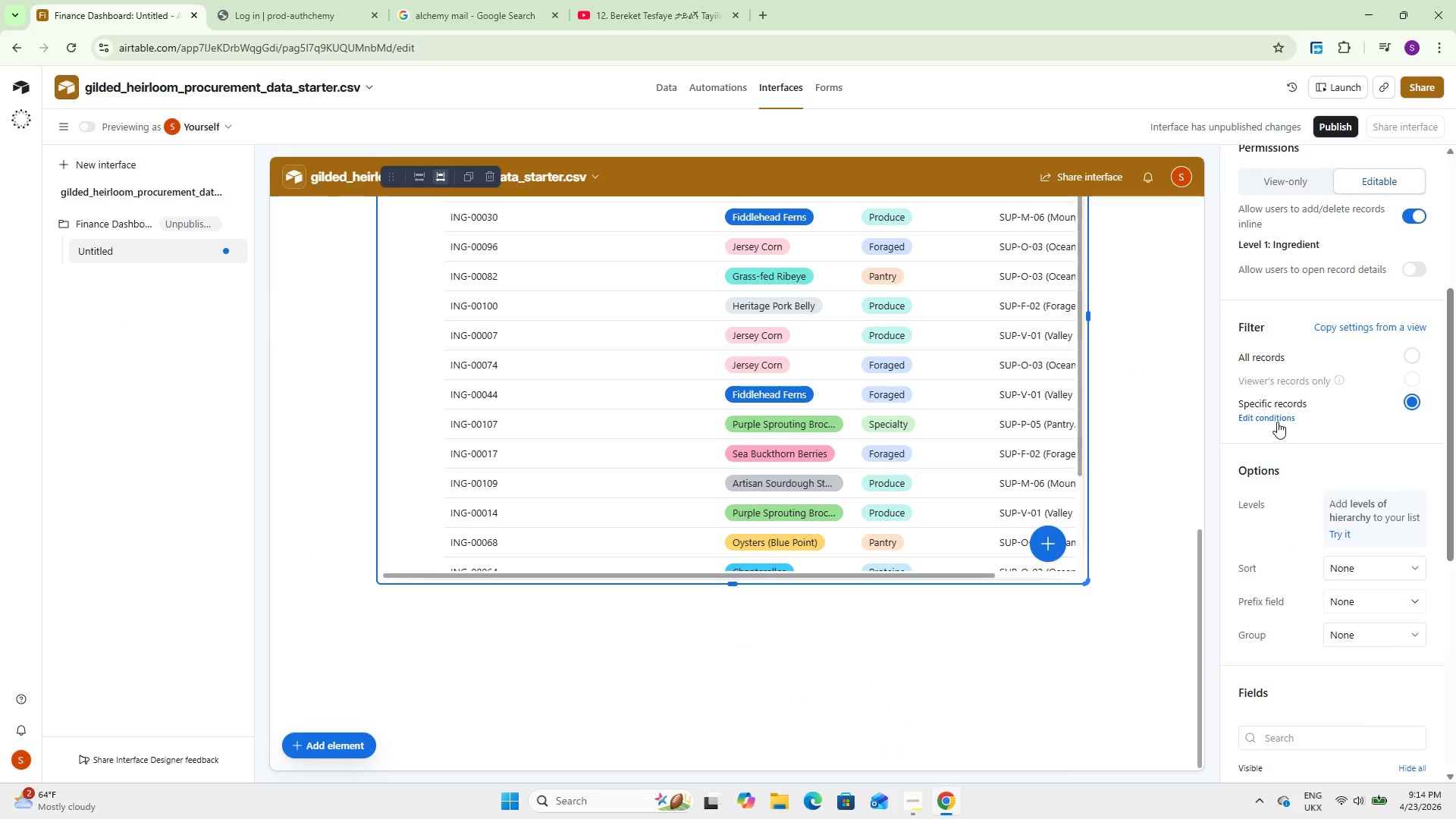 
left_click([1277, 422])
 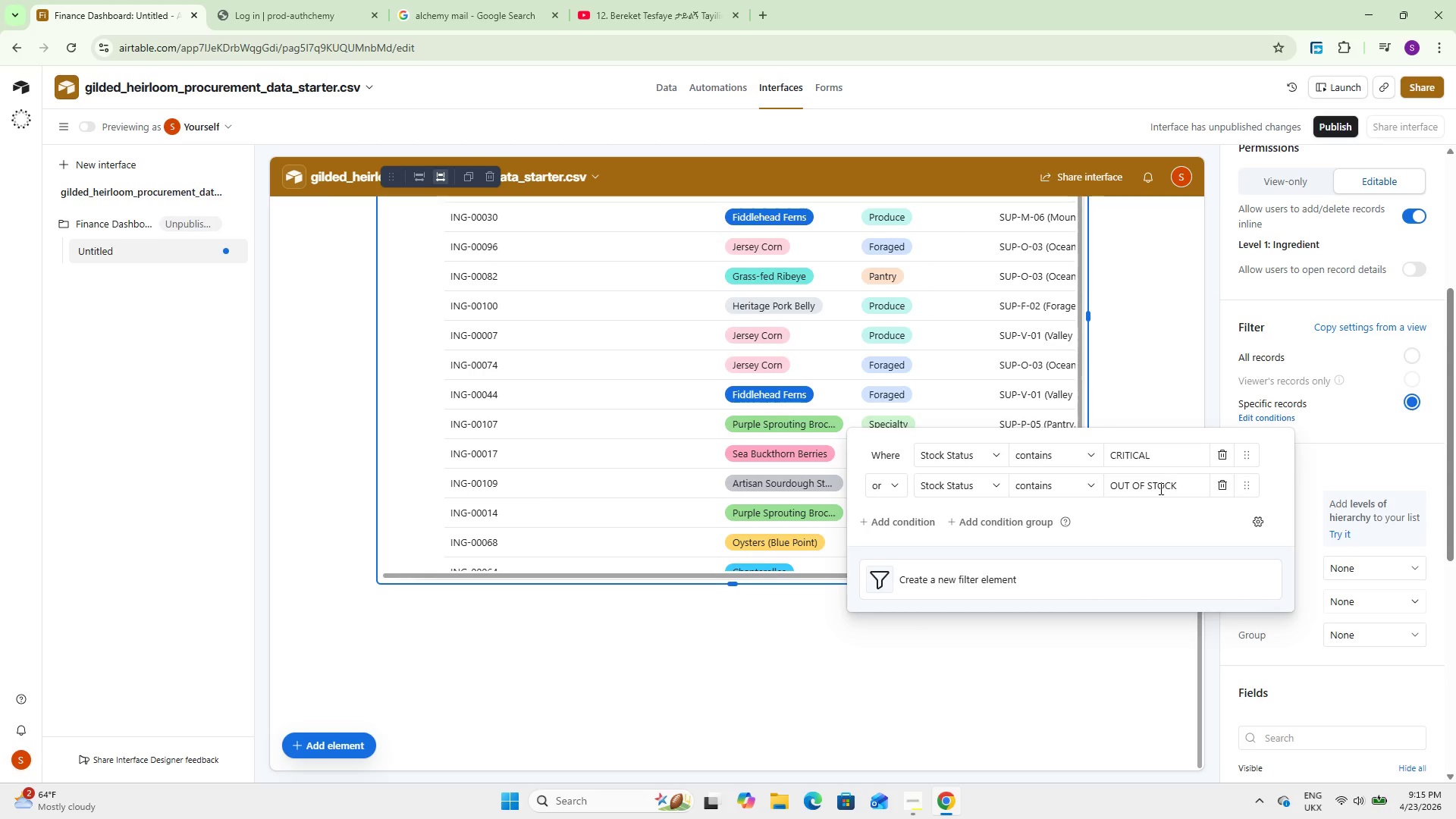 
double_click([1159, 488])
 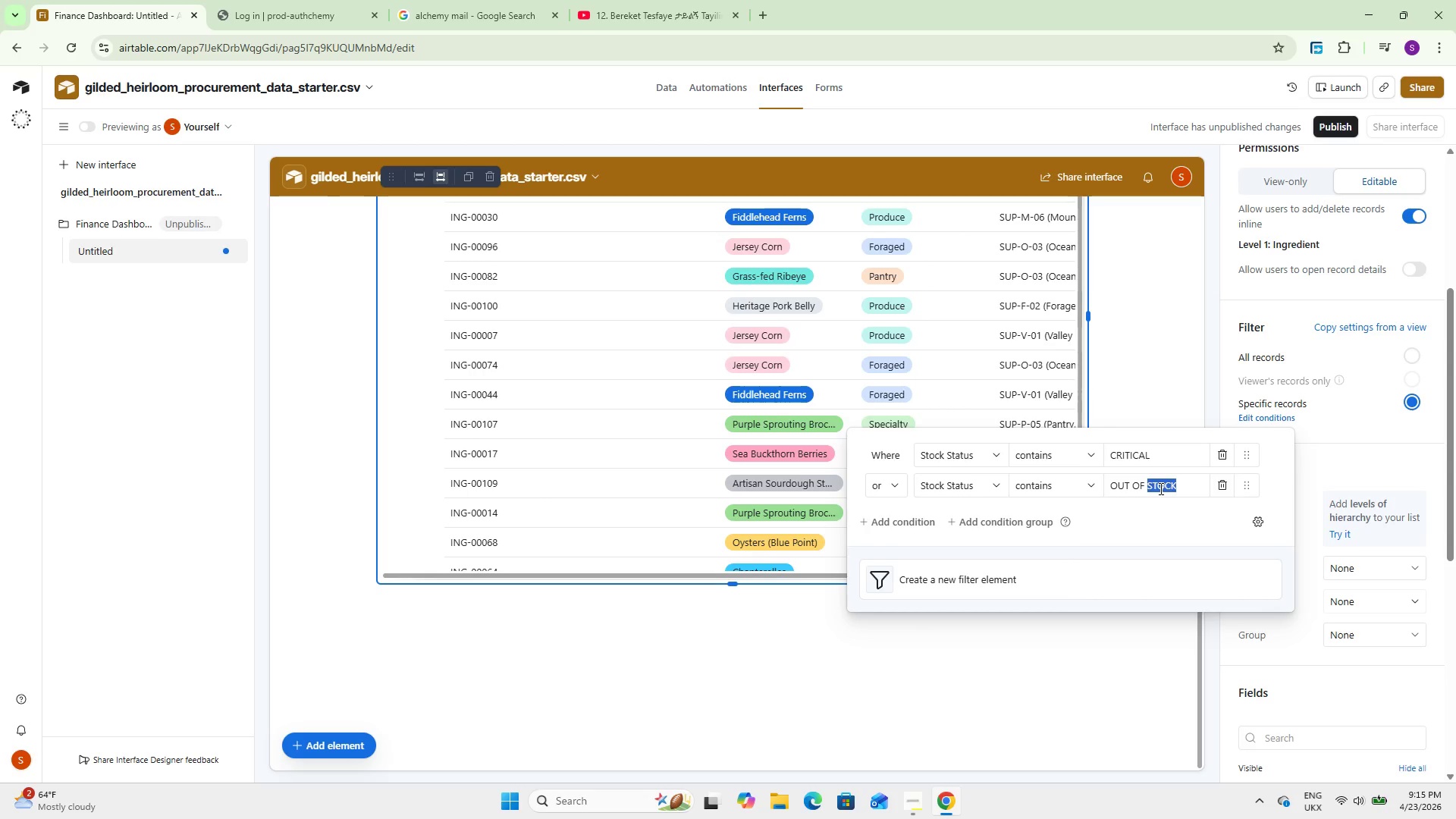 
key(Control+A)
 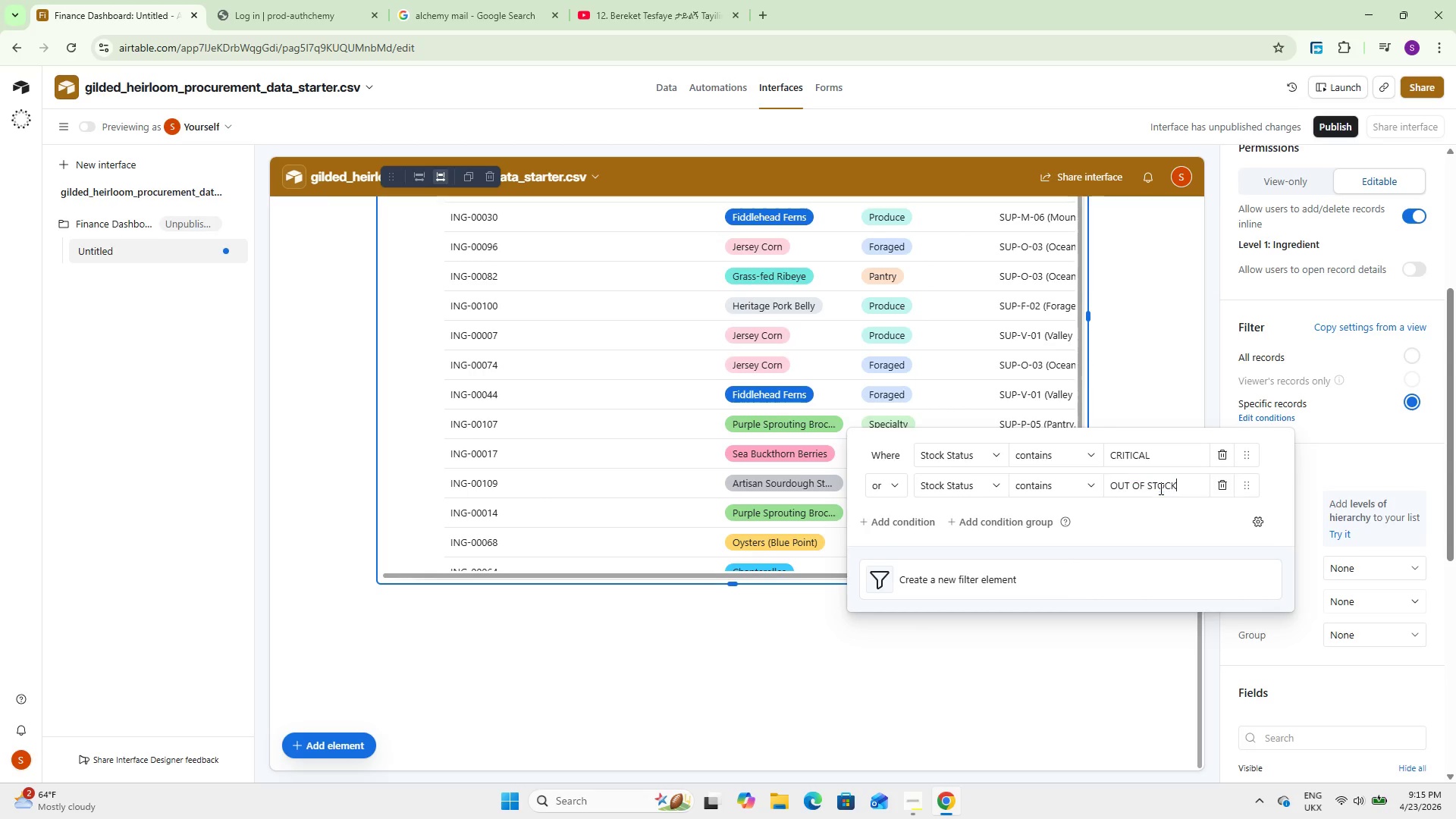 
key(Control+V)
 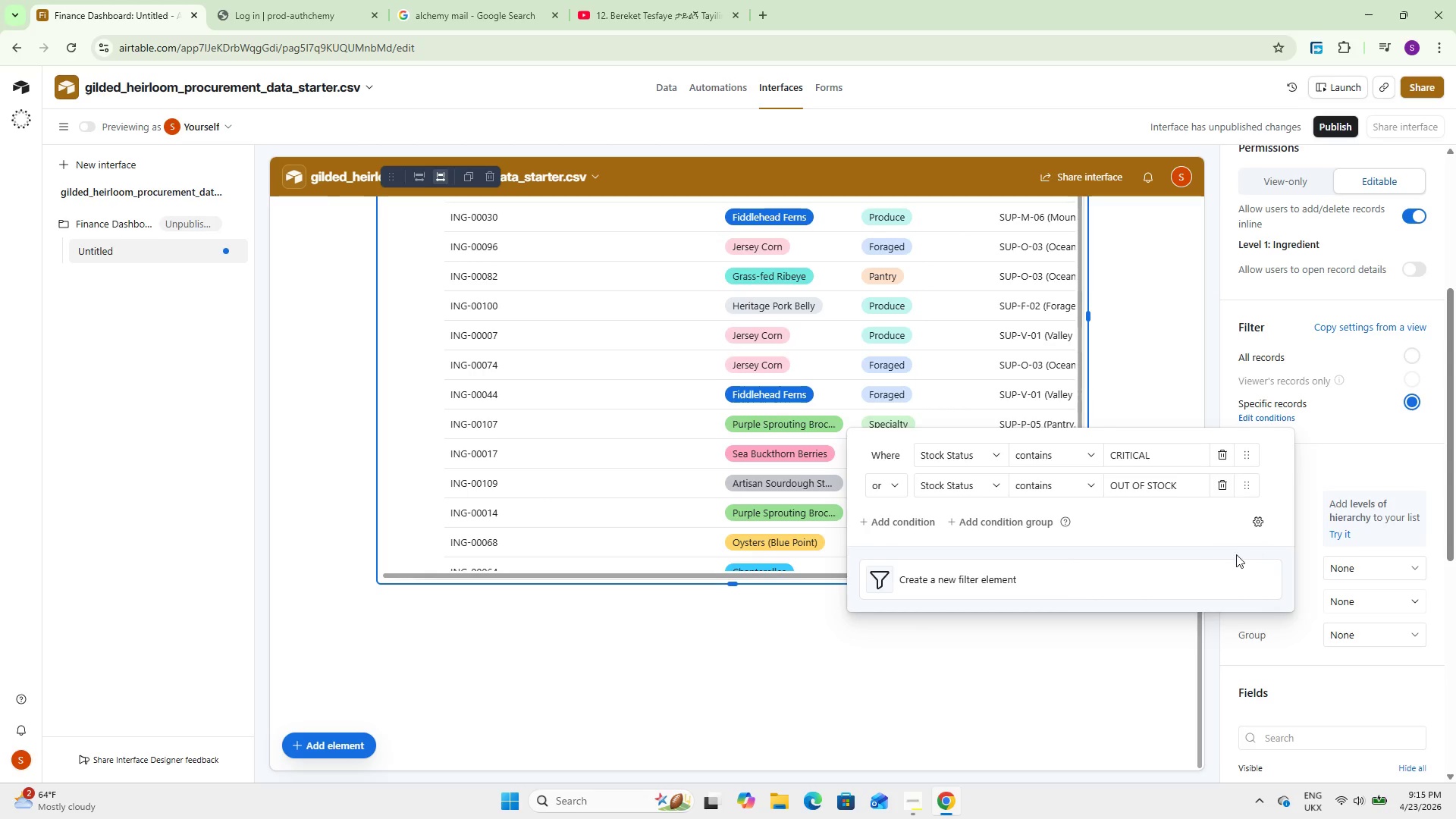 
left_click([1166, 535])
 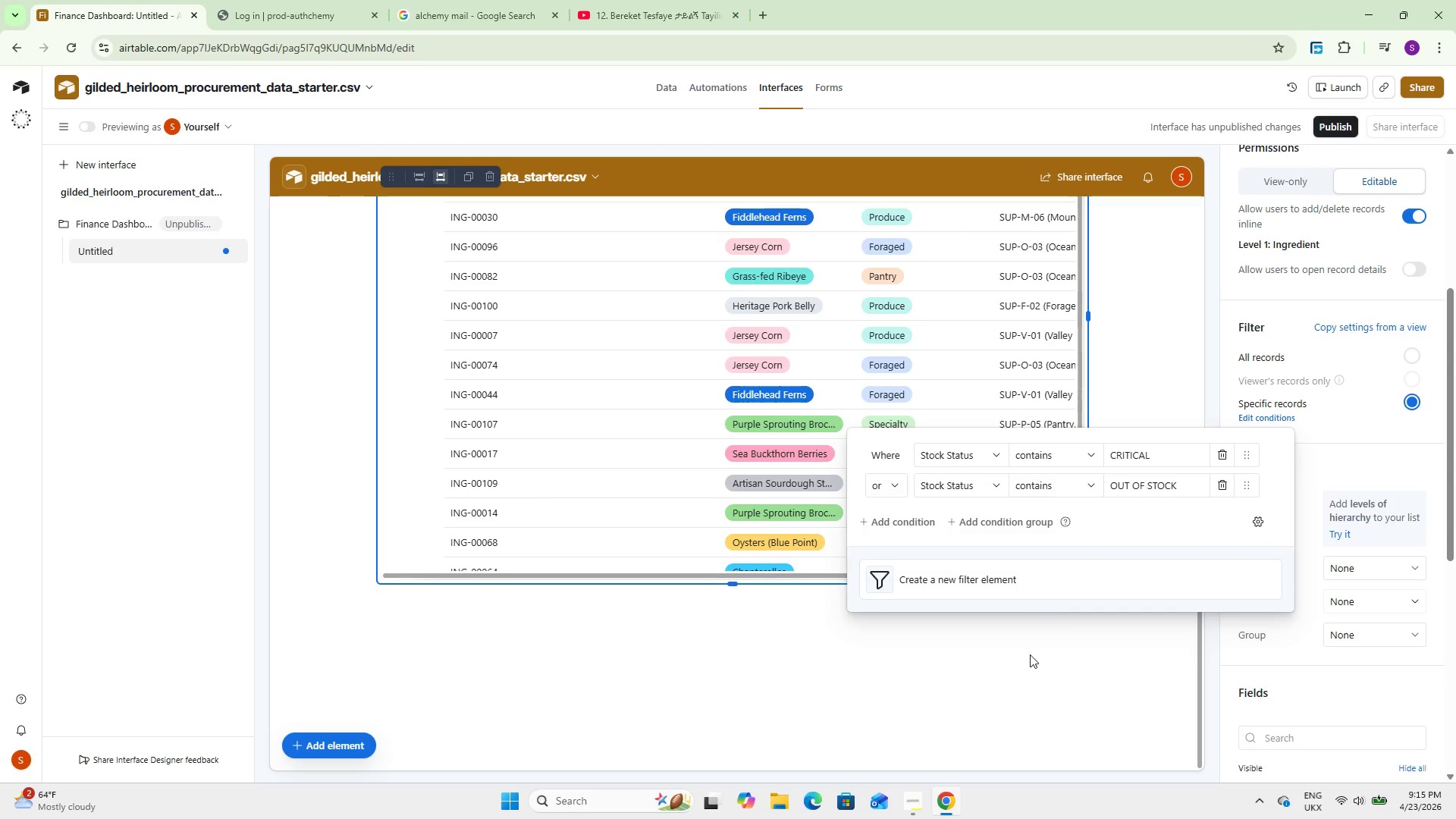 
left_click([1030, 660])
 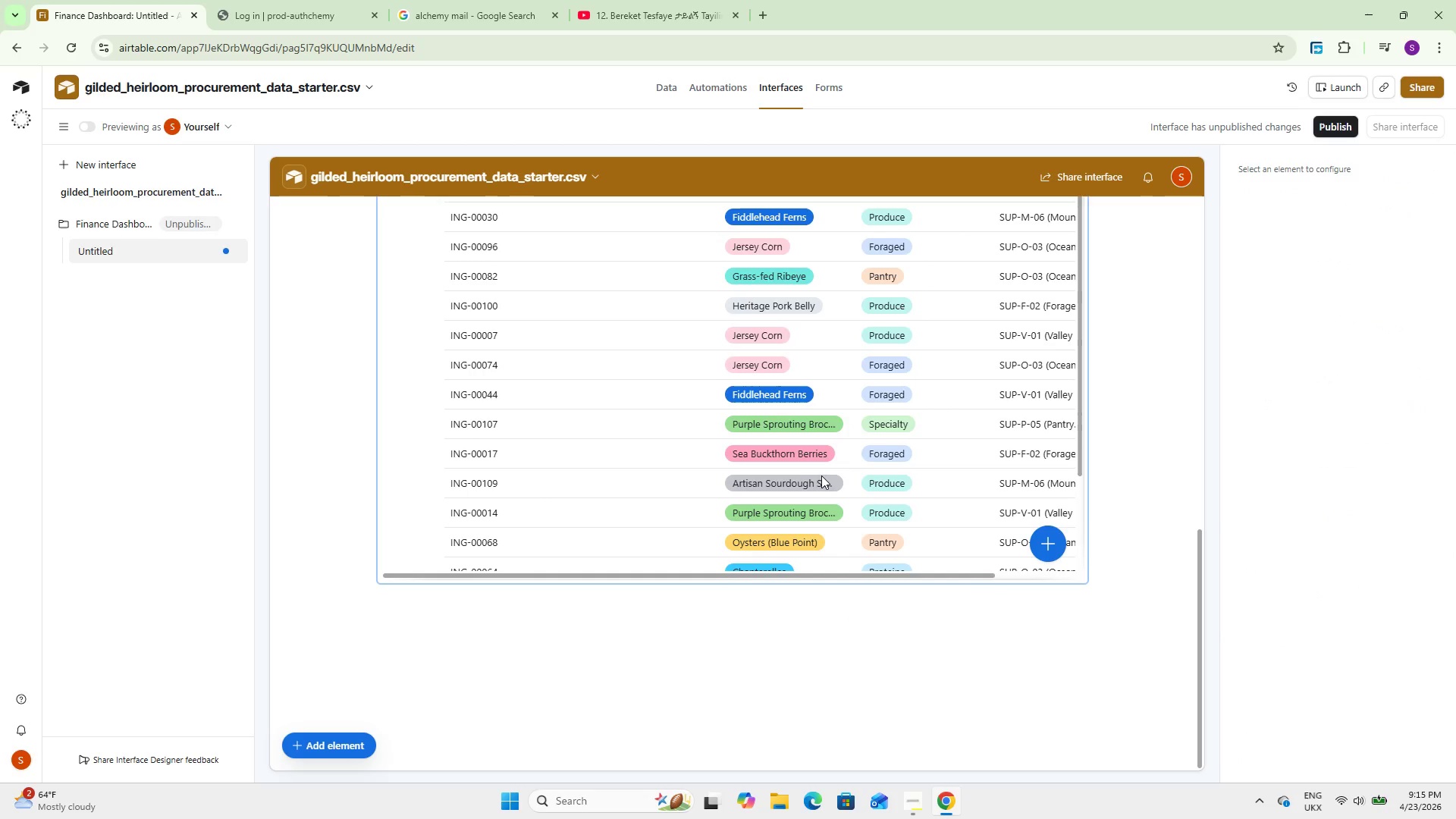 
scroll: coordinate [817, 473], scroll_direction: none, amount: 0.0
 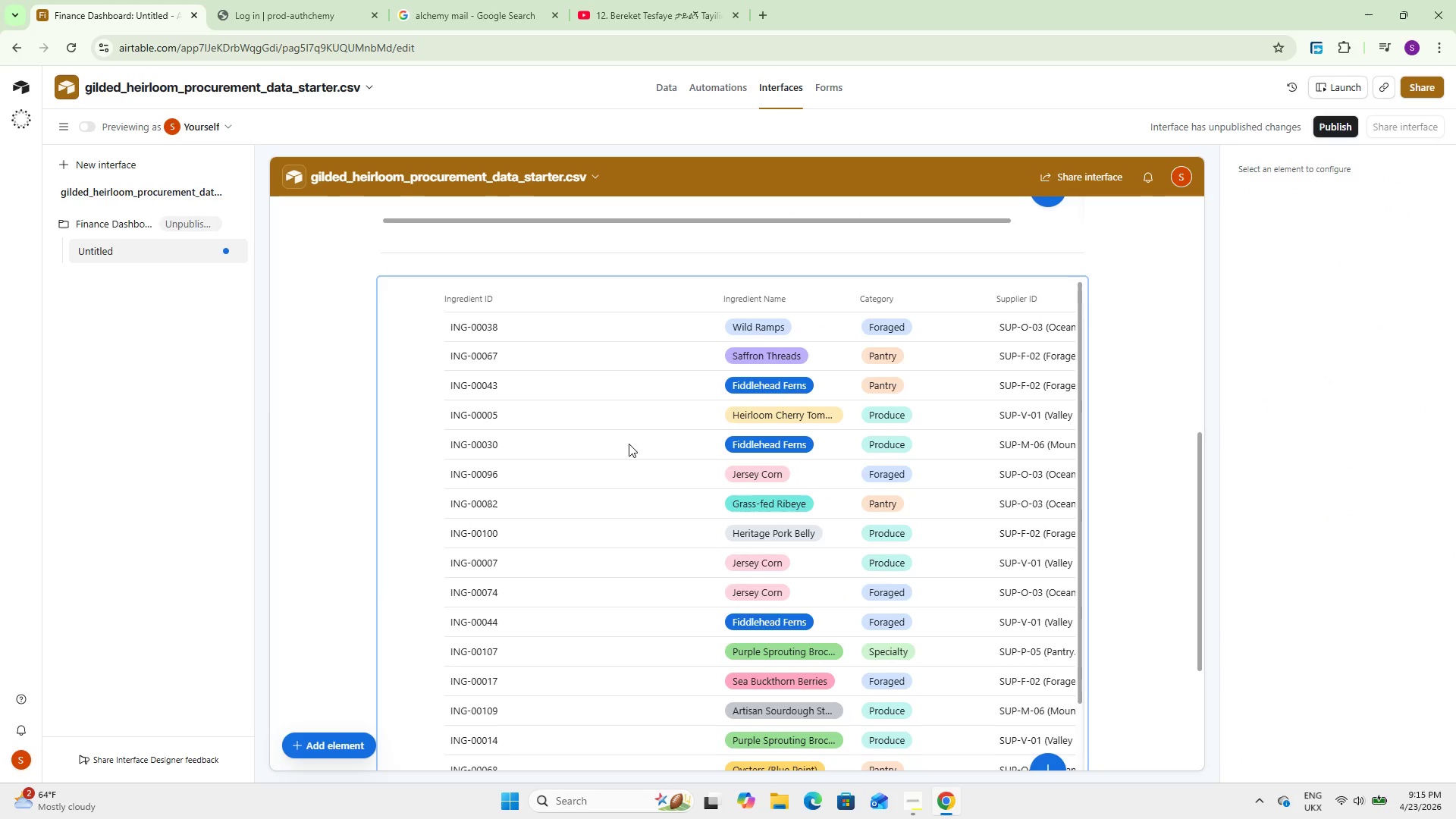 
scroll: coordinate [589, 482], scroll_direction: up, amount: 5.0
 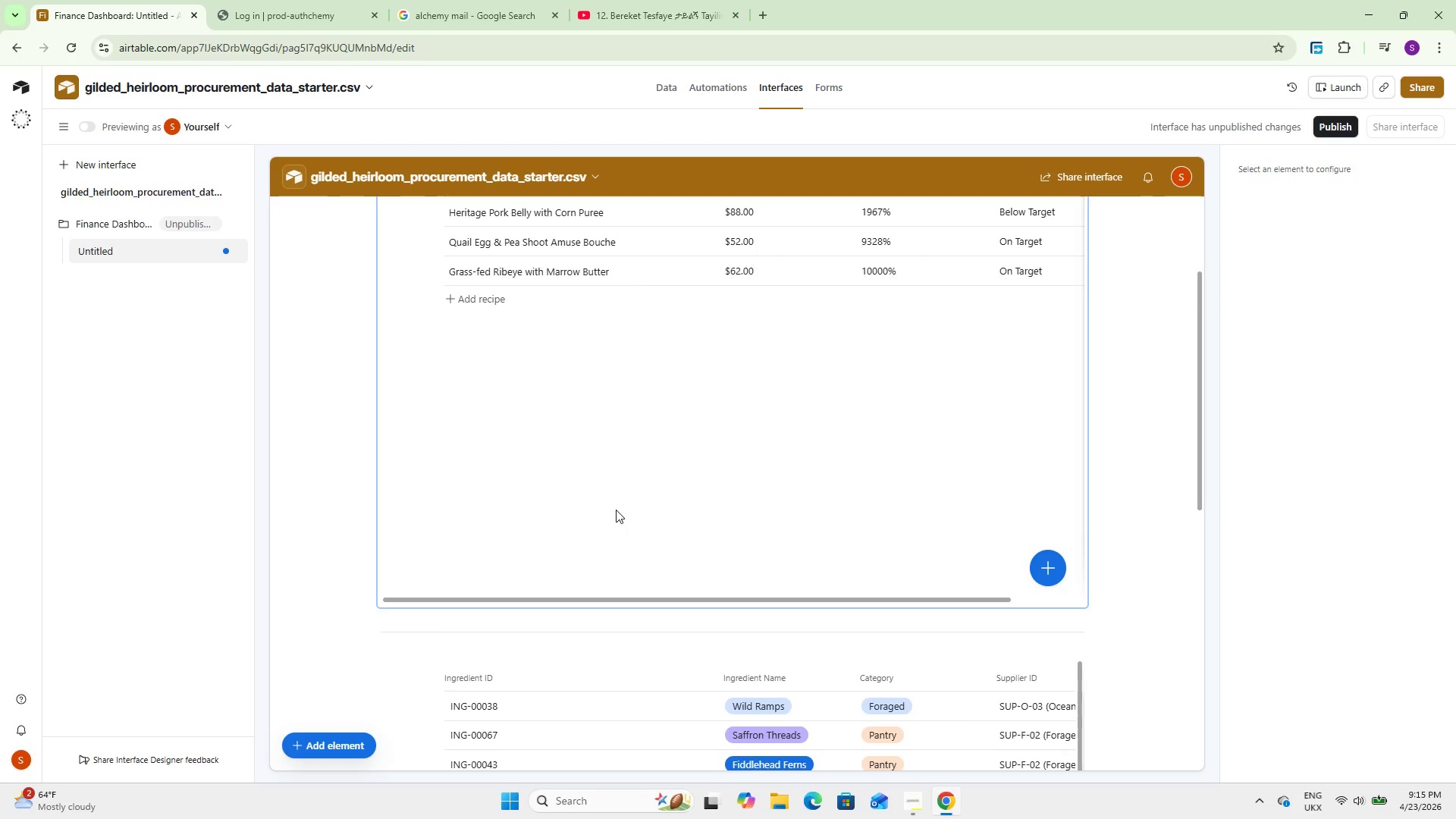 
wait(11.55)
 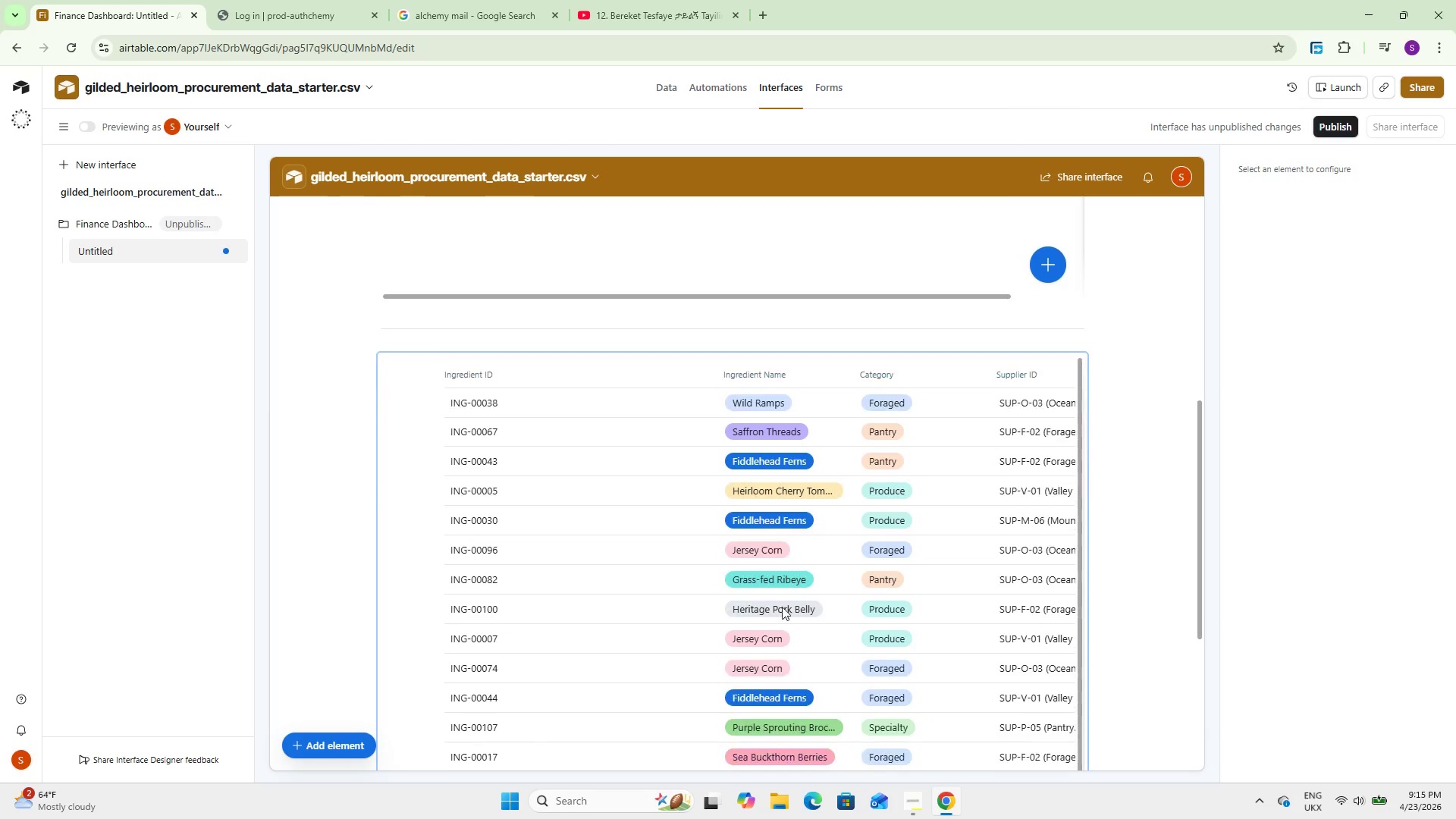 
left_click([770, 560])
 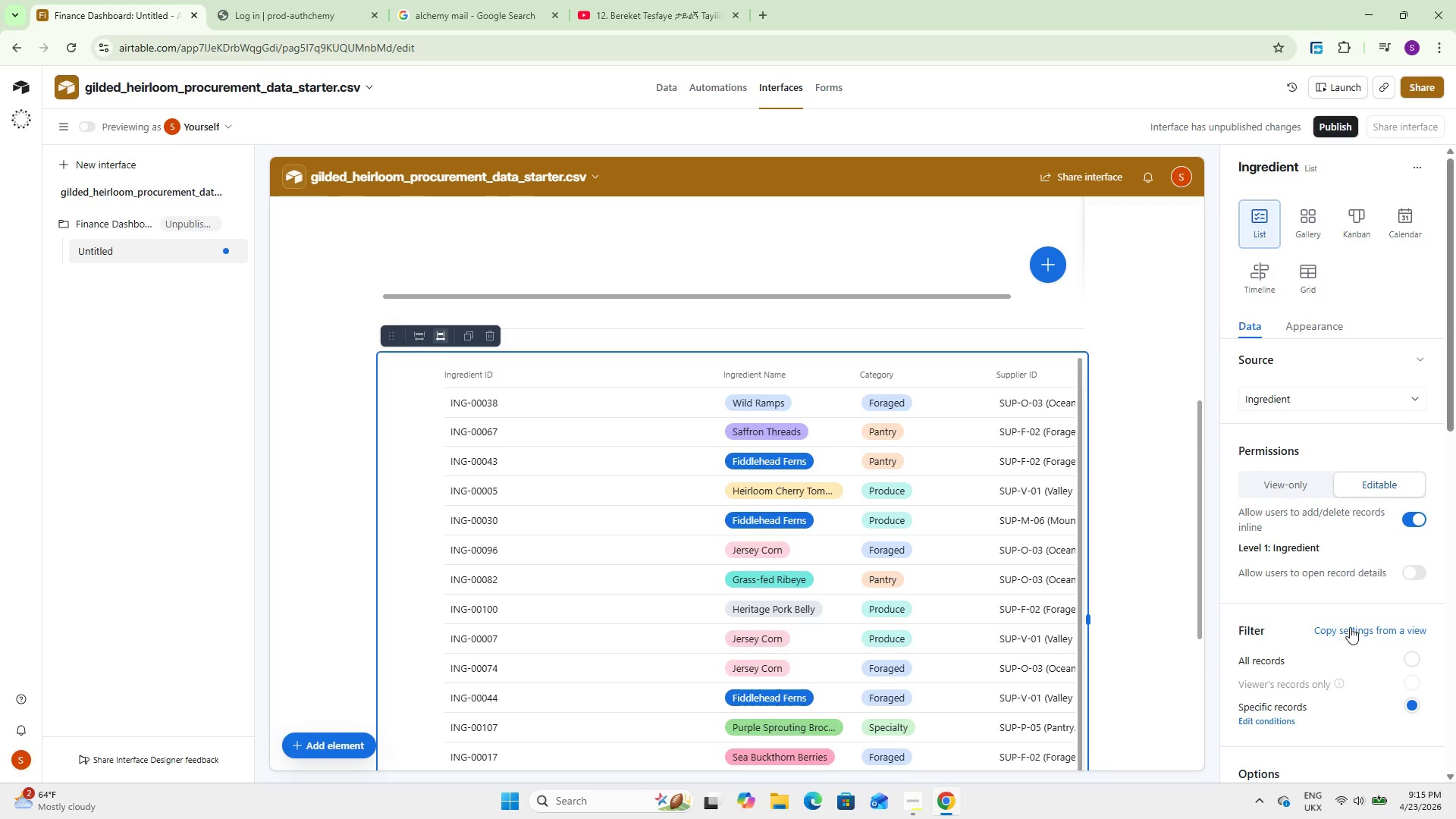 
scroll: coordinate [1335, 599], scroll_direction: down, amount: 8.0
 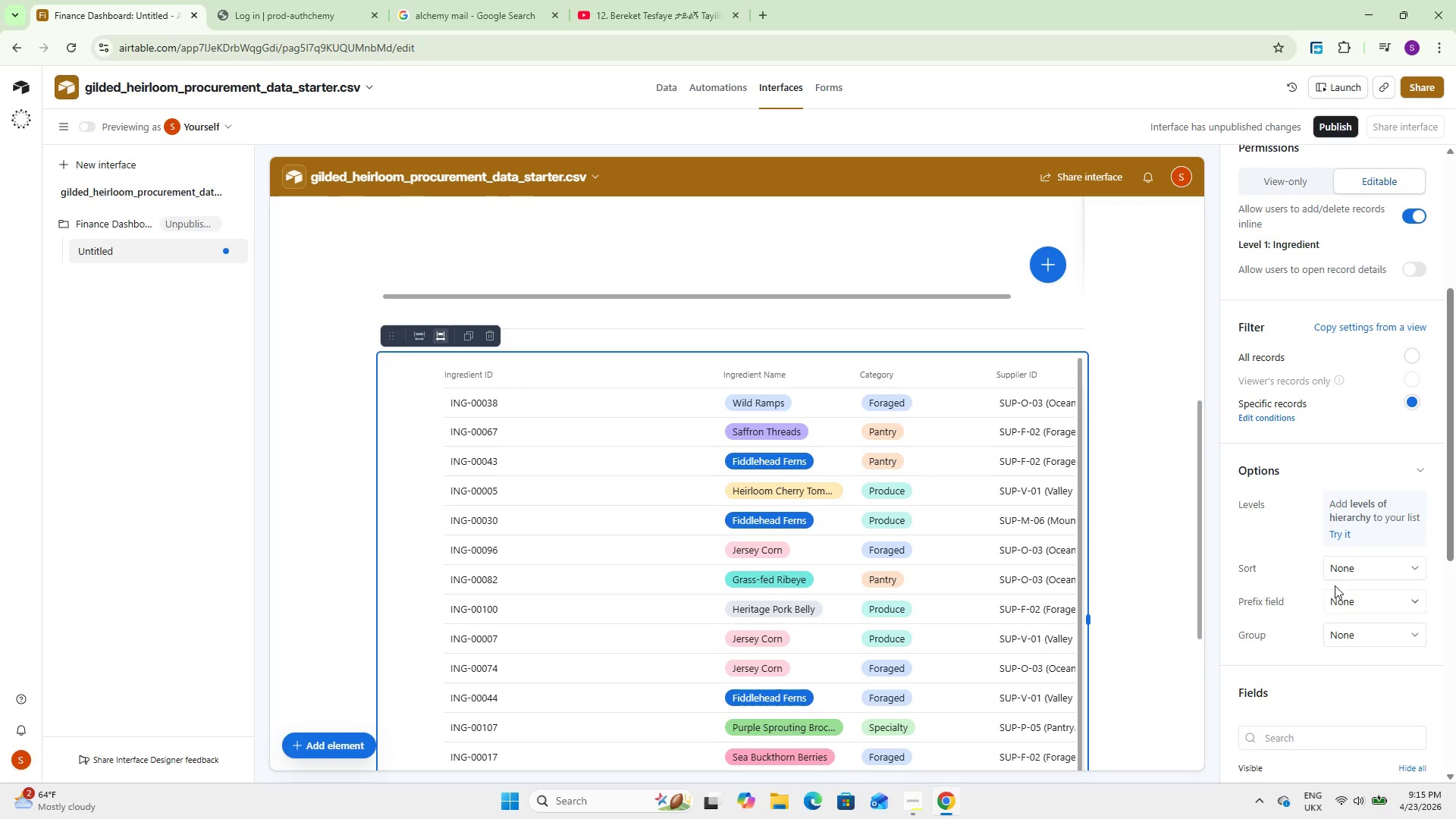 
left_click([1338, 577])
 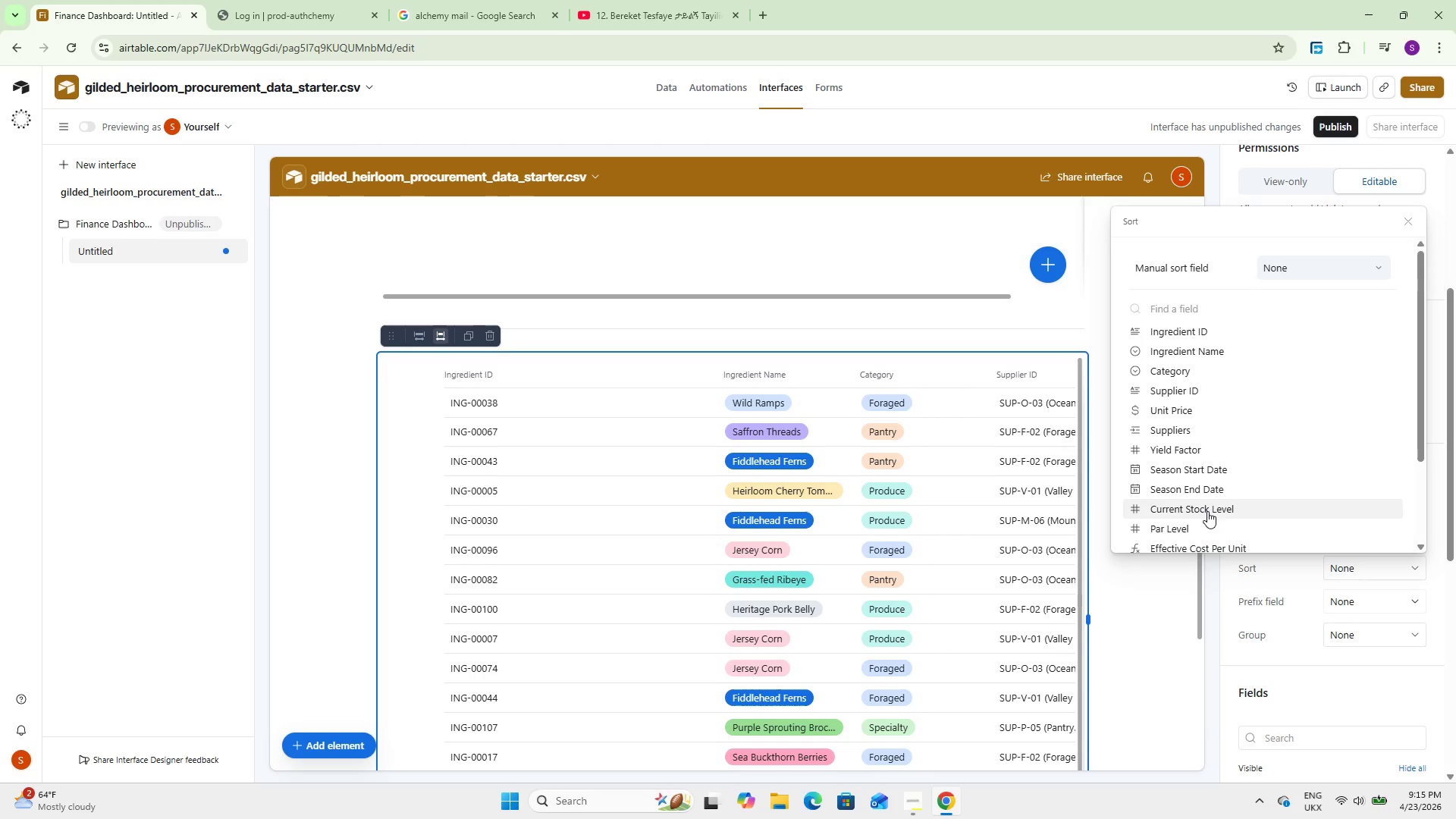 
left_click([1207, 511])
 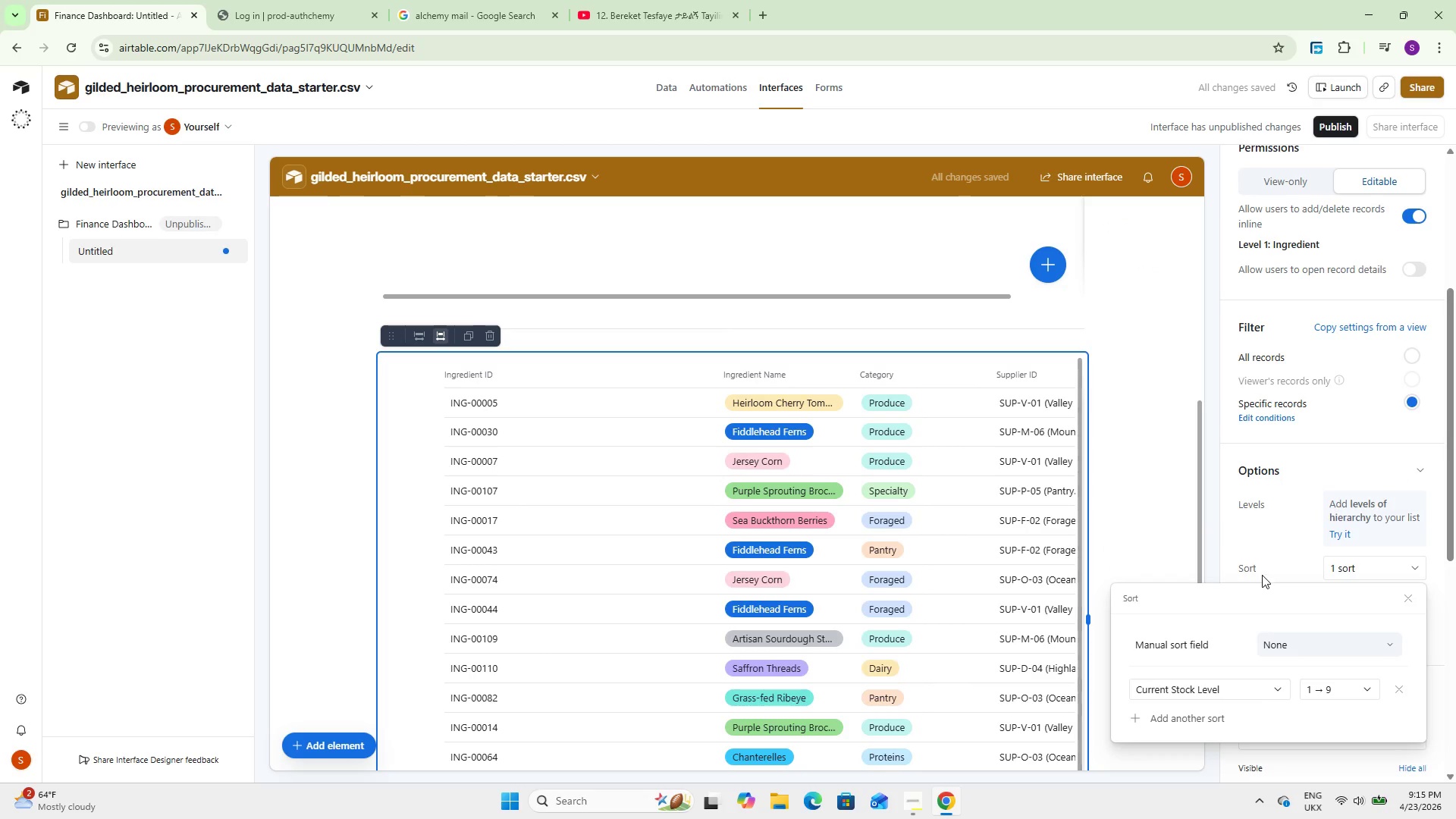 
left_click([1267, 559])
 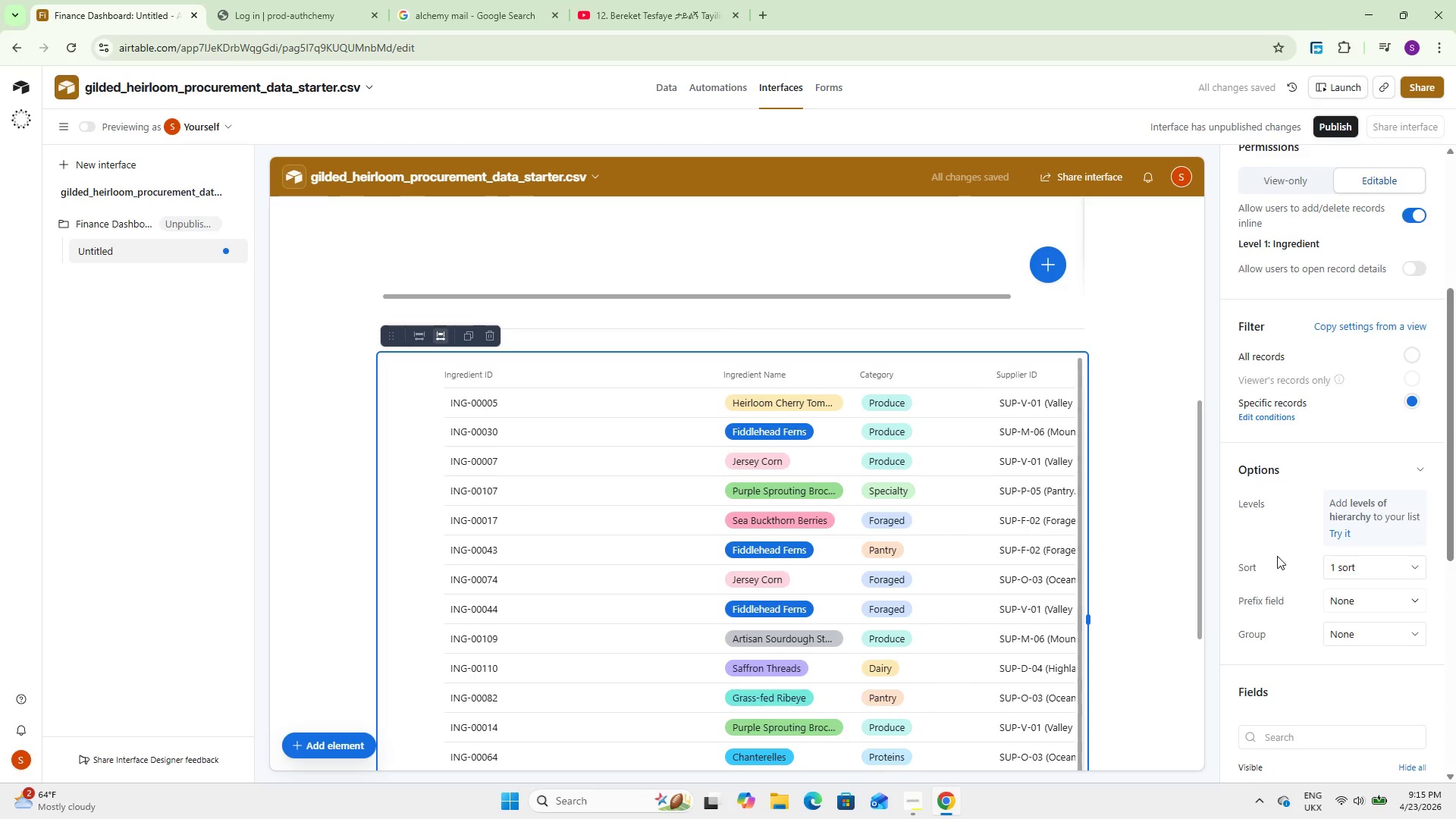 
scroll: coordinate [1277, 556], scroll_direction: down, amount: 1.0
 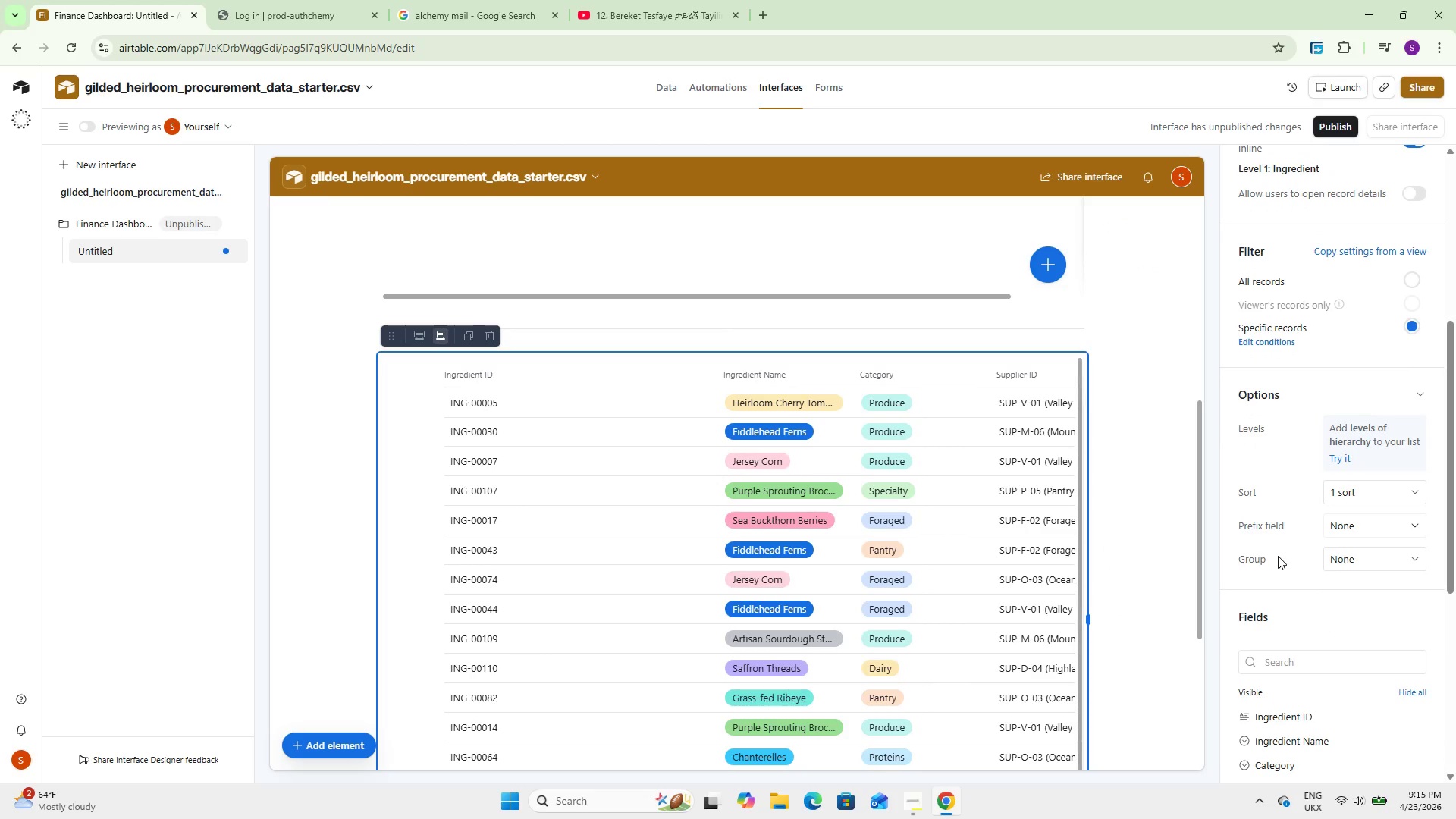 
wait(7.17)
 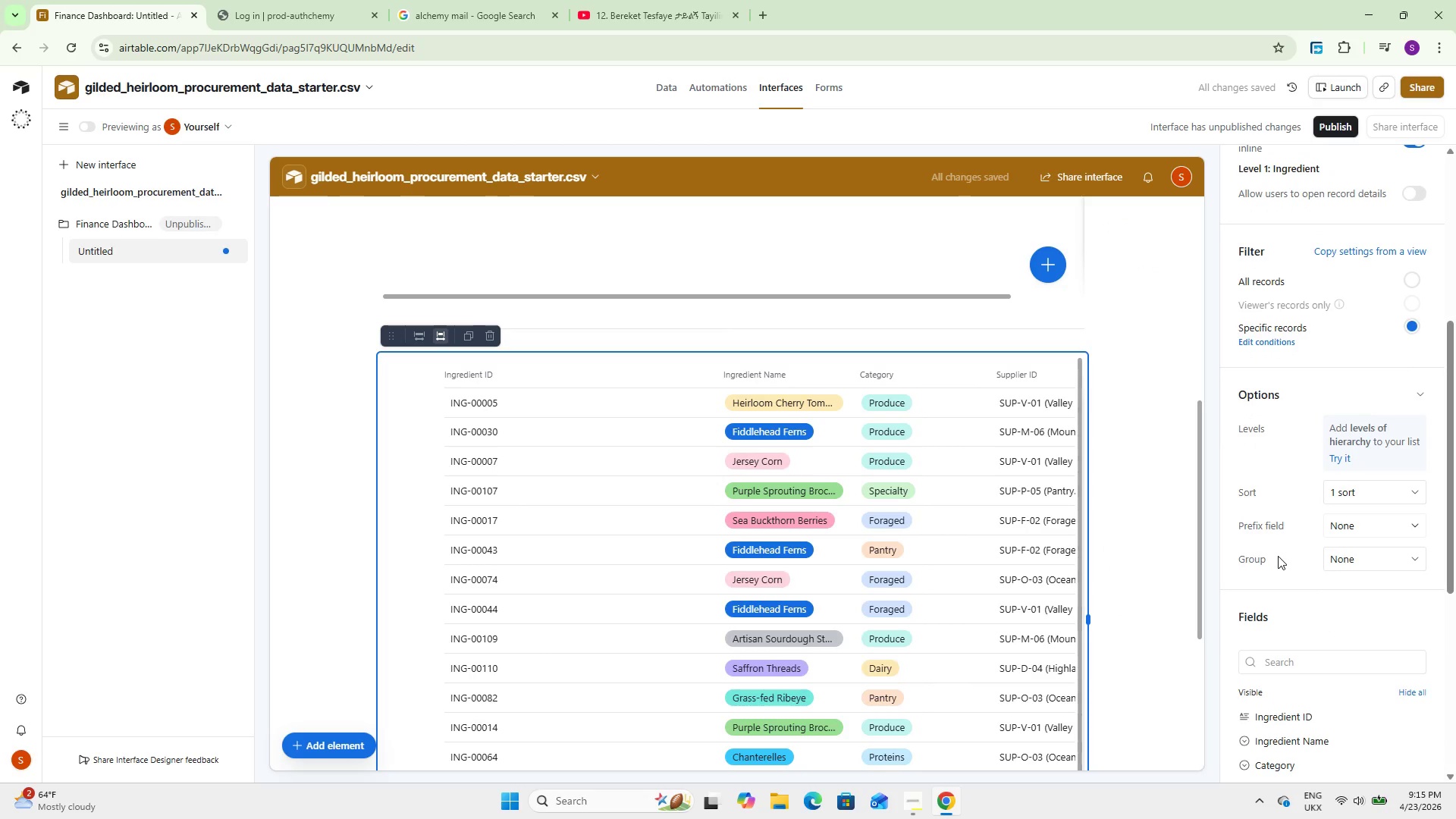 
scroll: coordinate [1277, 557], scroll_direction: down, amount: 6.0
 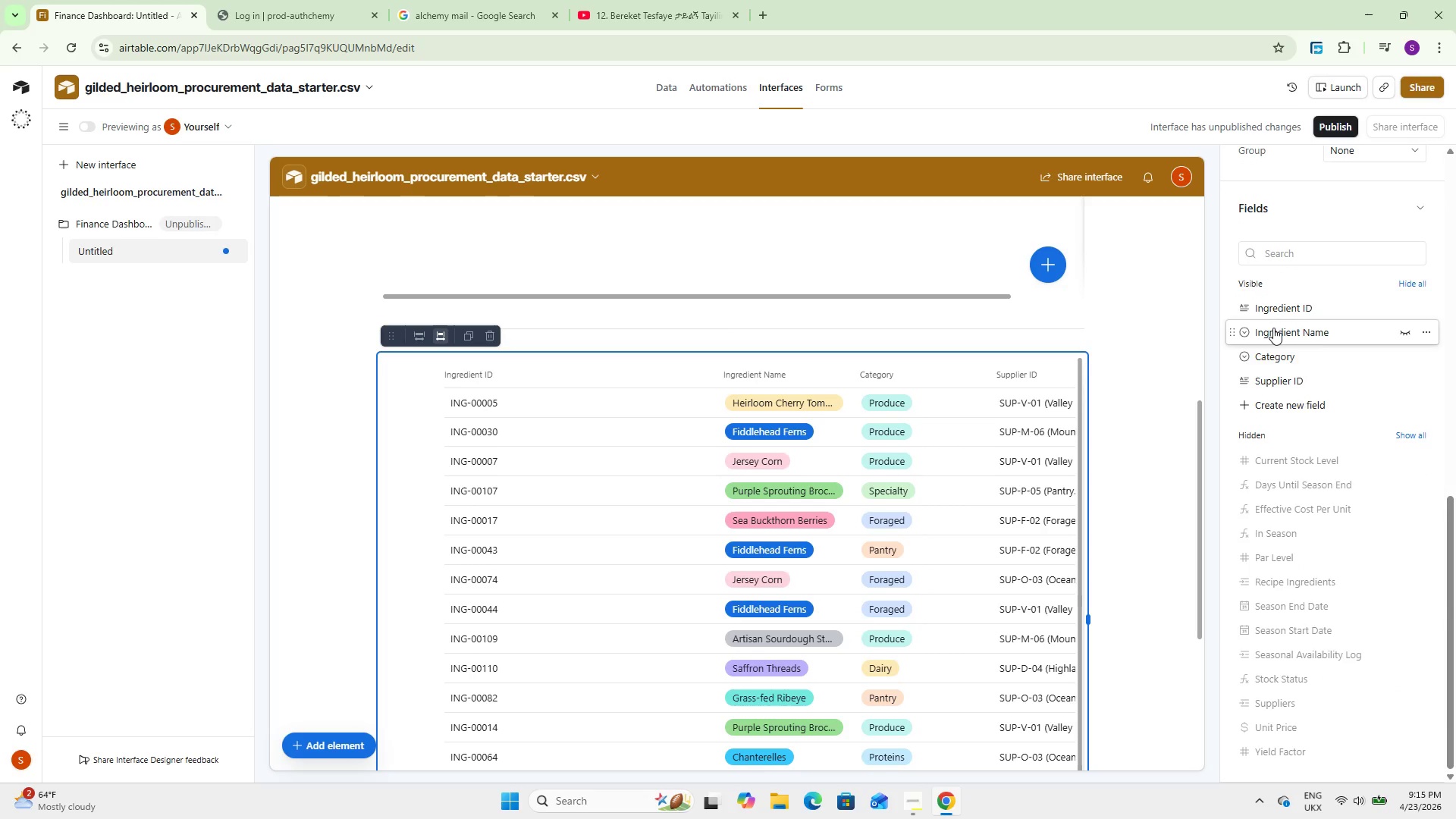 
wait(8.51)
 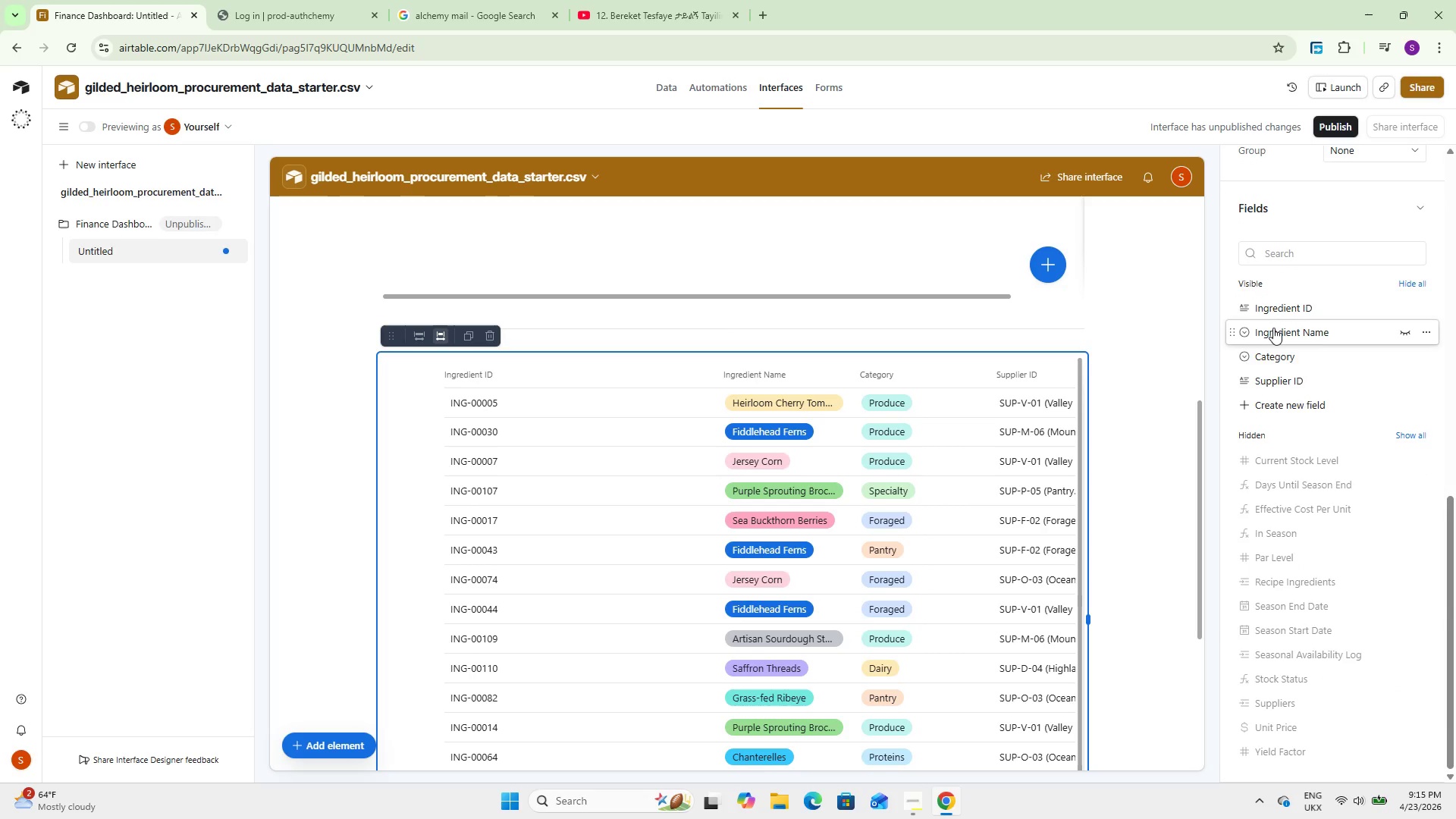 
left_click([1401, 310])
 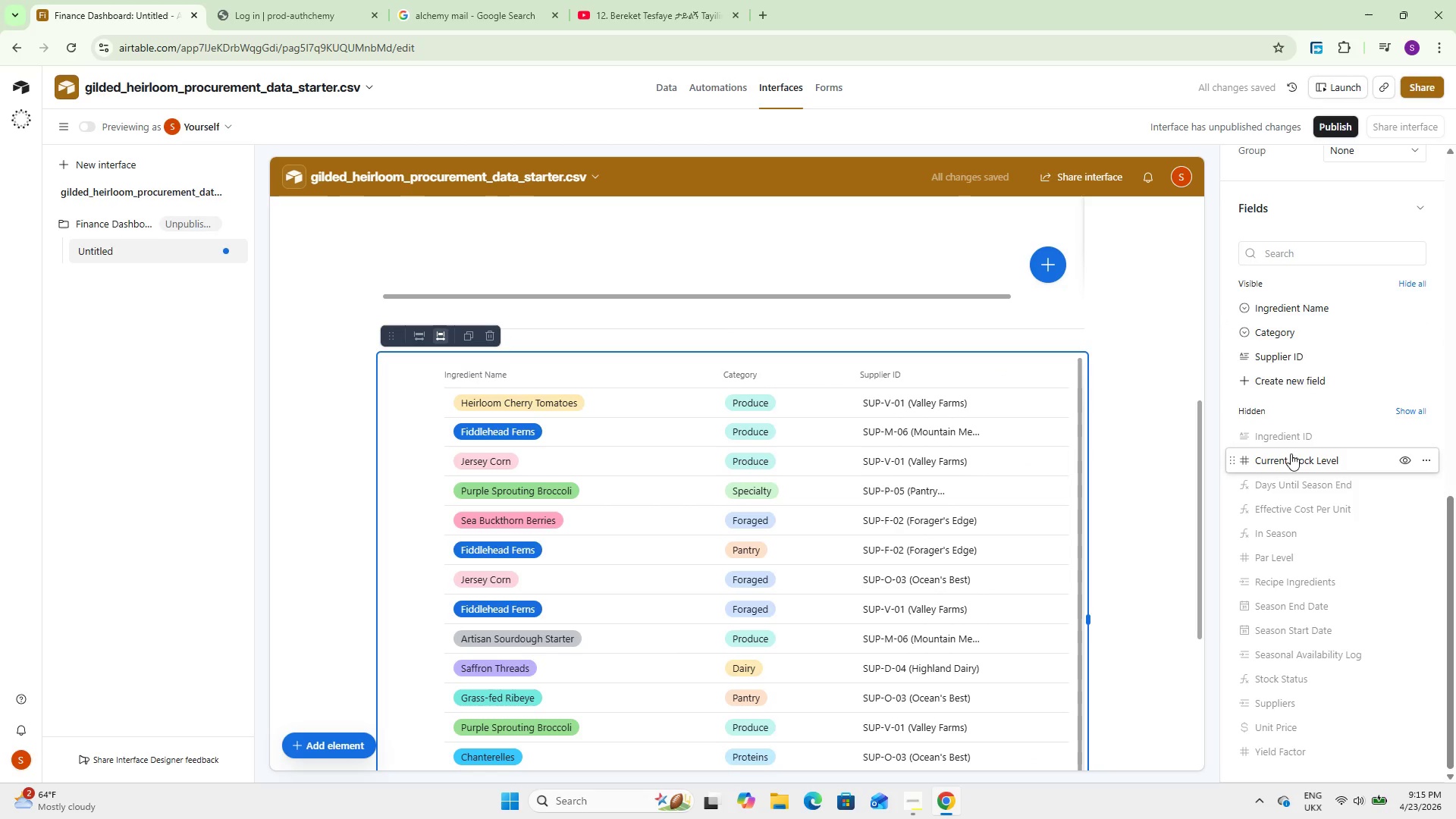 
wait(6.41)
 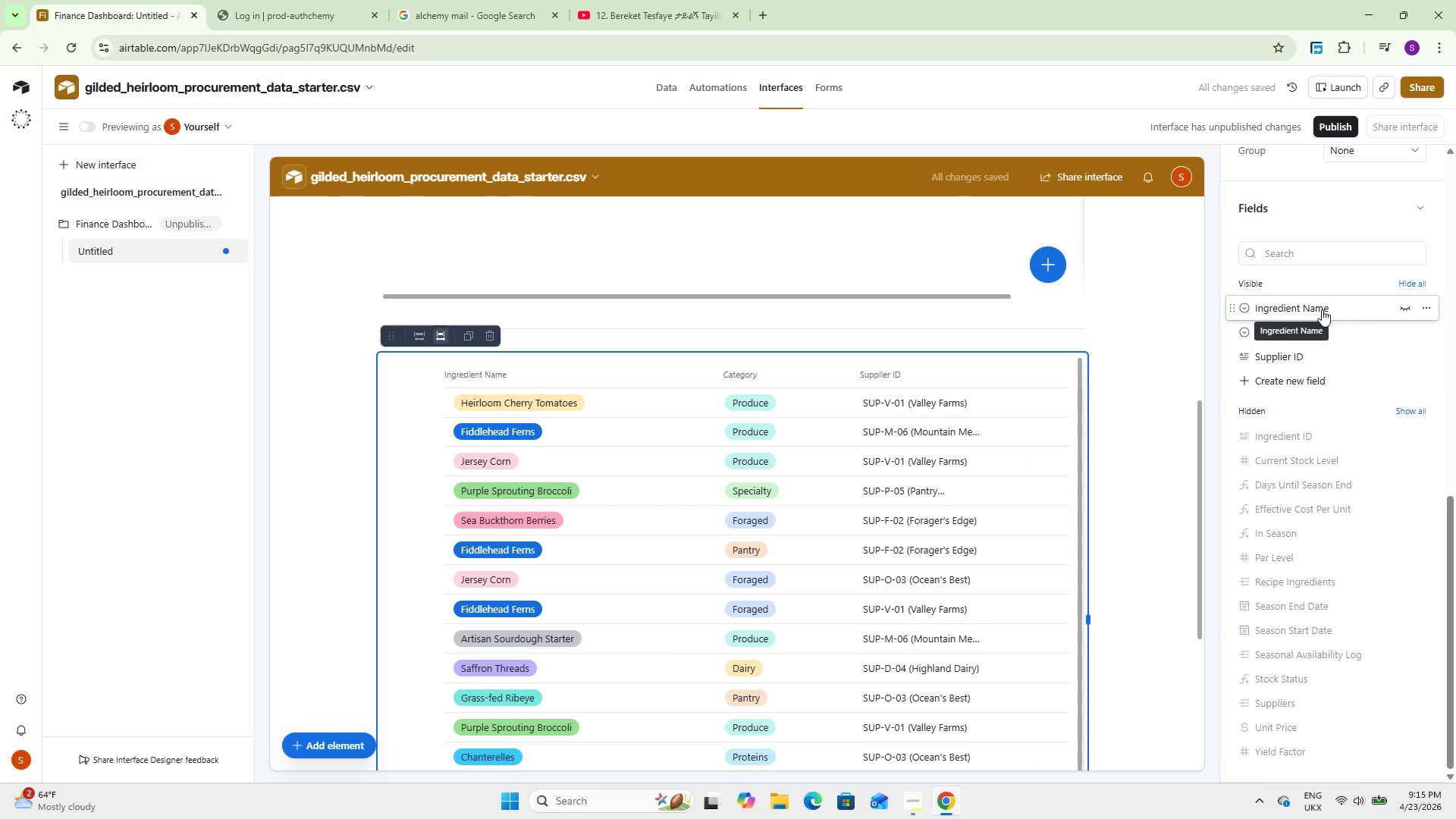 
left_click([1400, 462])
 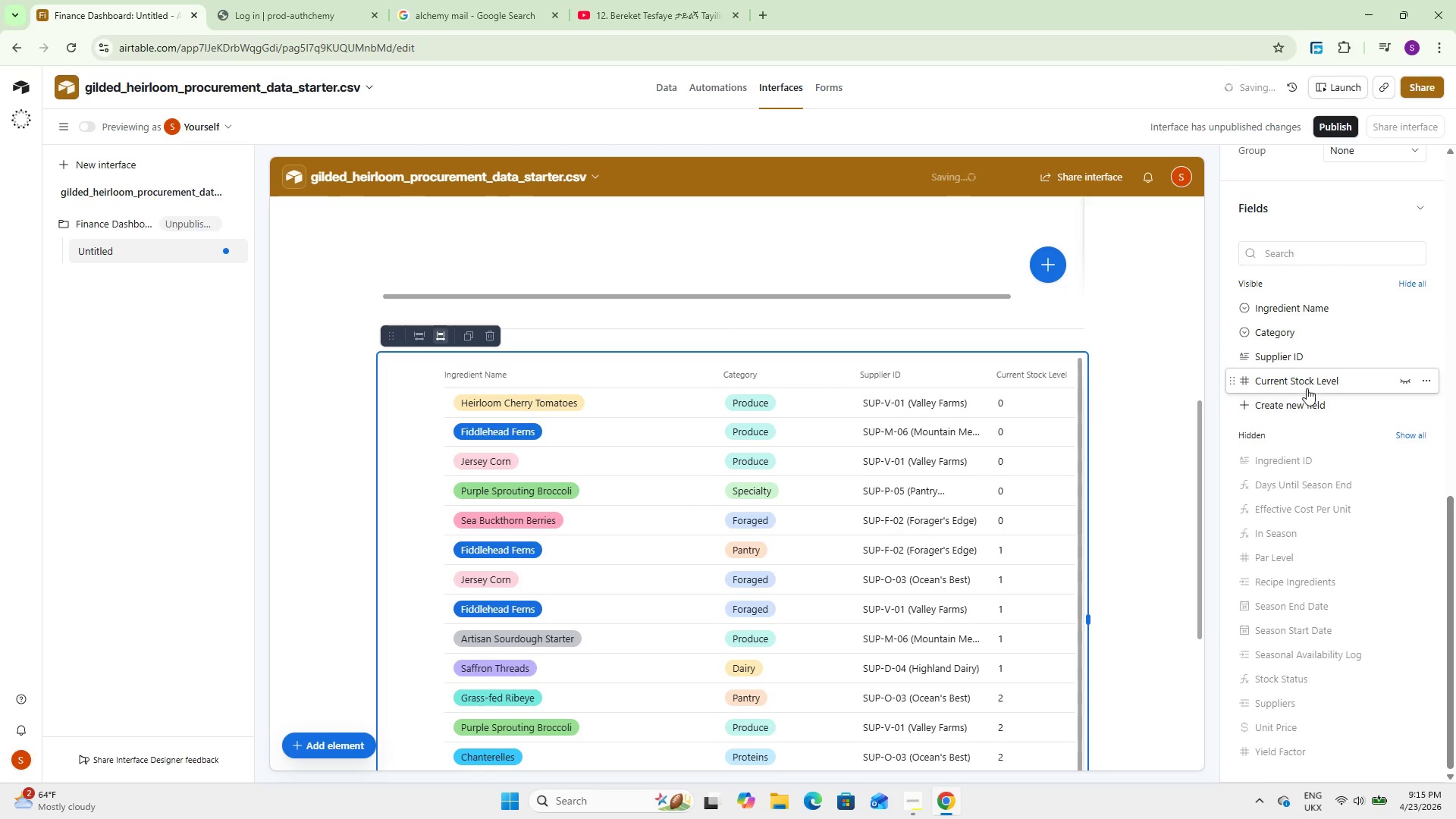 
left_click_drag(start_coordinate=[1306, 384], to_coordinate=[1301, 355])
 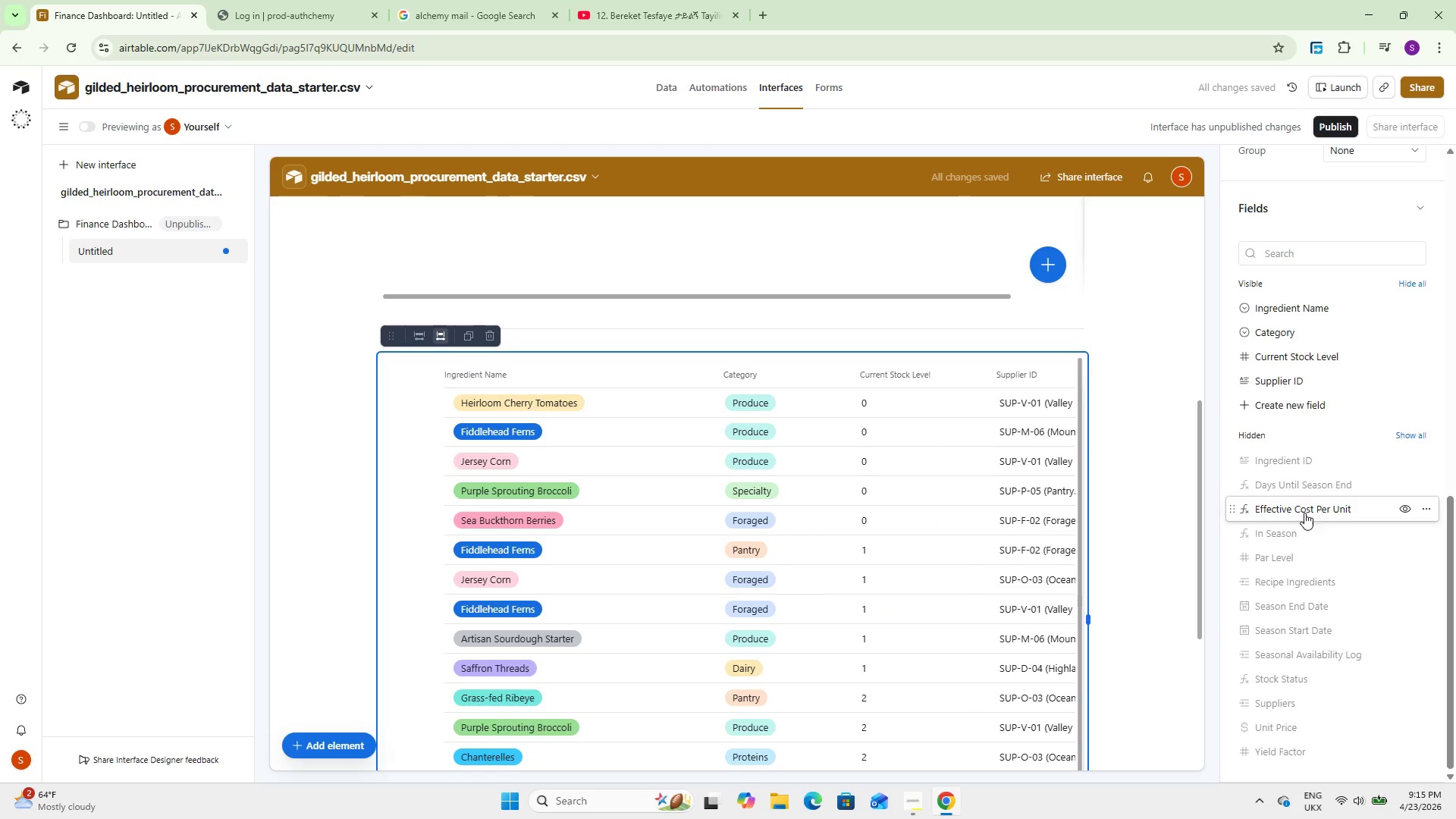 
wait(7.09)
 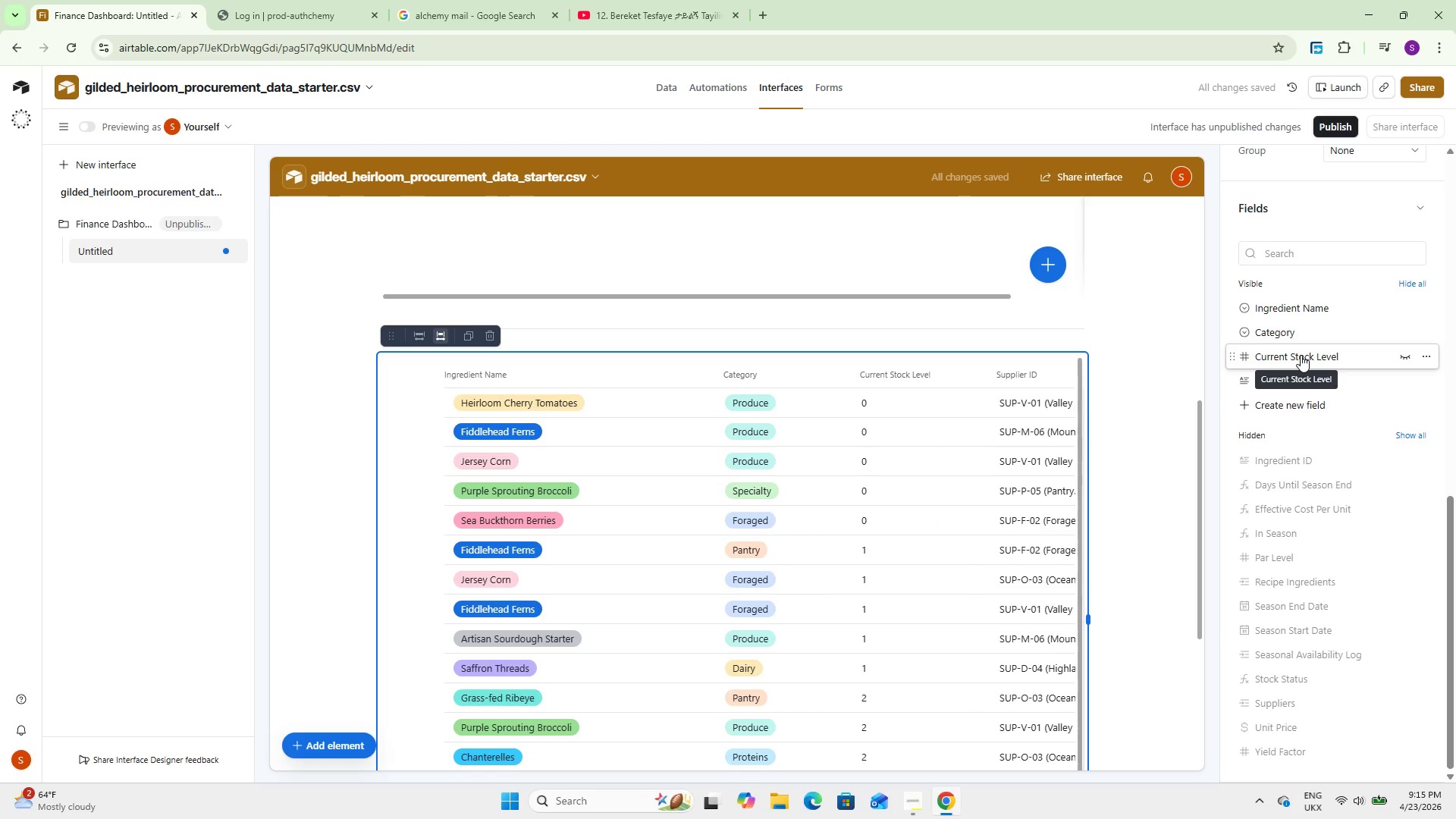 
left_click([1398, 378])
 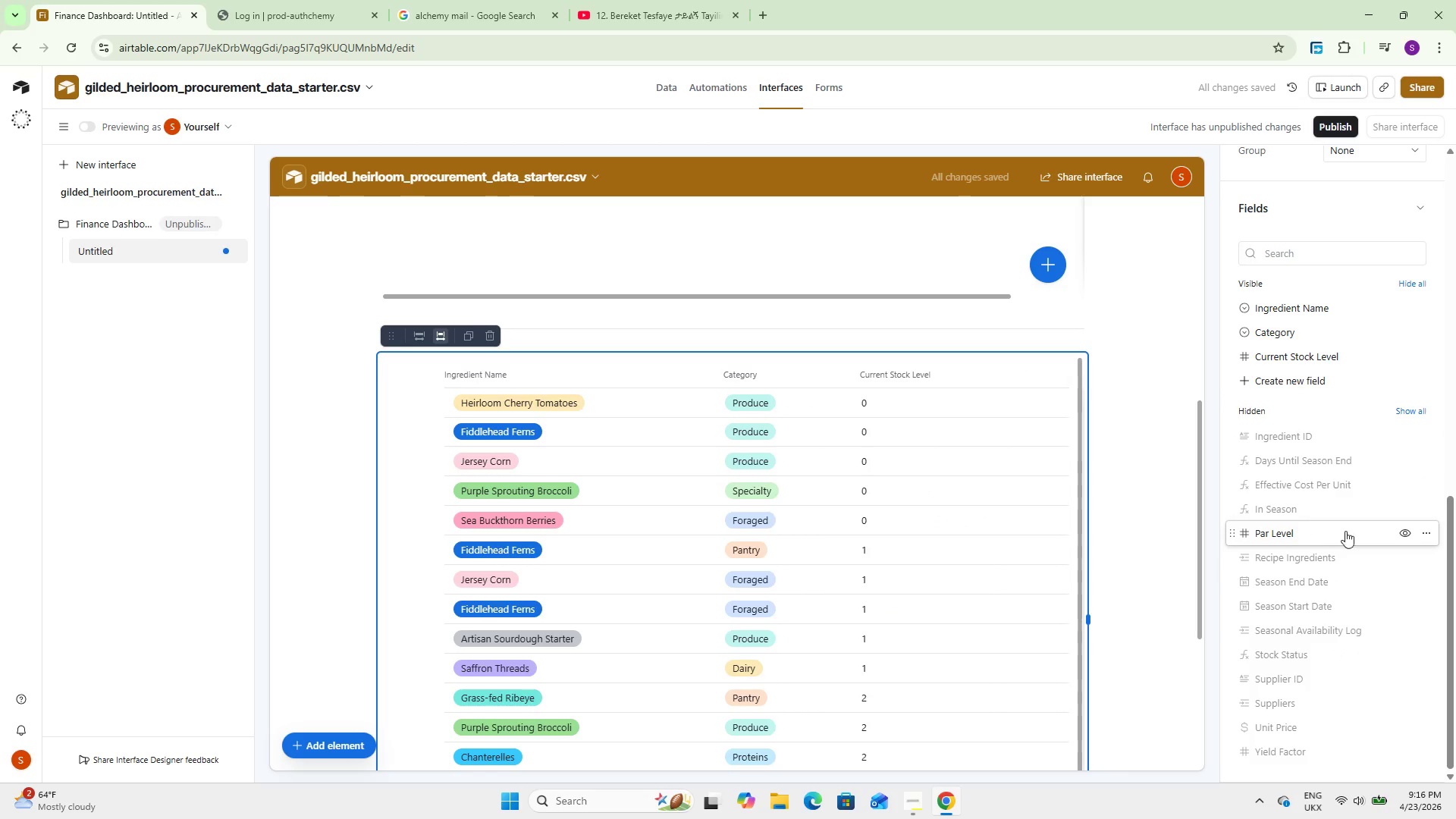 
left_click([1401, 530])
 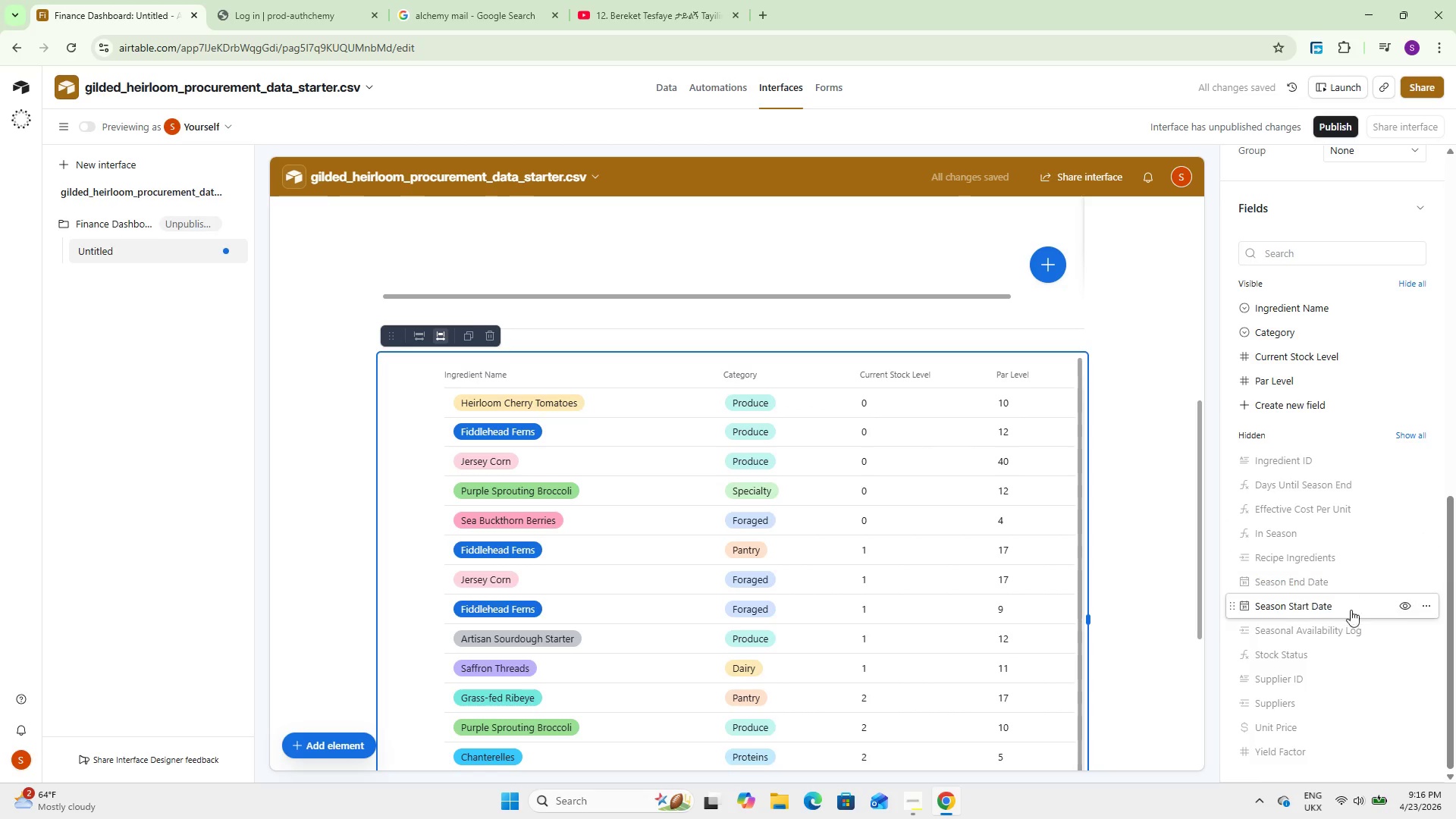 
left_click([1403, 652])
 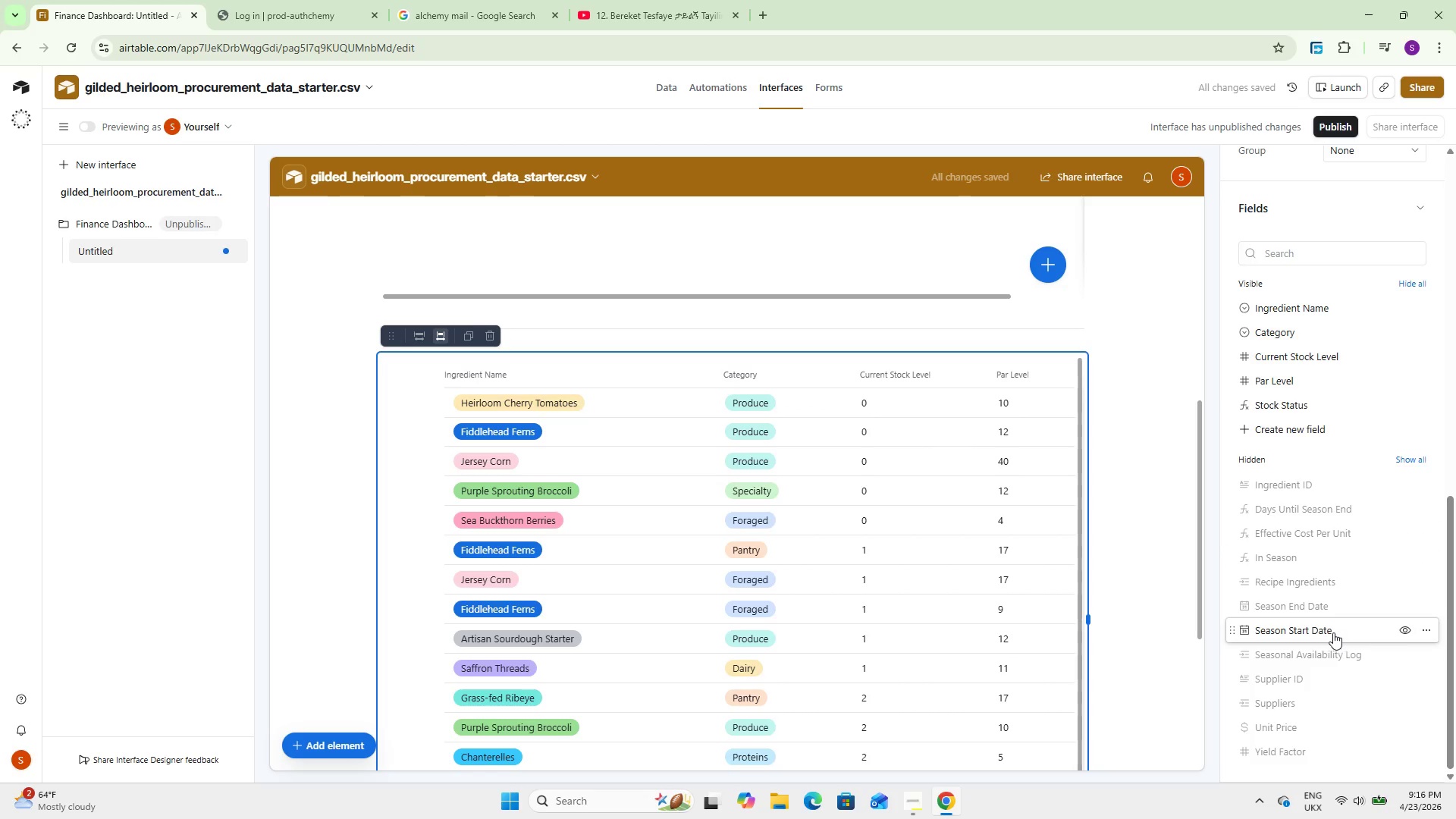 
wait(5.17)
 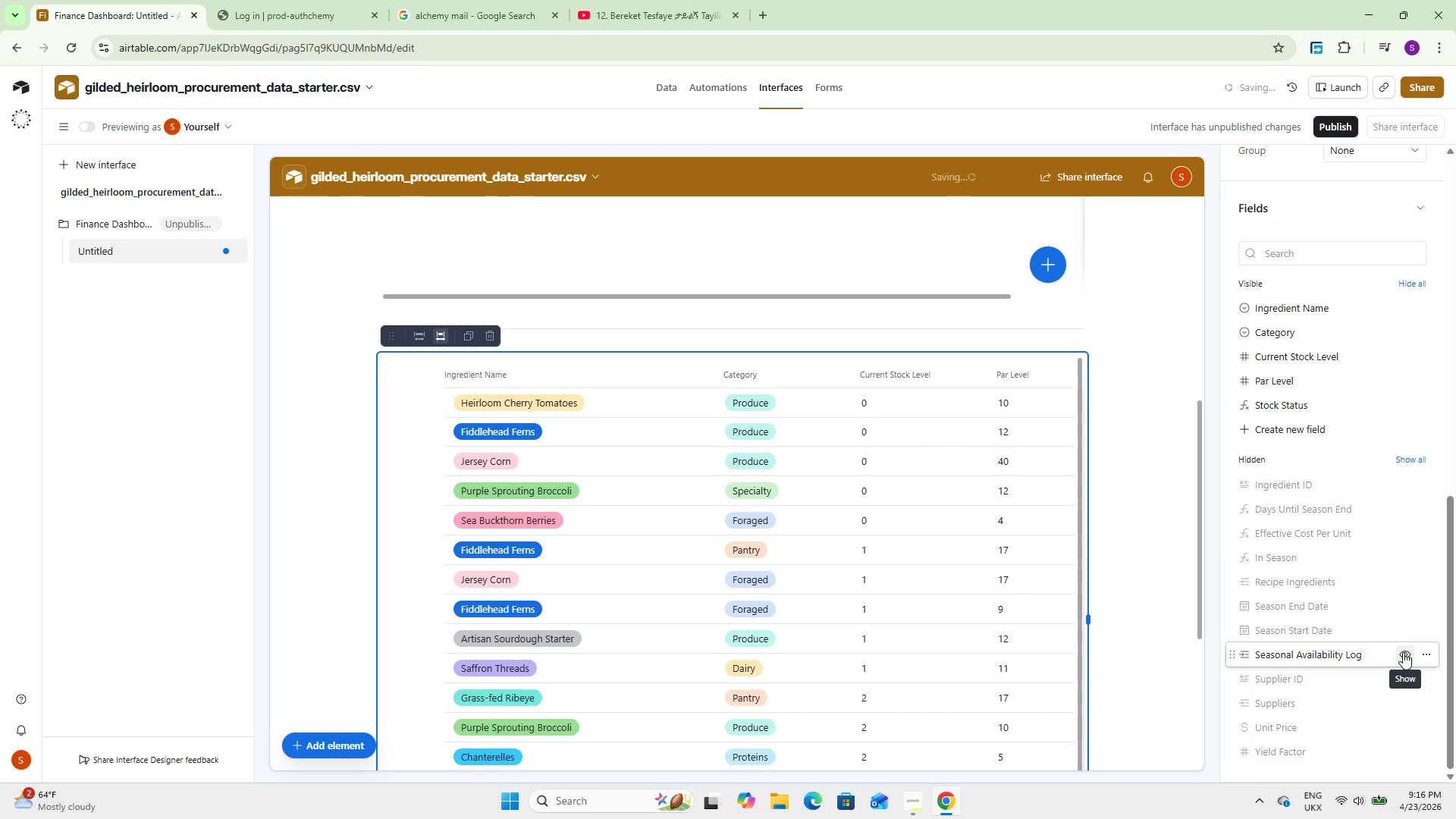 
left_click([1401, 704])
 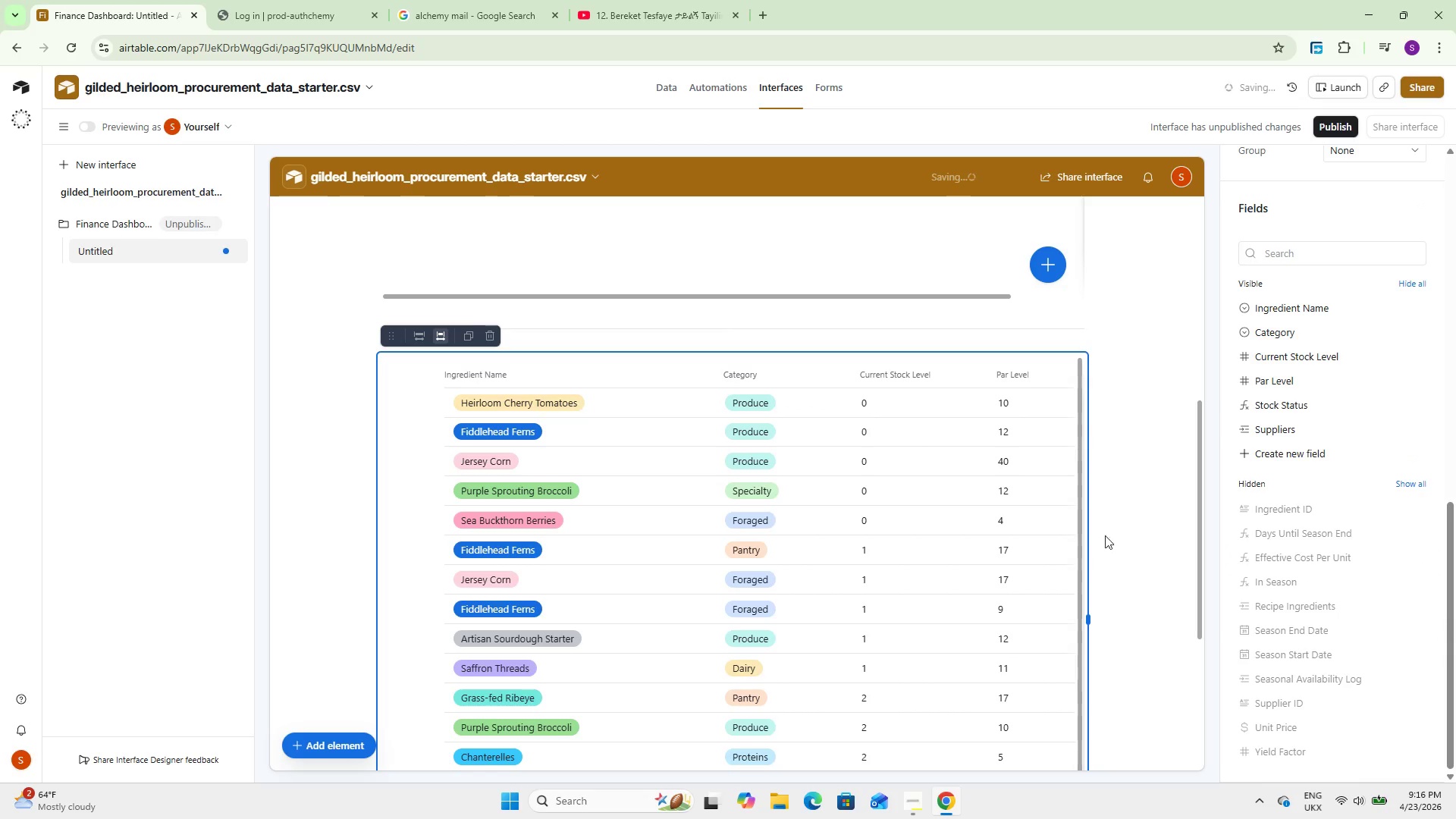 
scroll: coordinate [965, 641], scroll_direction: down, amount: 7.0
 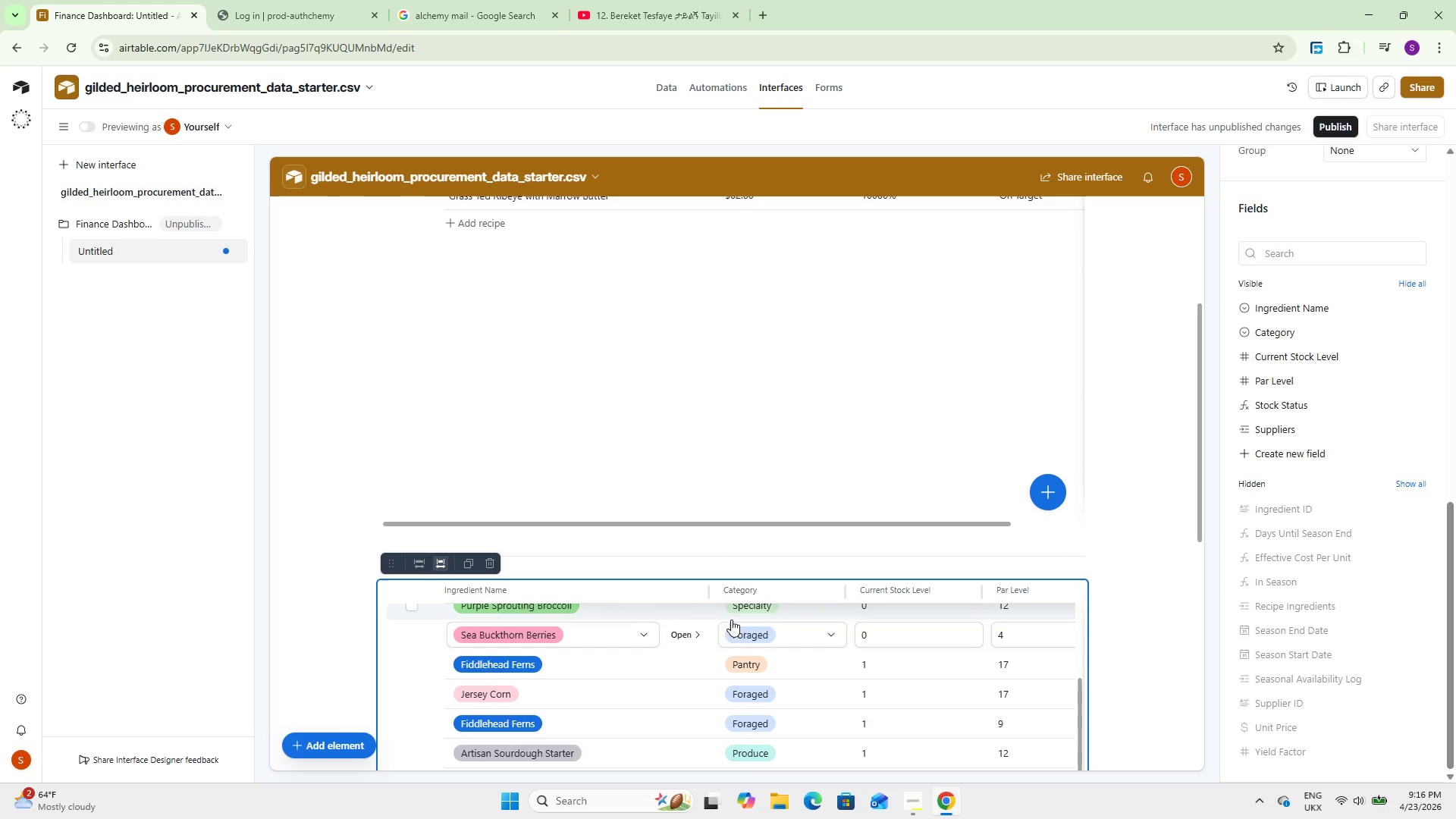 
left_click([321, 747])
 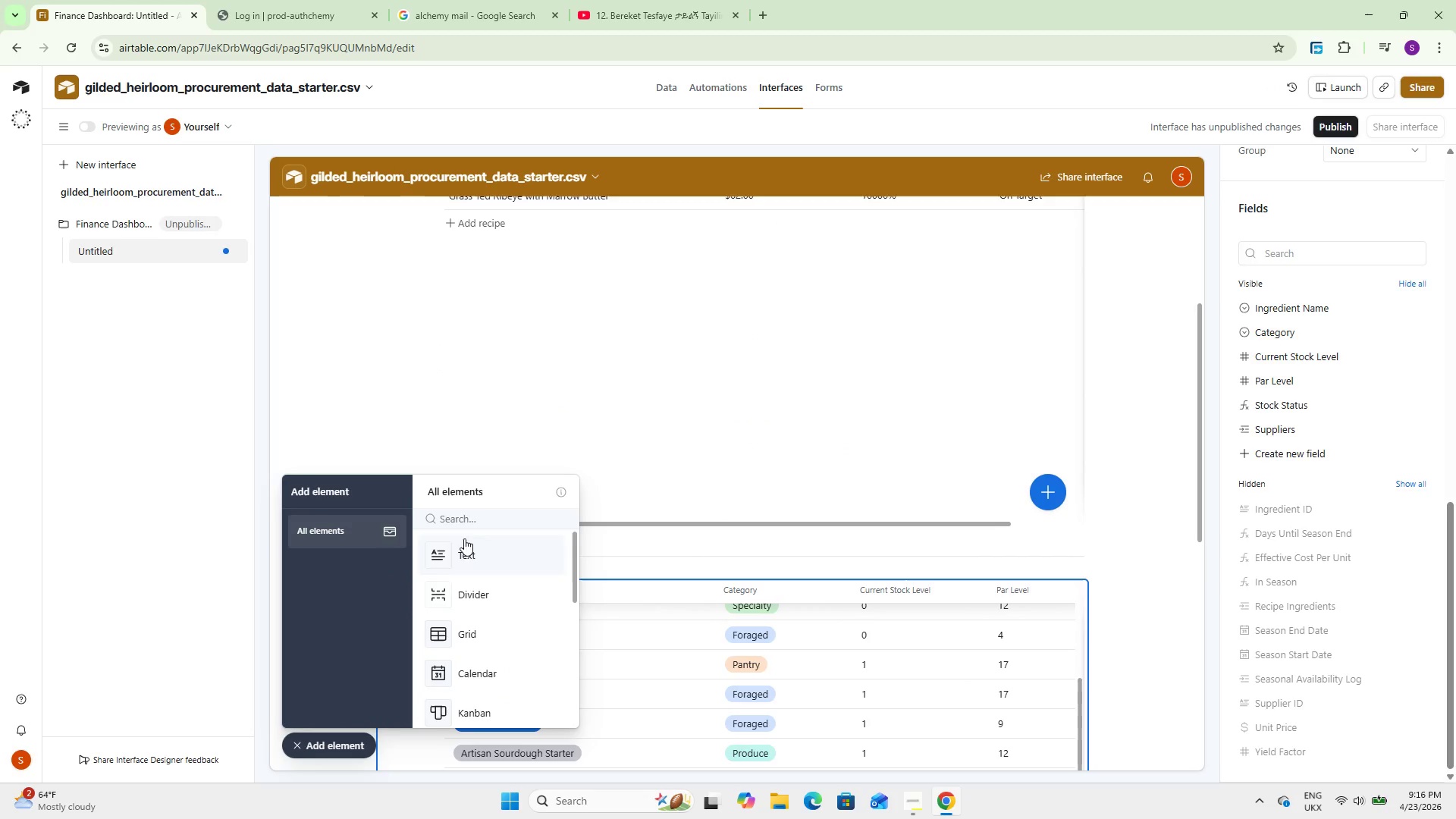 
left_click([465, 510])
 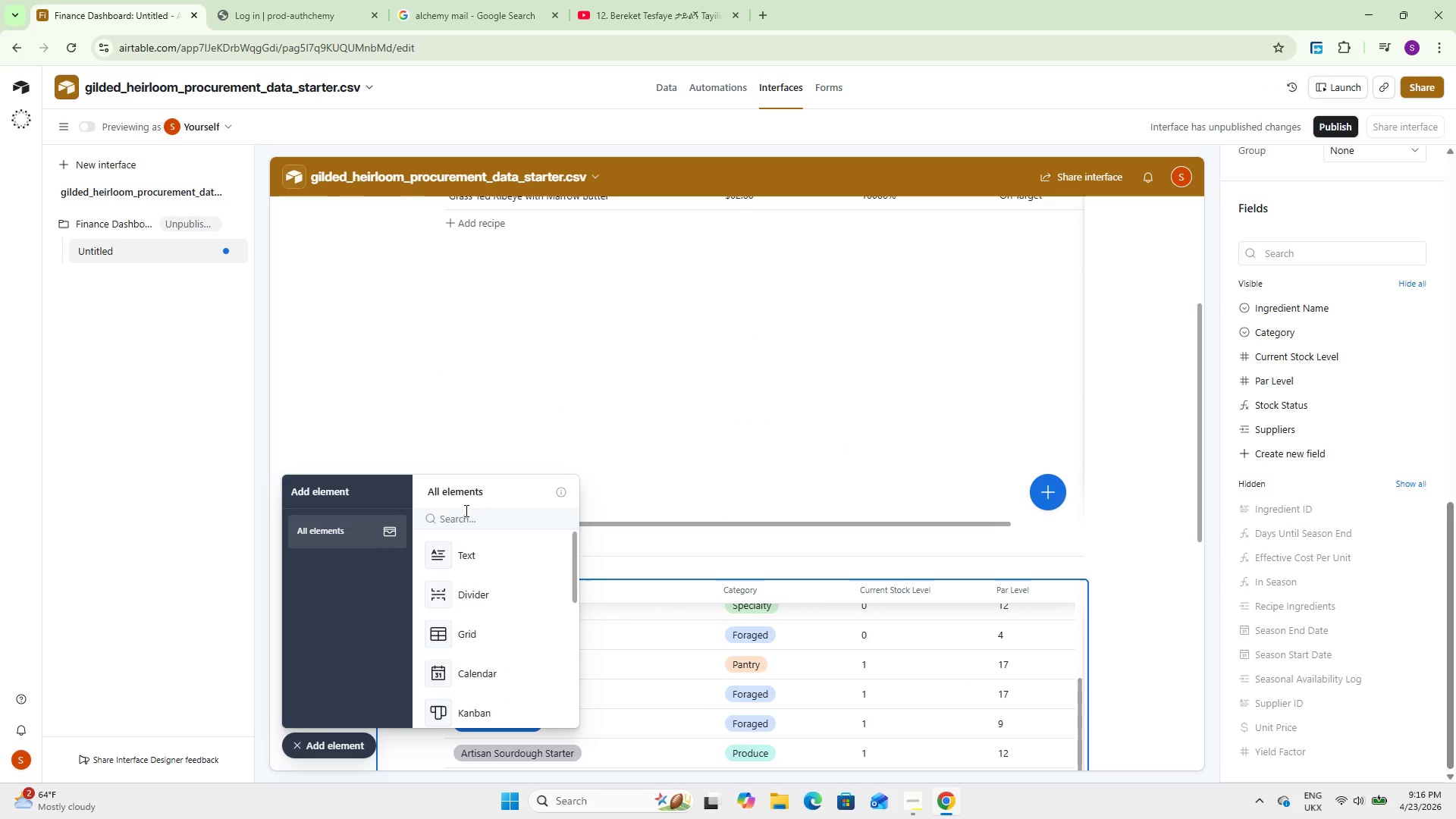 
type(head)
key(Backspace)
key(Backspace)
key(Backspace)
key(Backspace)
key(Backspace)
 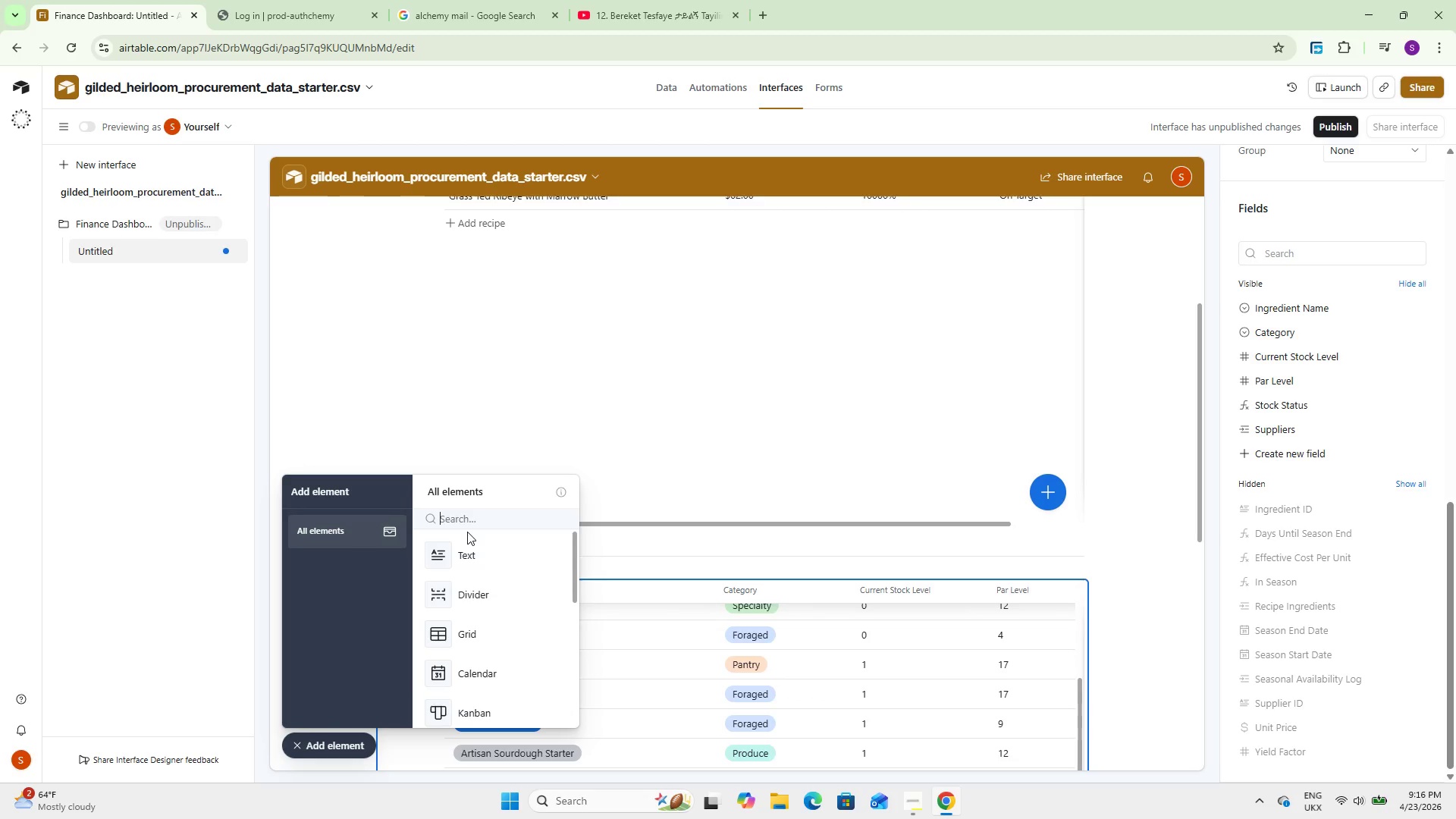 
left_click([482, 557])
 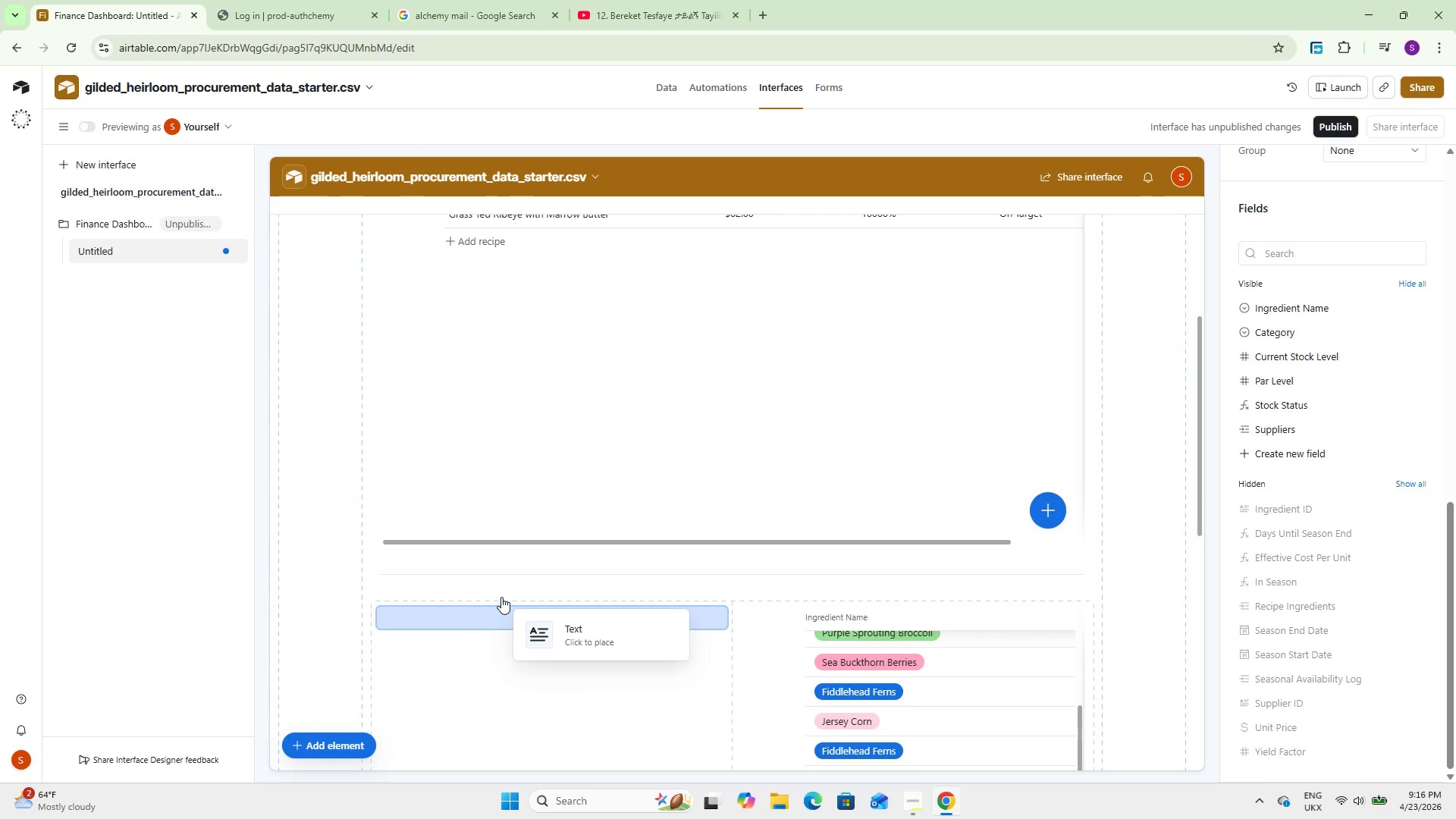 
left_click([509, 588])
 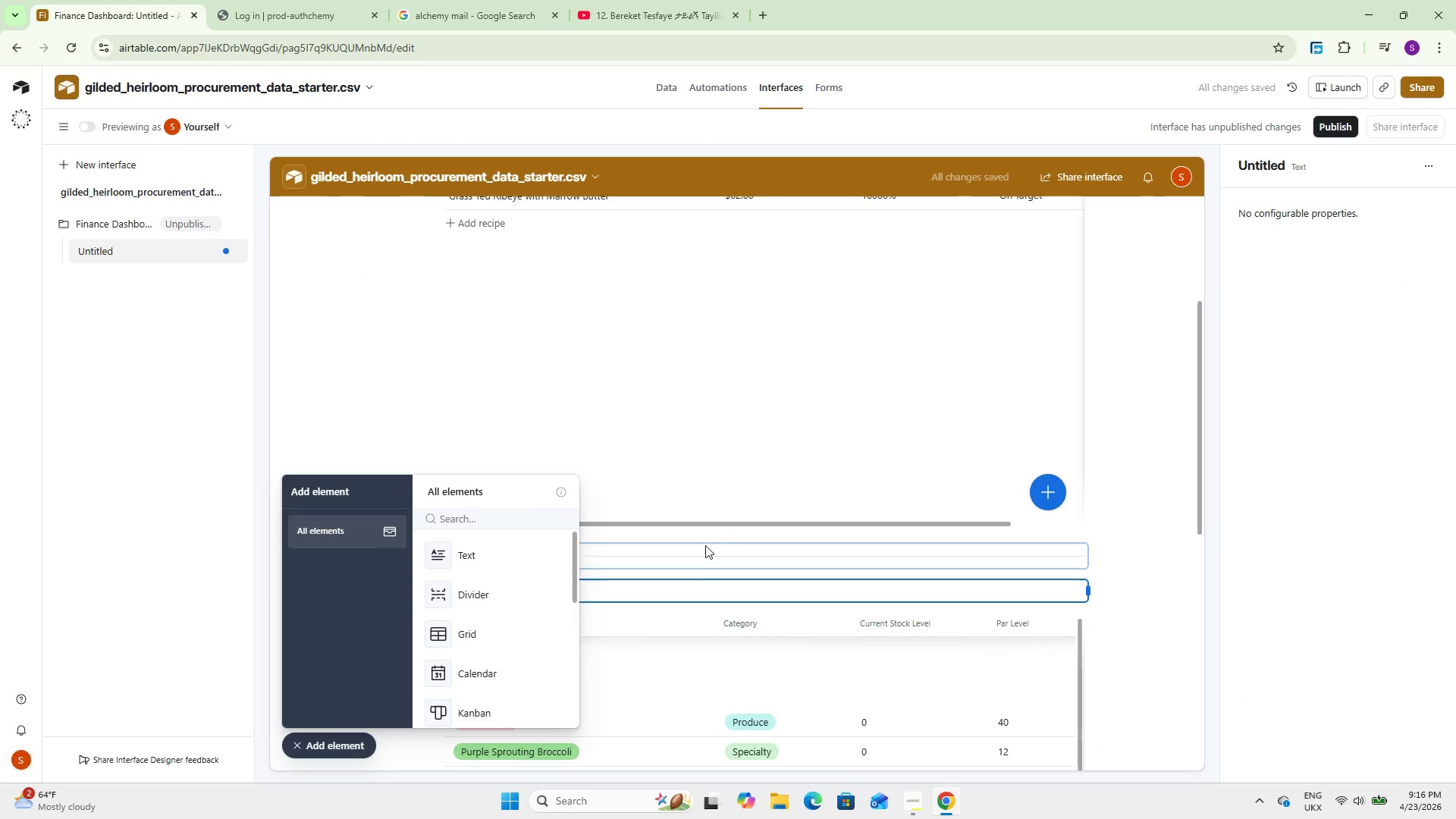 
left_click([670, 587])
 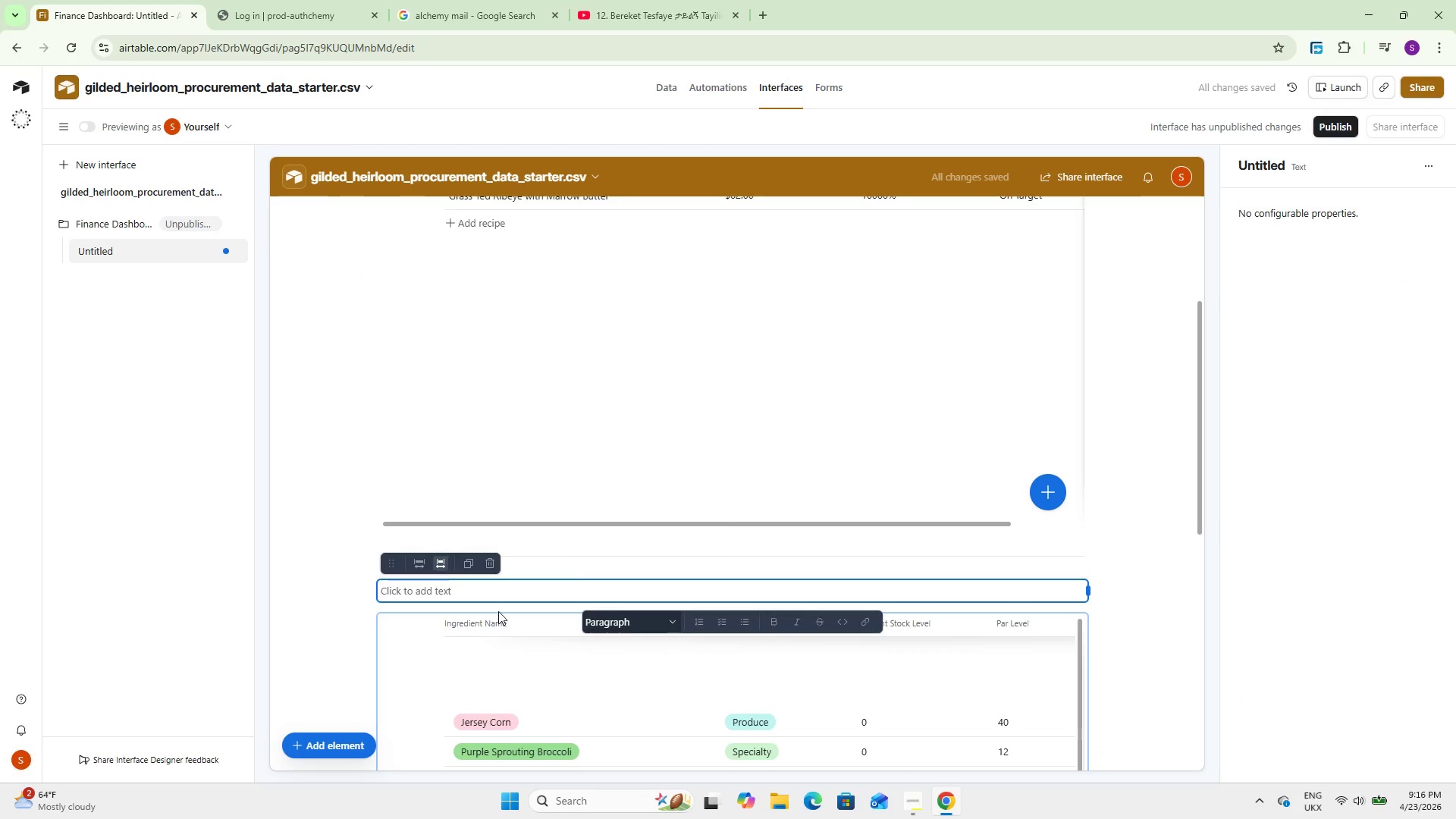 
left_click([498, 594])
 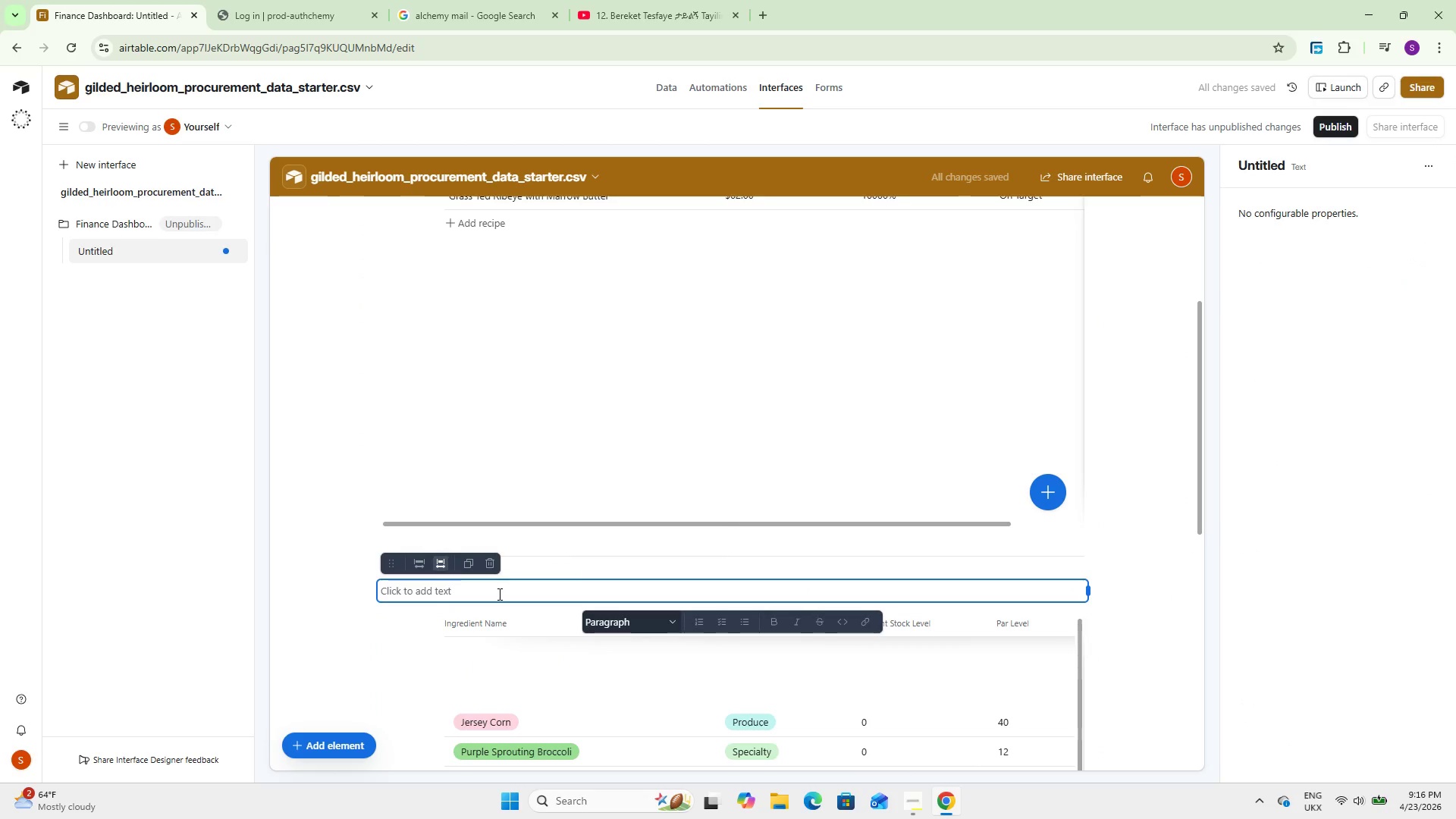 
type(Critical Shortages)
 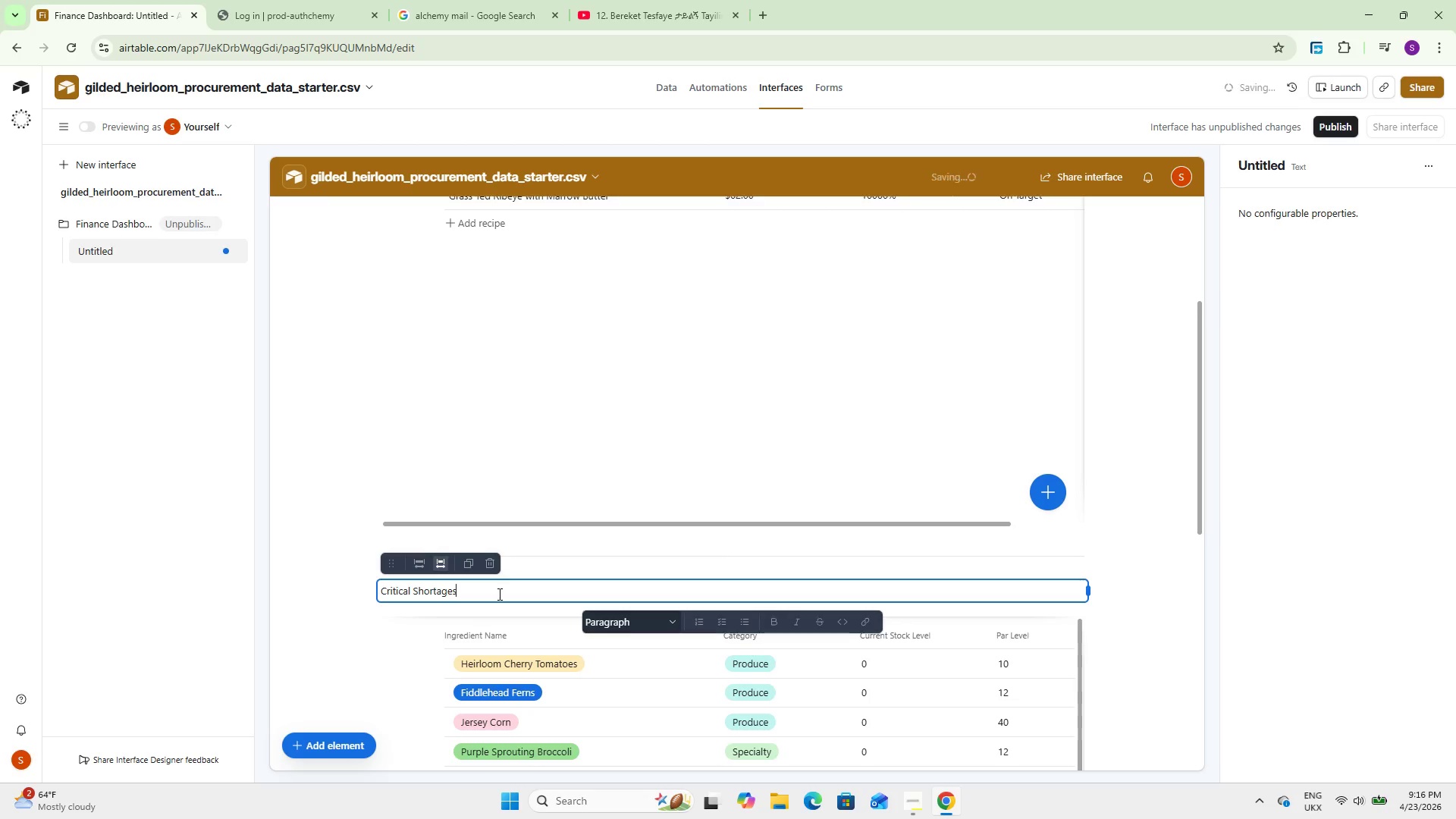 
scroll: coordinate [791, 571], scroll_direction: up, amount: 1.0
 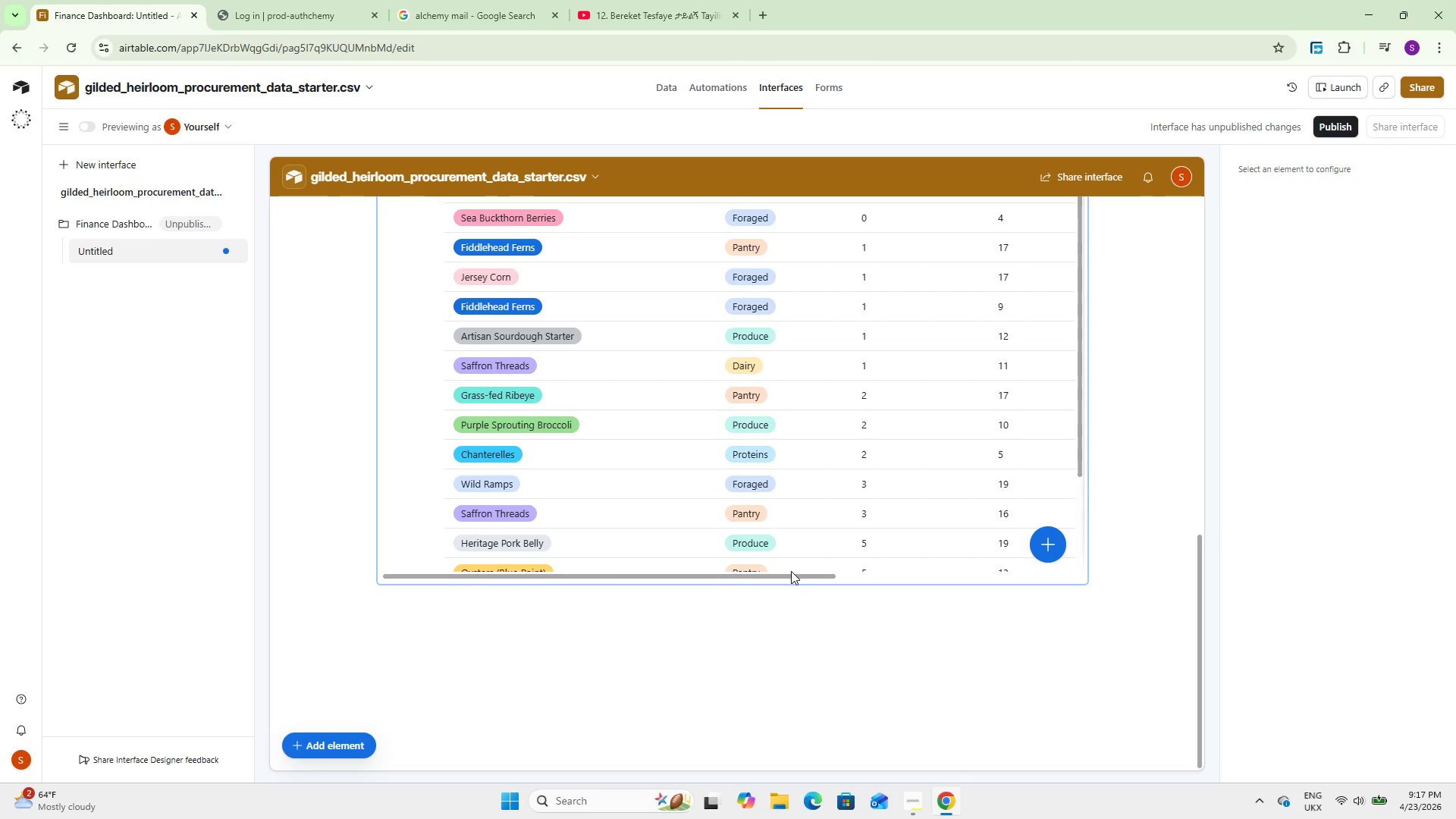 
wait(26.07)
 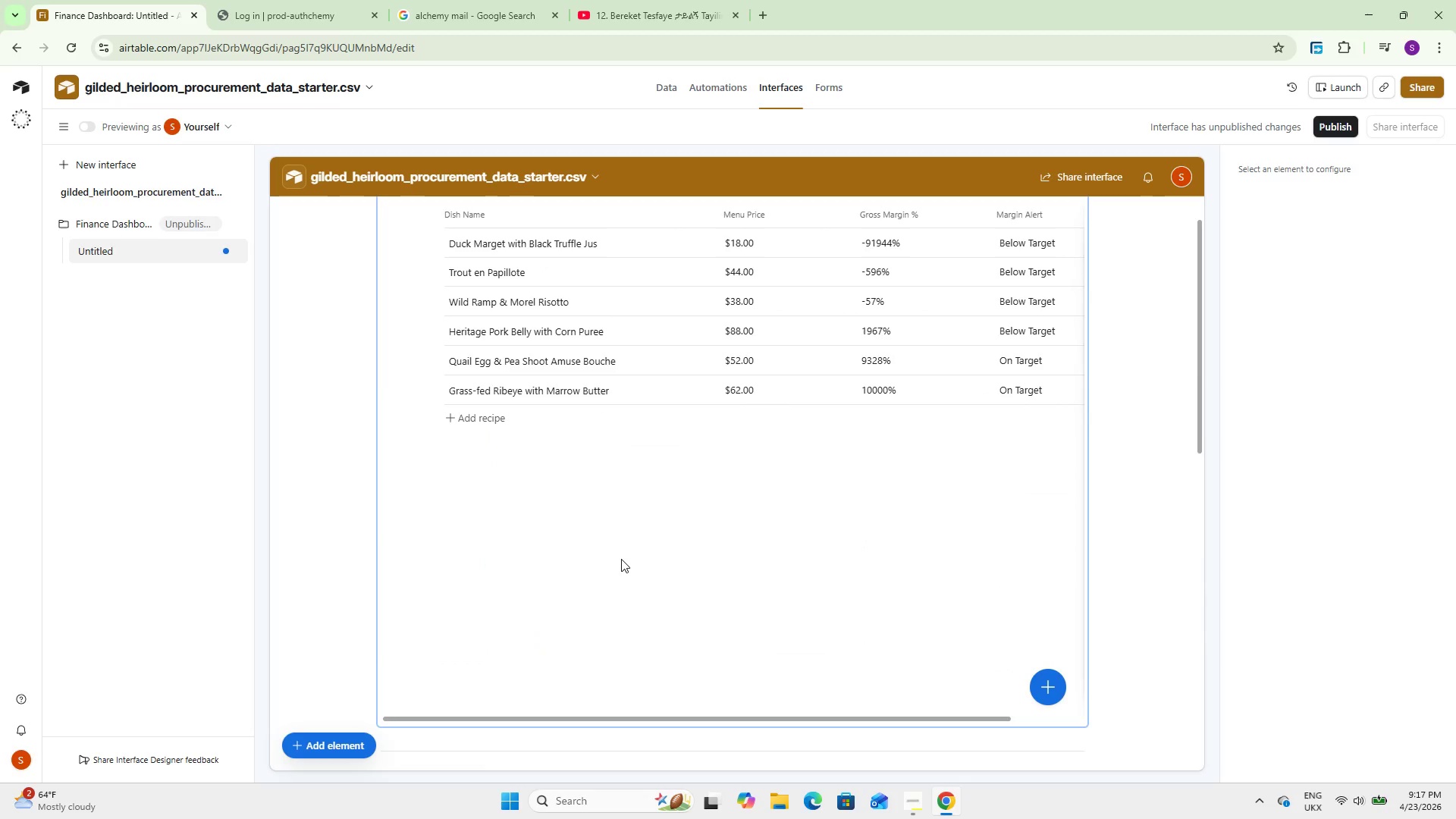 
left_click([621, 559])
 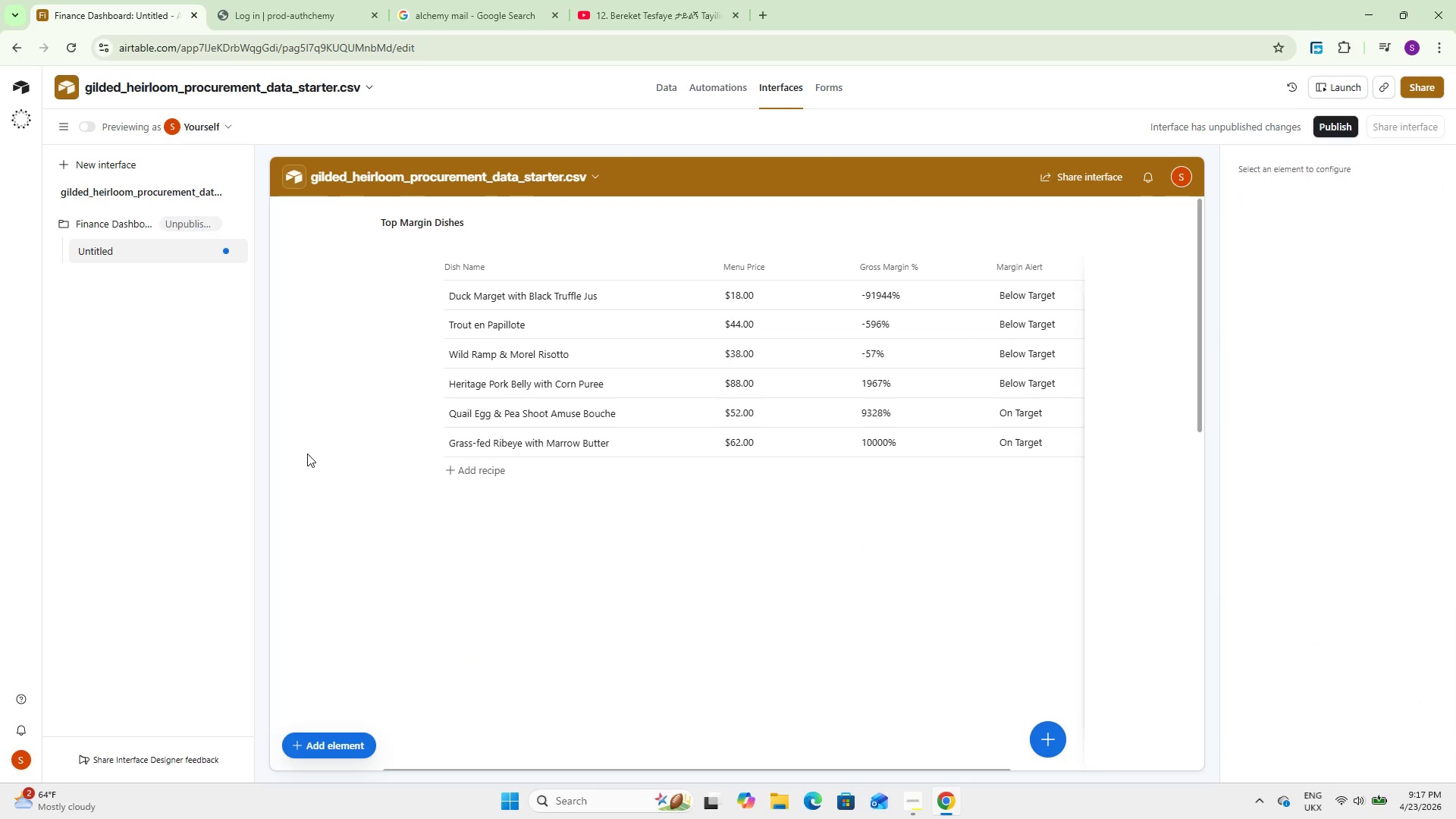 
scroll: coordinate [621, 559], scroll_direction: up, amount: 10.0
 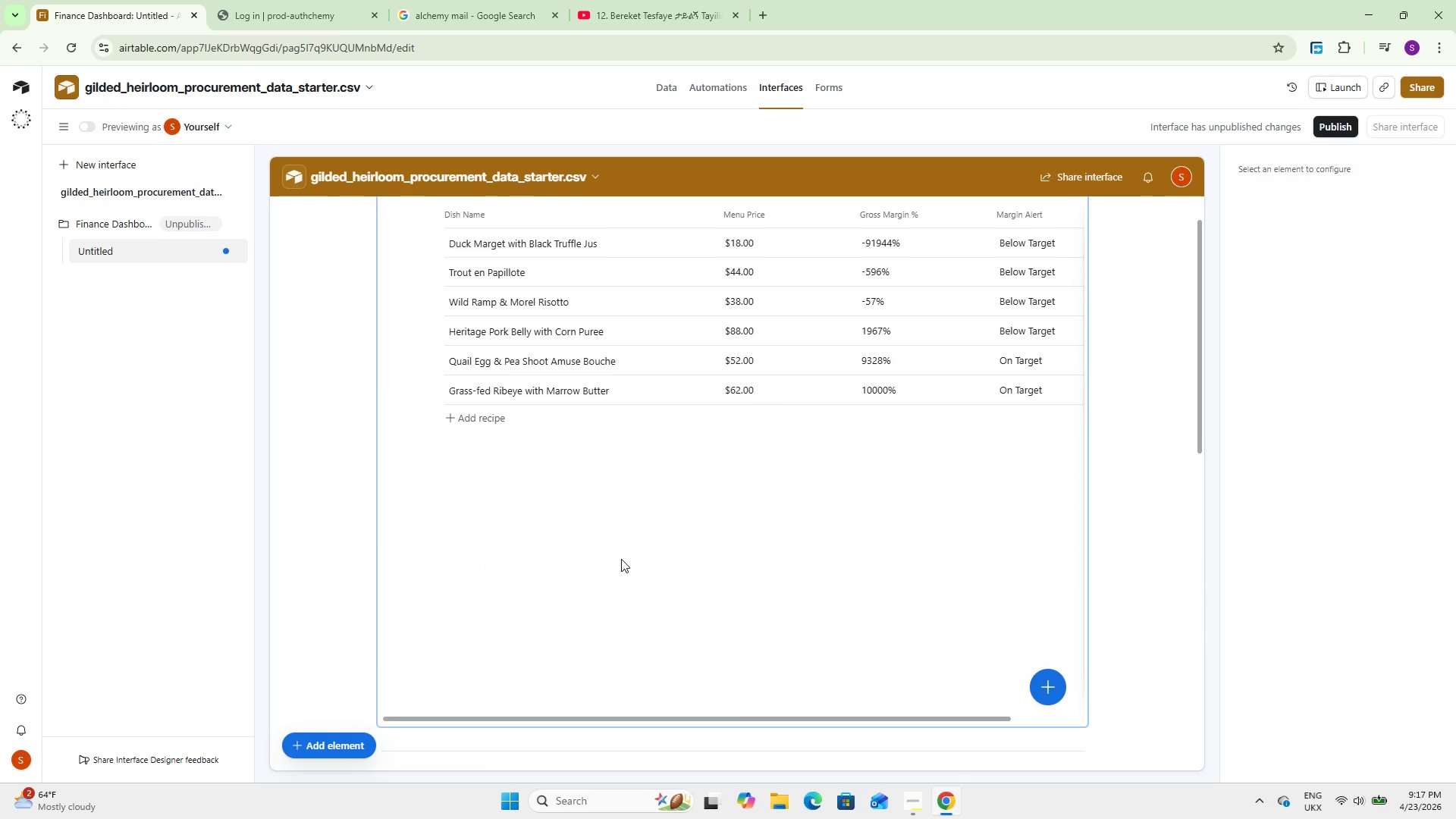 
scroll: coordinate [472, 476], scroll_direction: down, amount: 15.0
 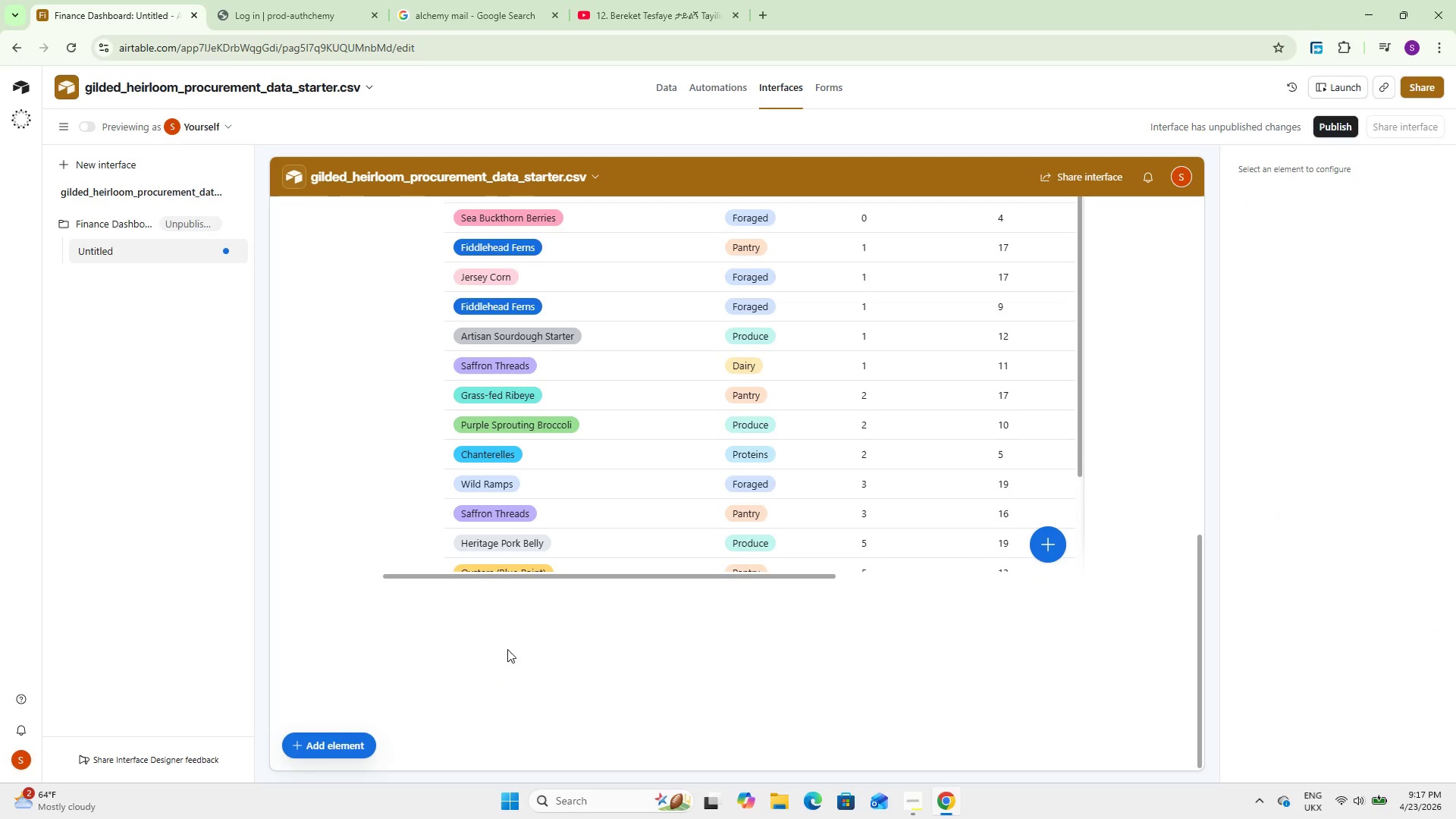 
left_click([316, 743])
 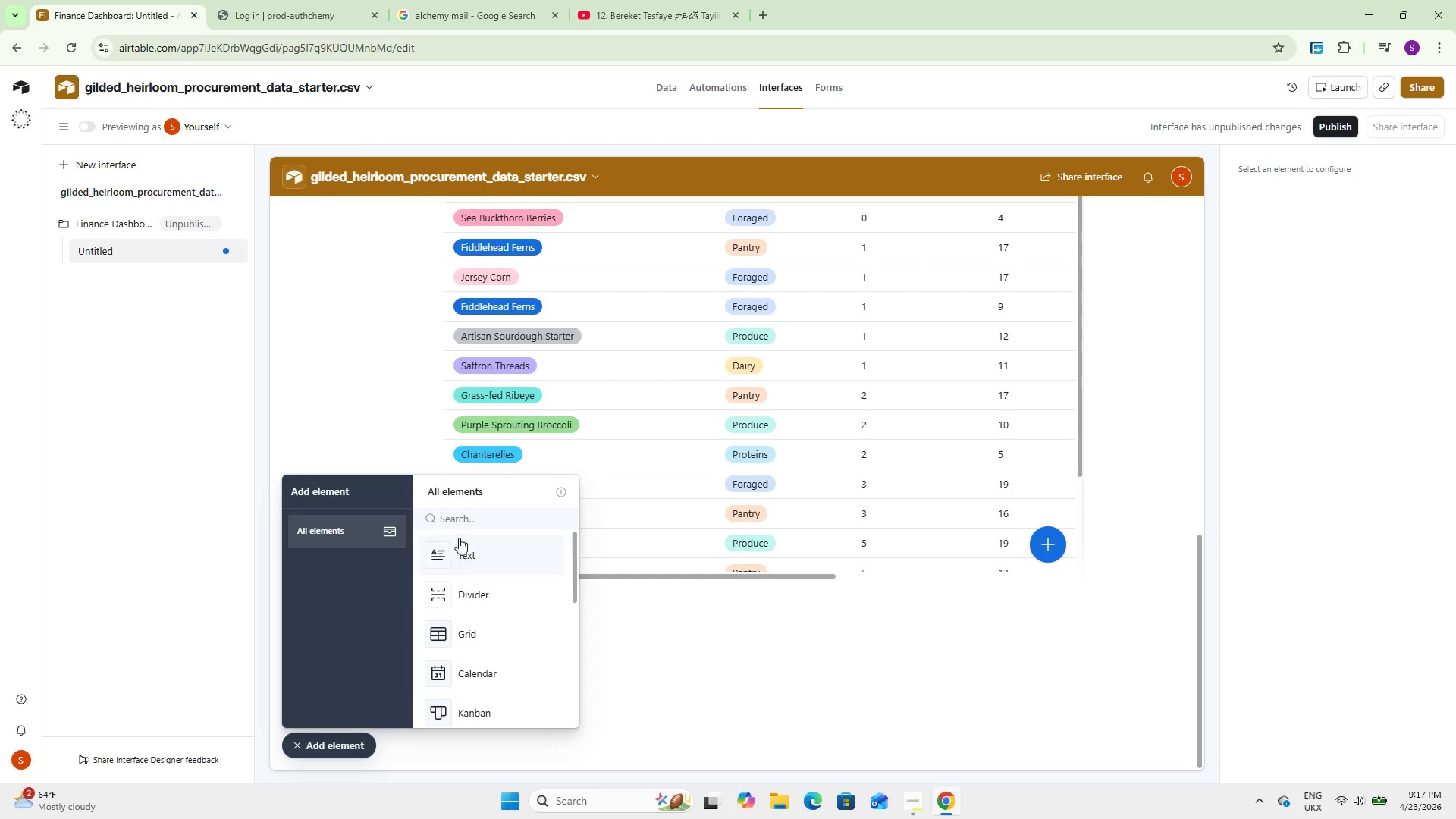 
left_click([472, 518])
 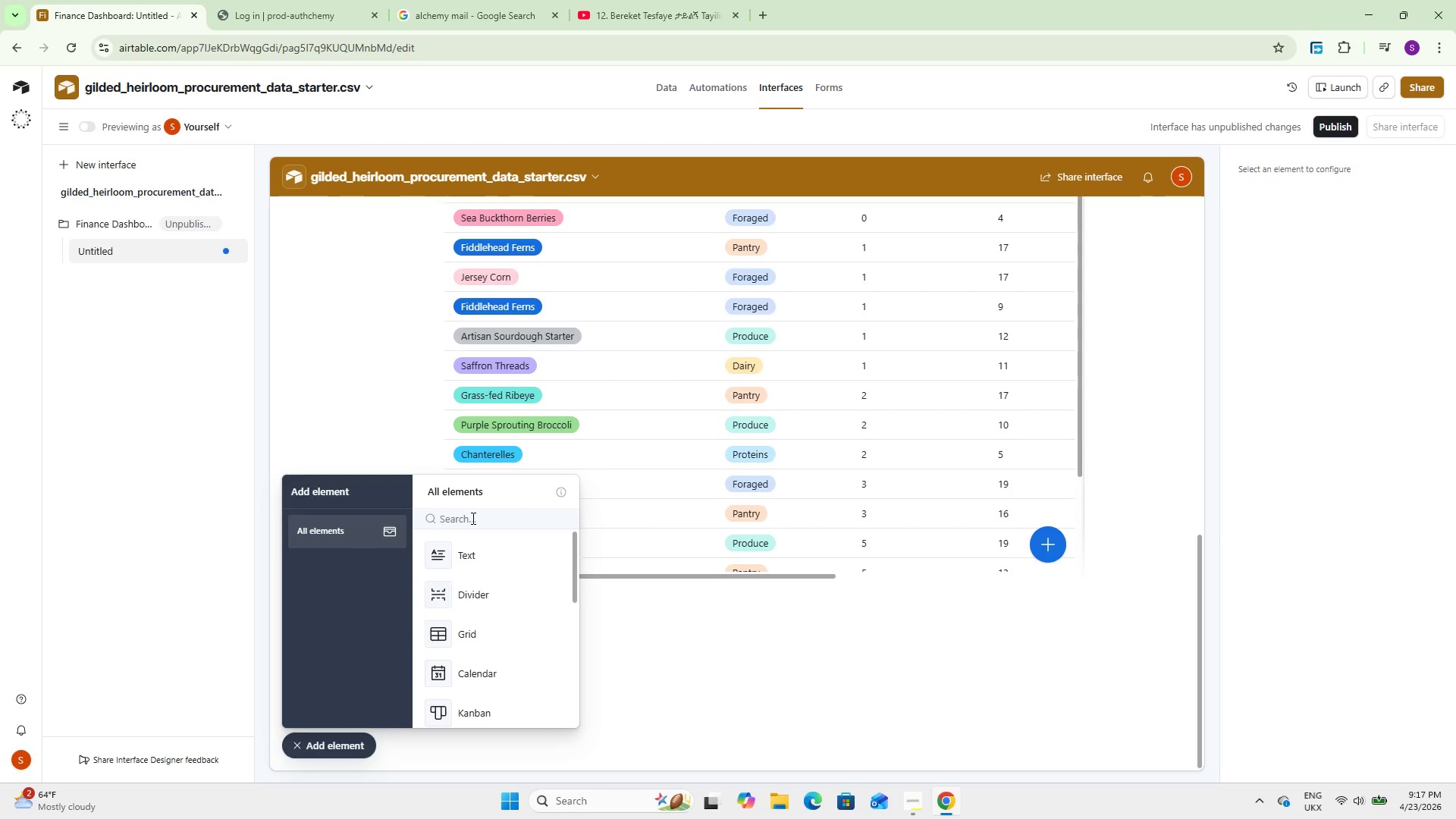 
type(ch)
 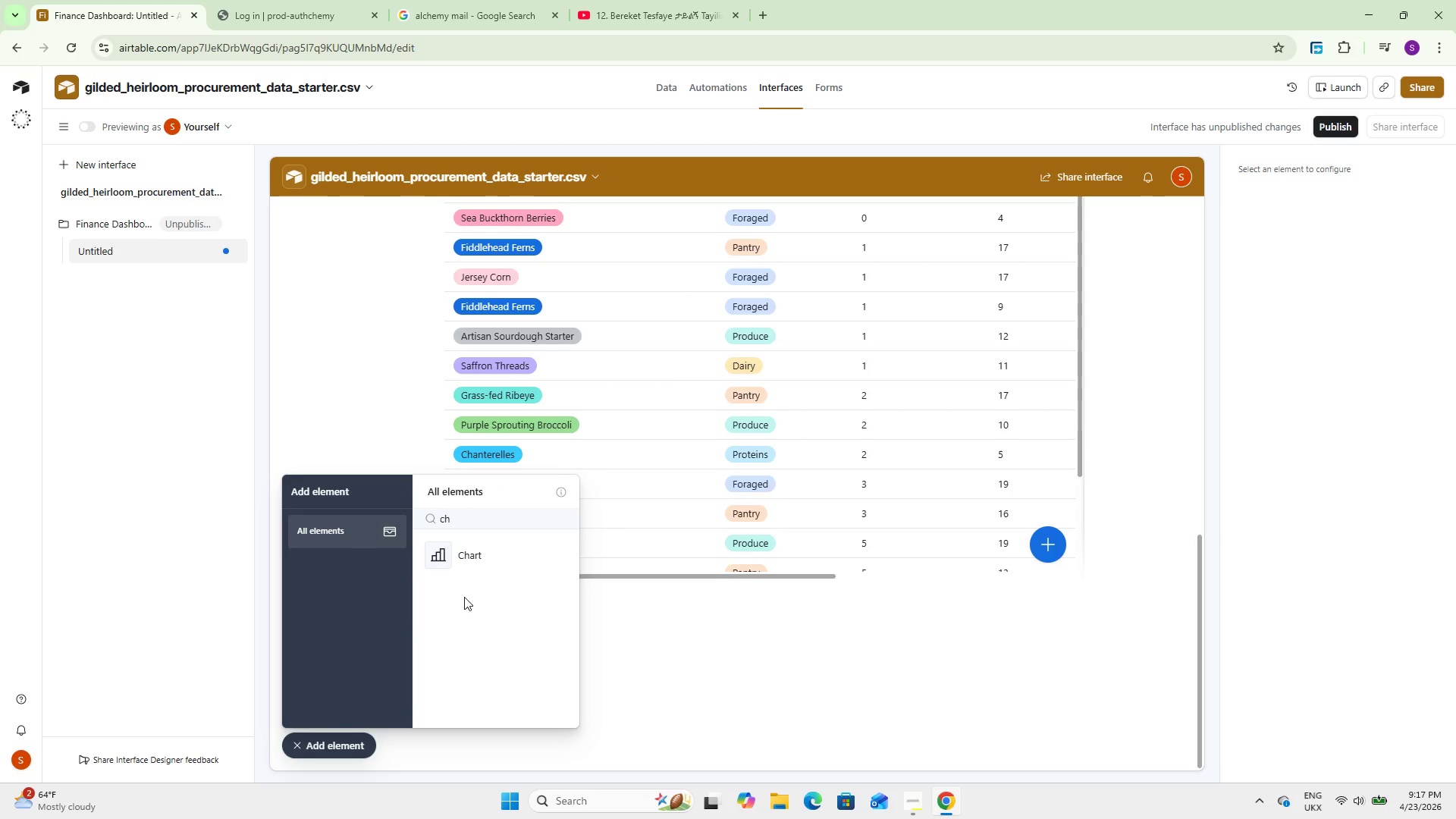 
left_click([472, 565])
 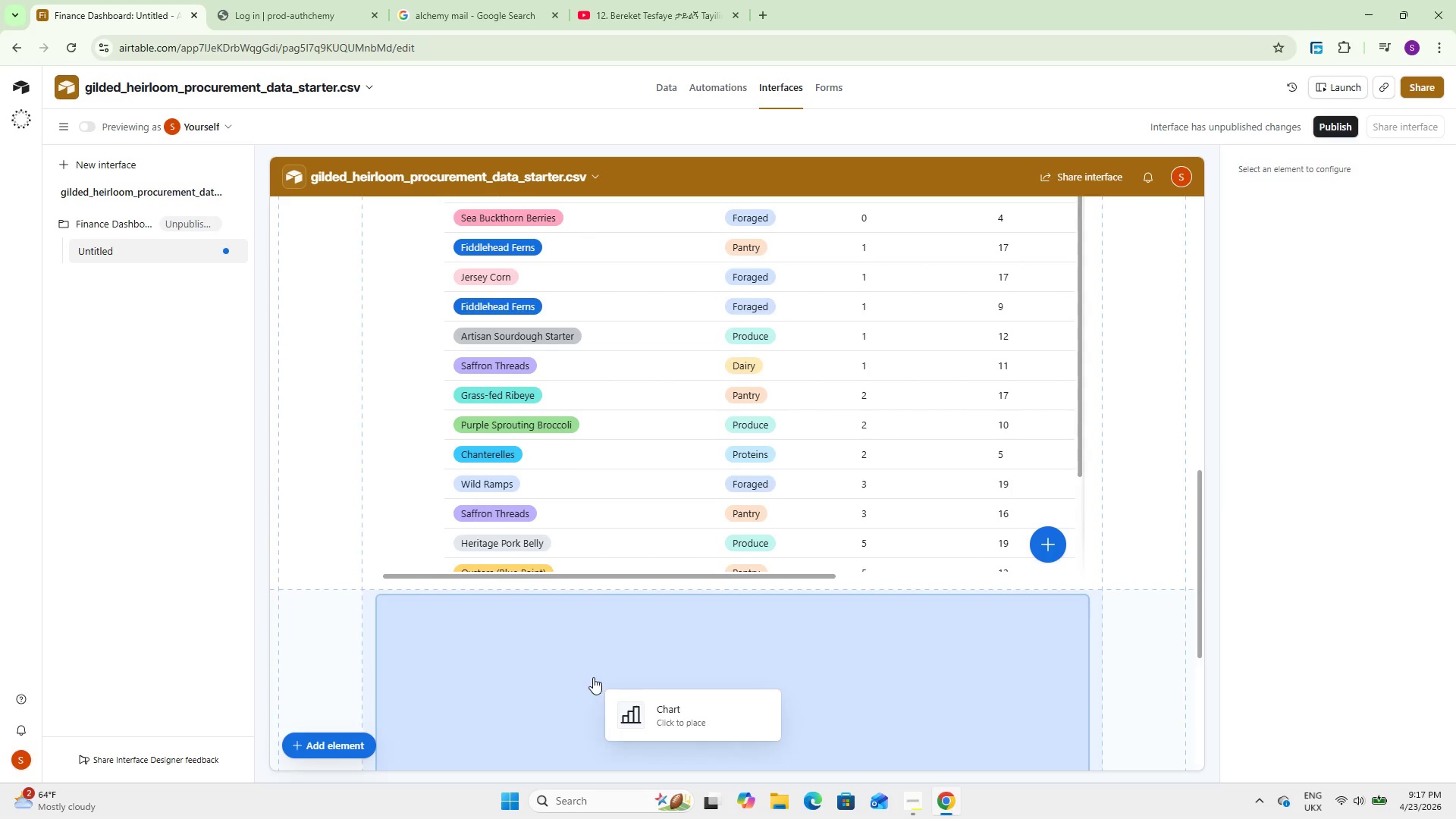 
left_click([593, 677])
 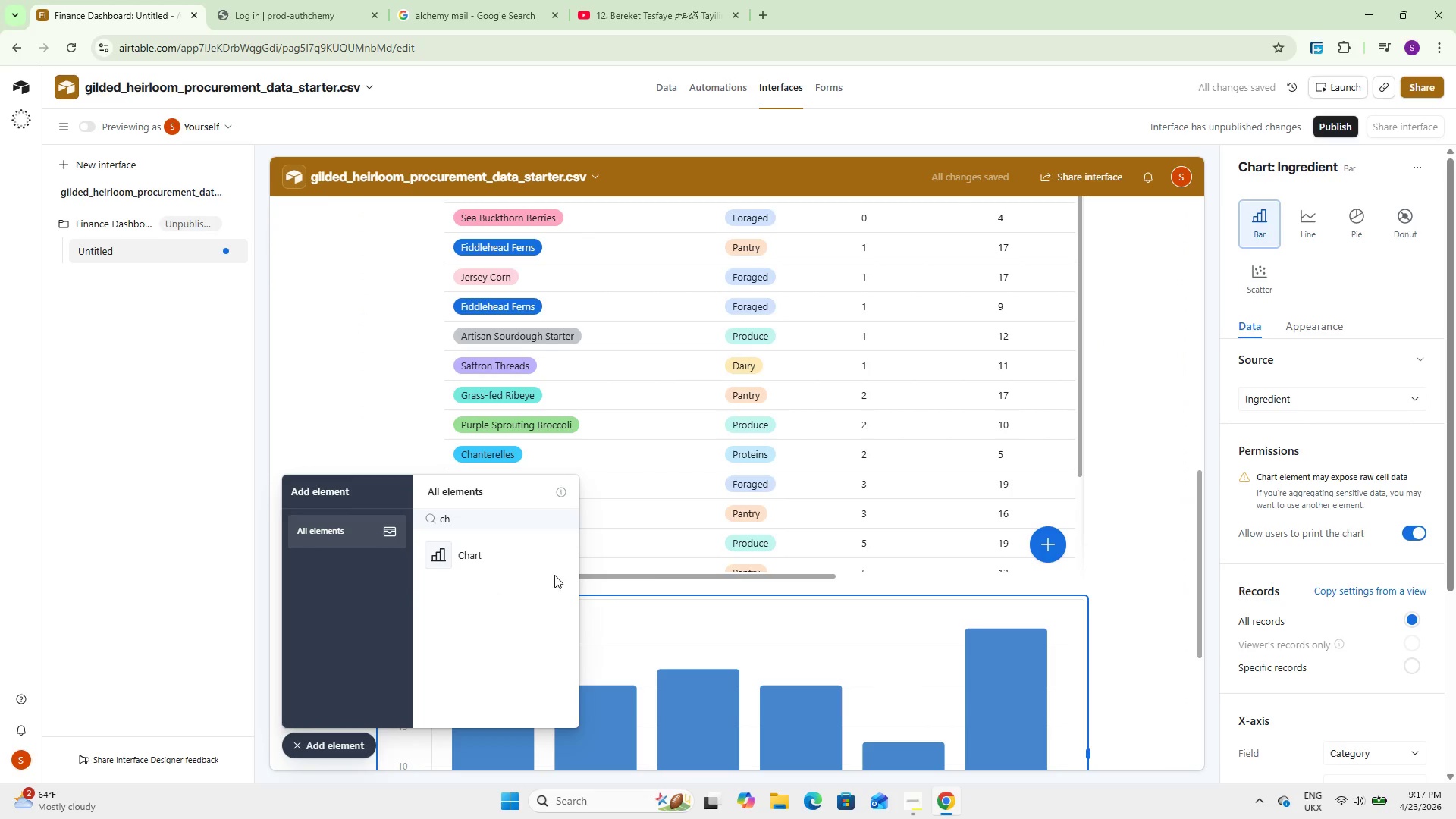 
scroll: coordinate [719, 642], scroll_direction: down, amount: 3.0
 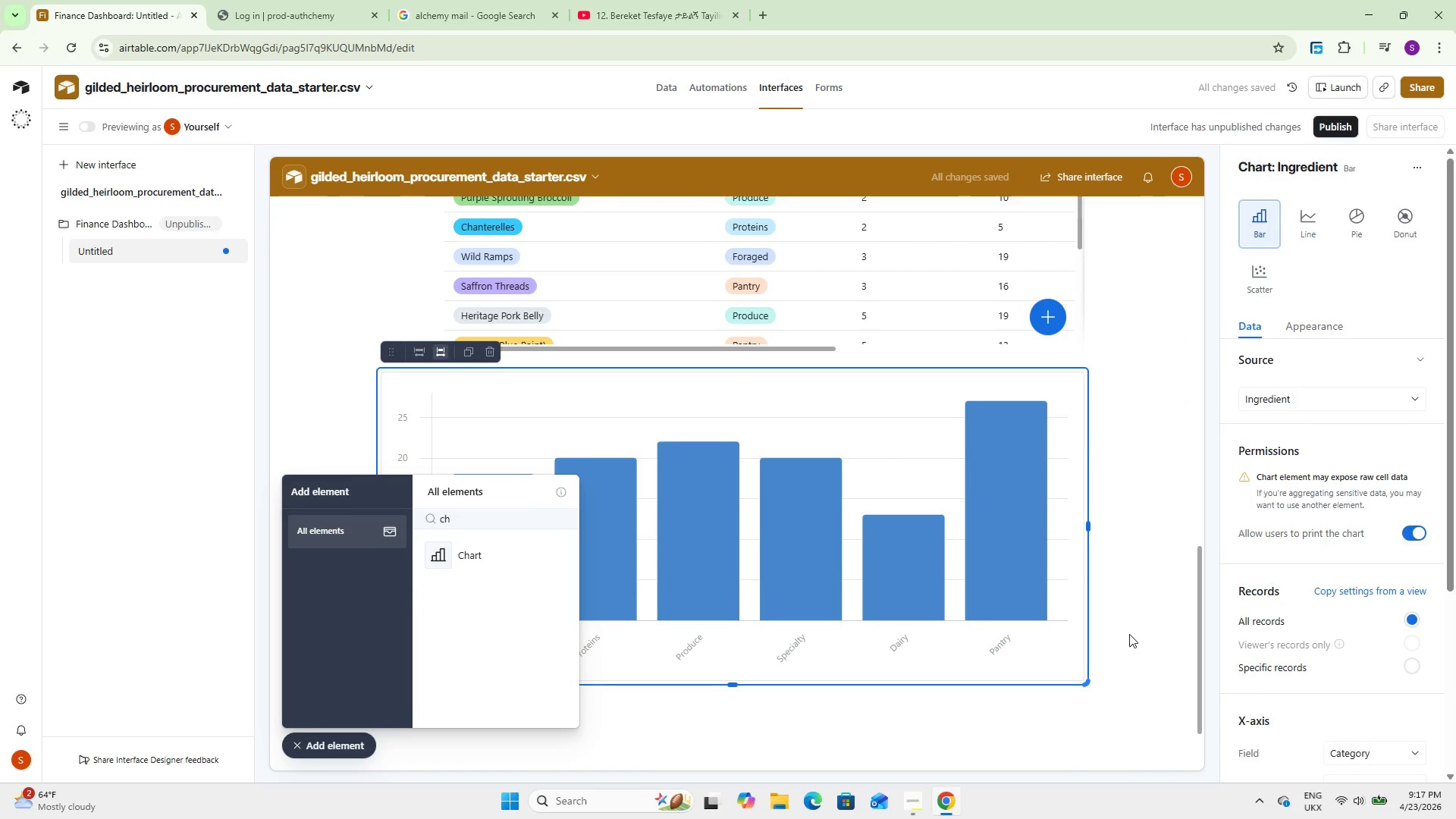 
left_click([1130, 633])
 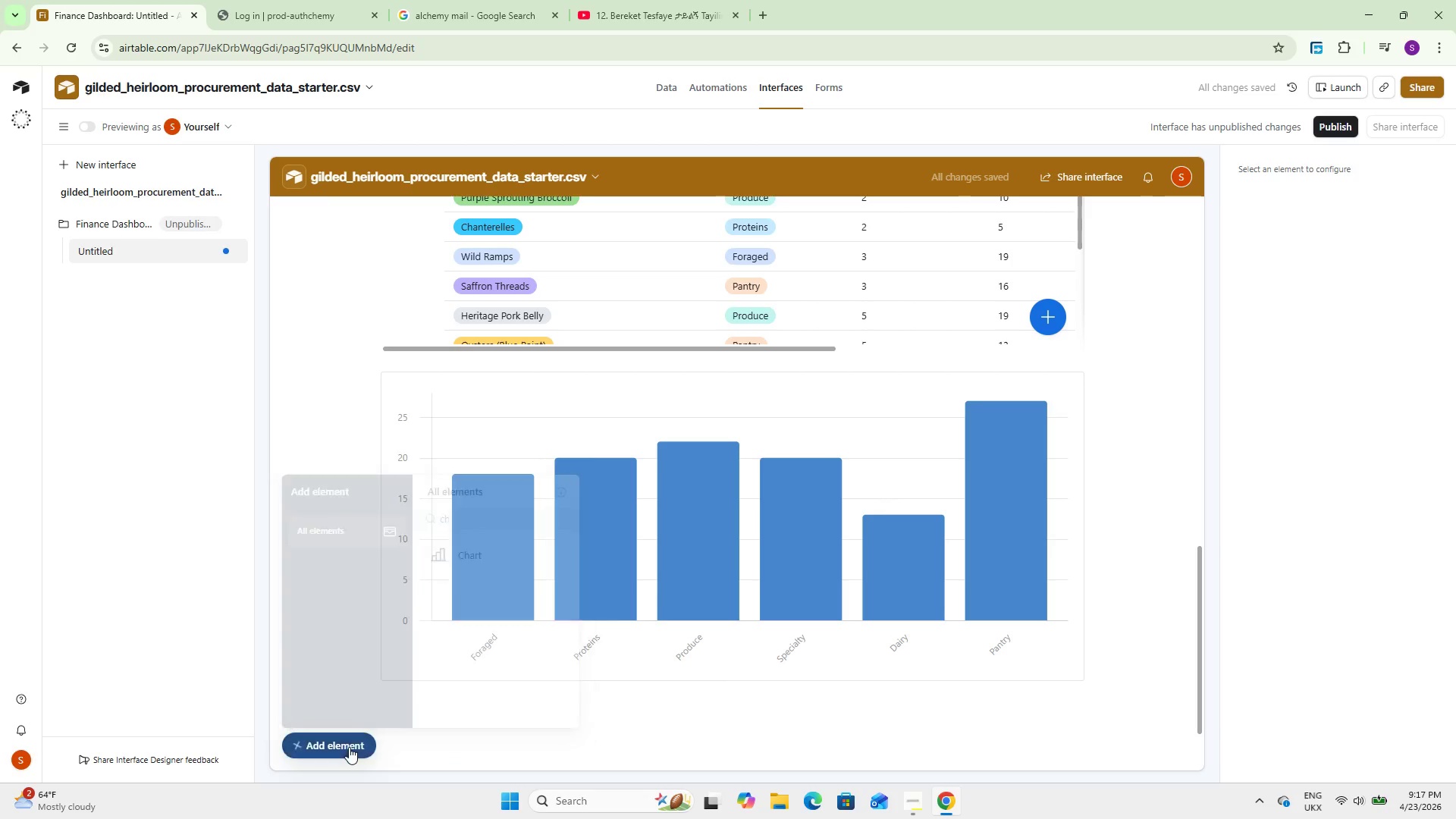 
left_click([647, 587])
 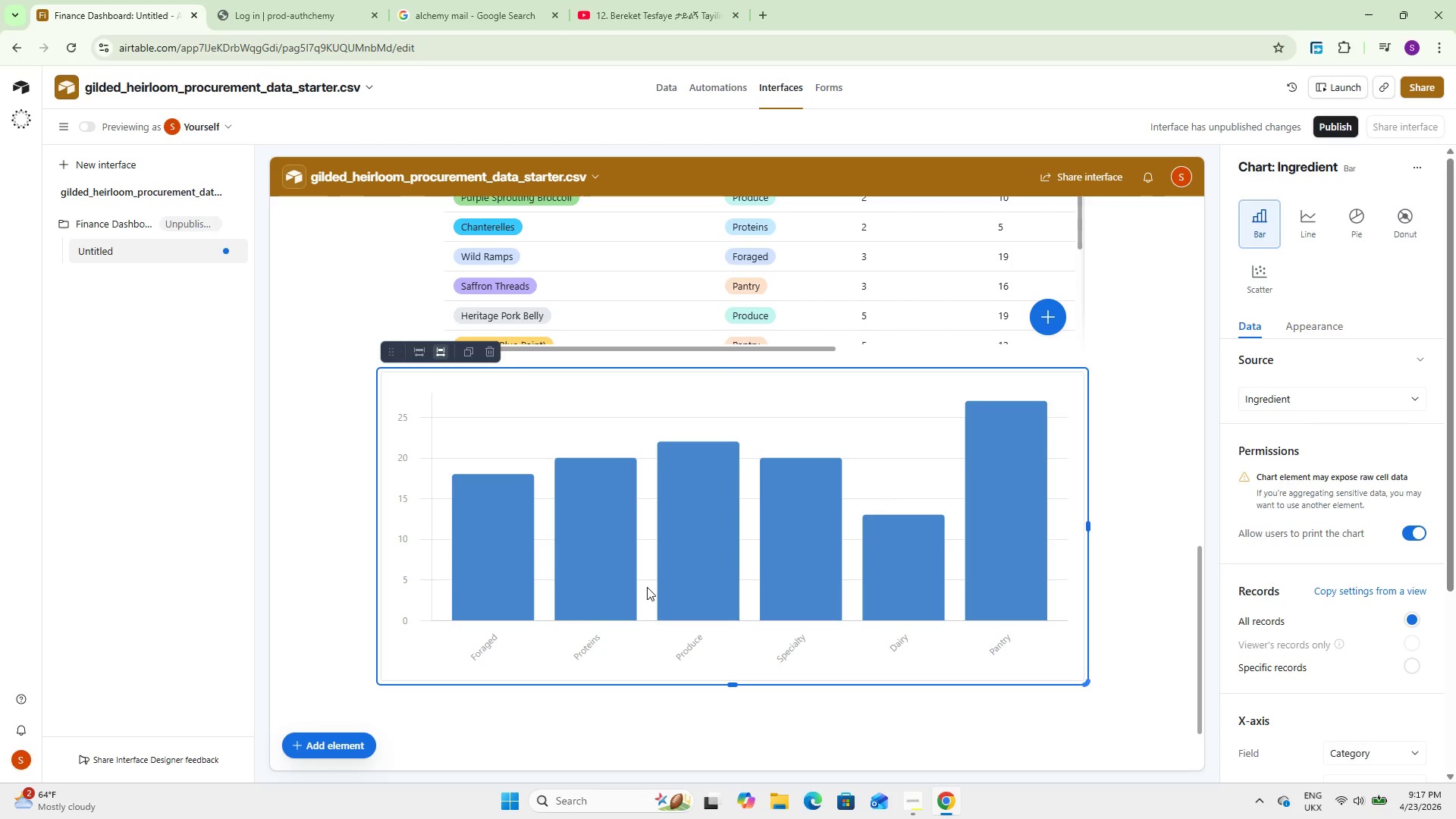 
wait(6.03)
 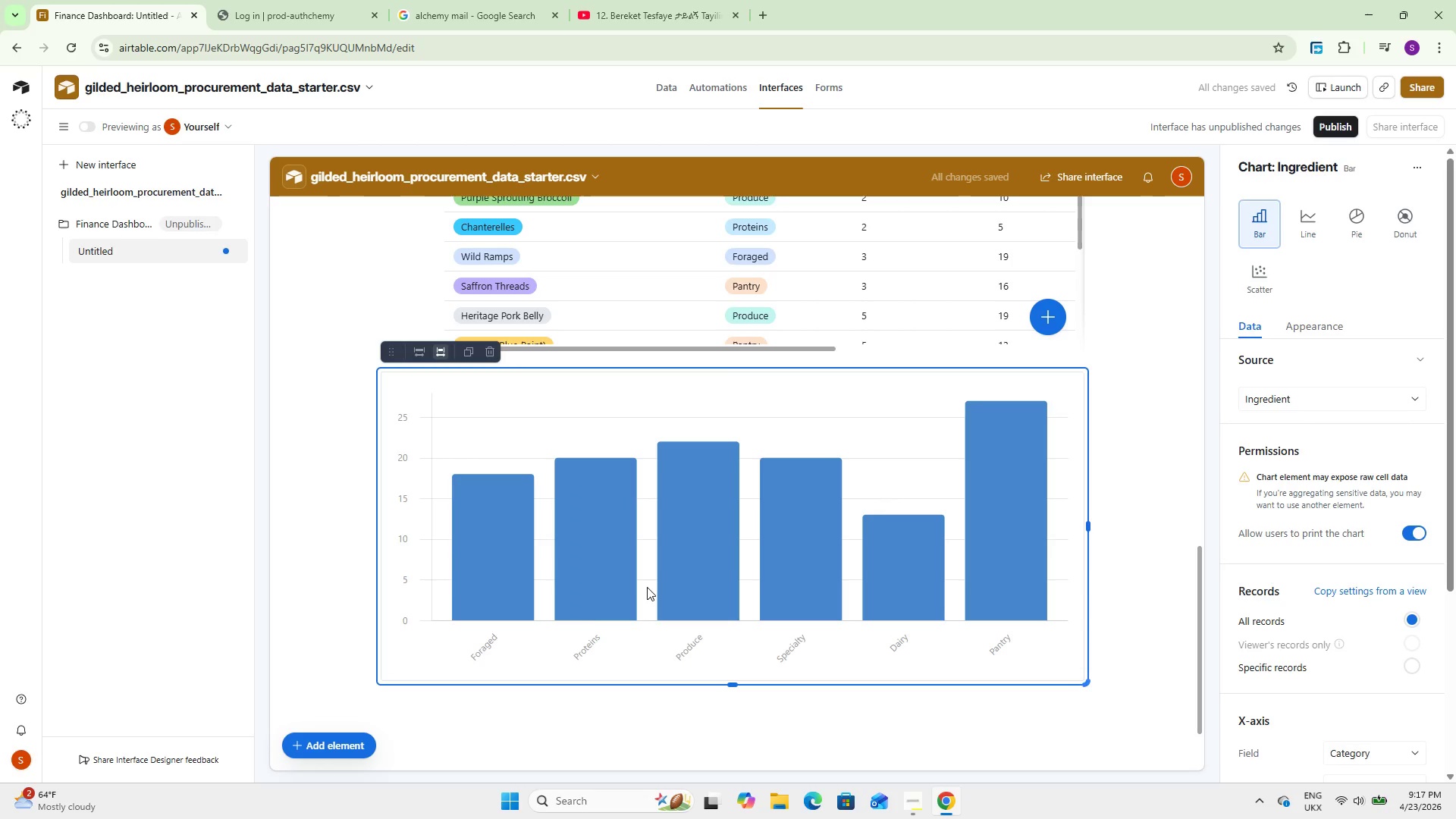 
left_click([1257, 397])
 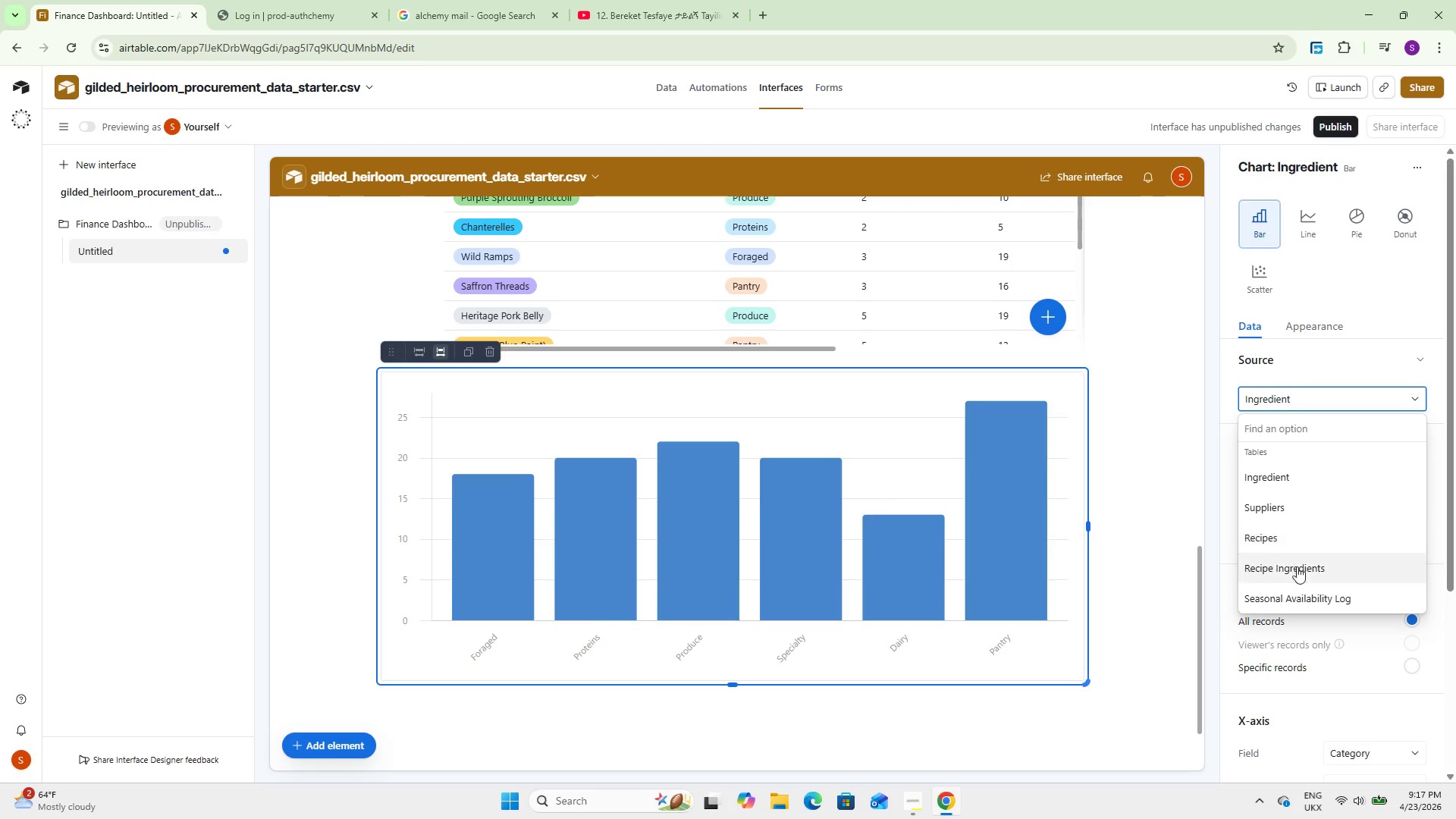 
left_click([1305, 592])
 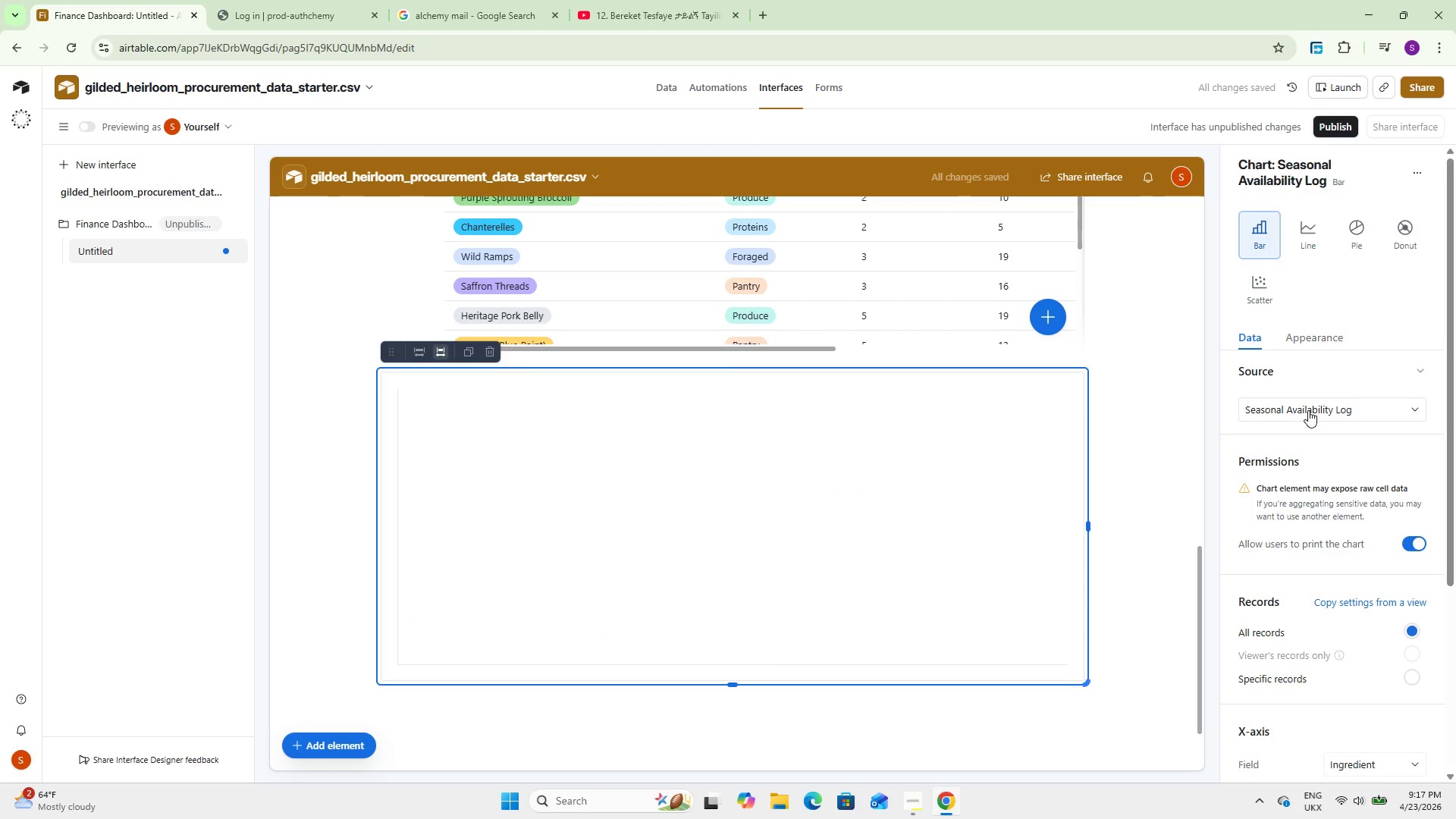 
wait(6.23)
 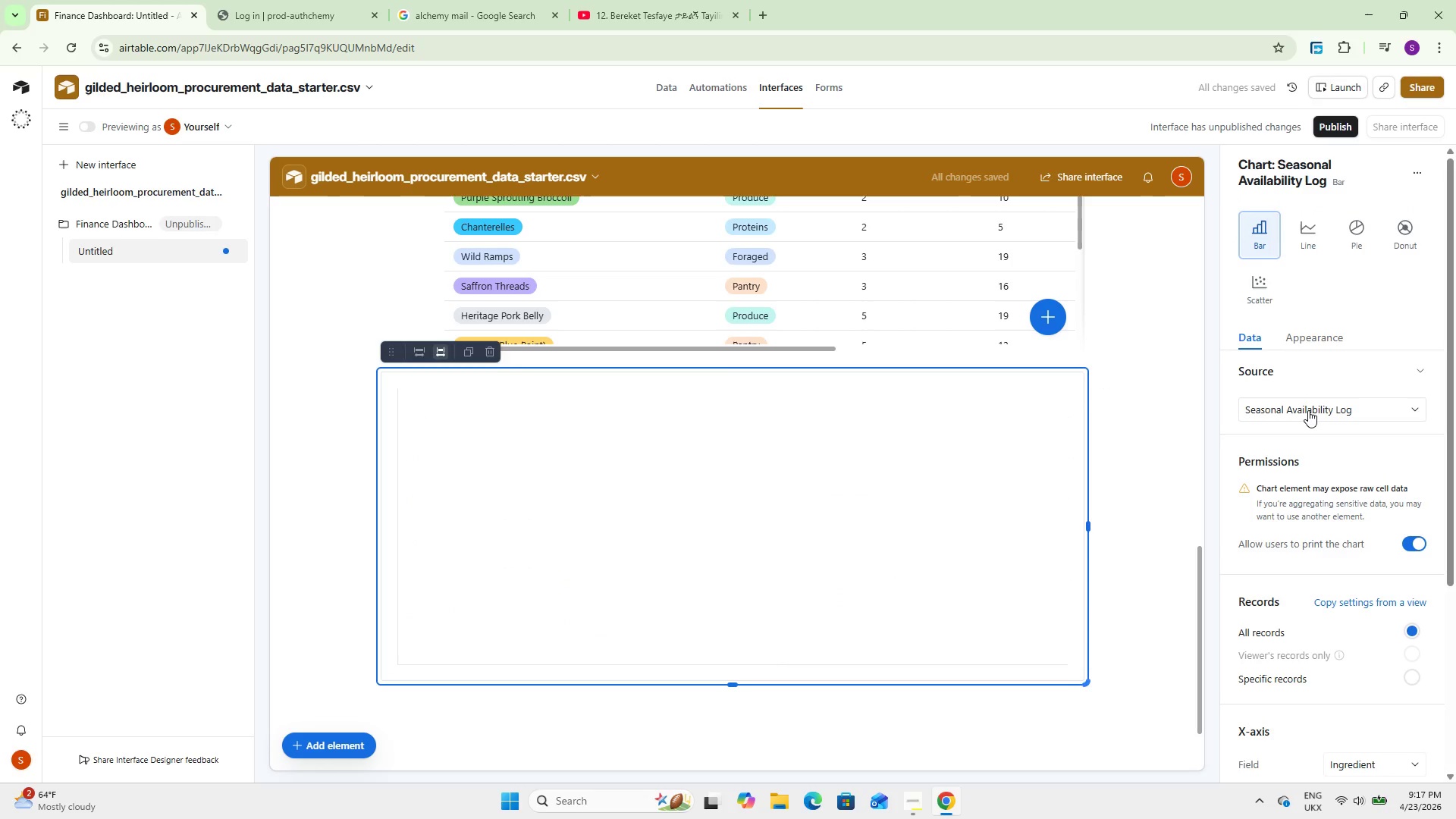 
scroll: coordinate [1335, 647], scroll_direction: down, amount: 4.0
 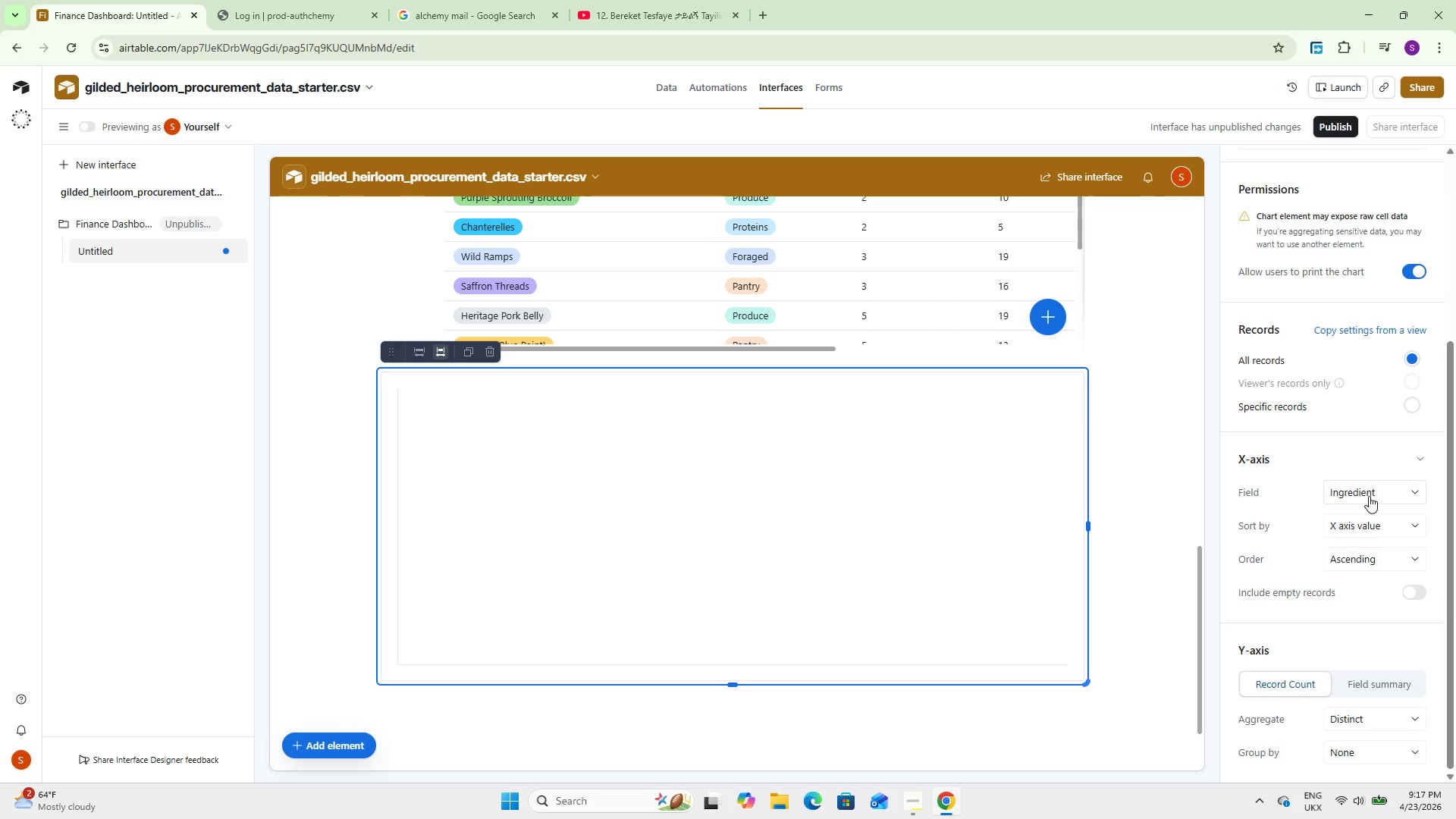 
left_click([1369, 494])
 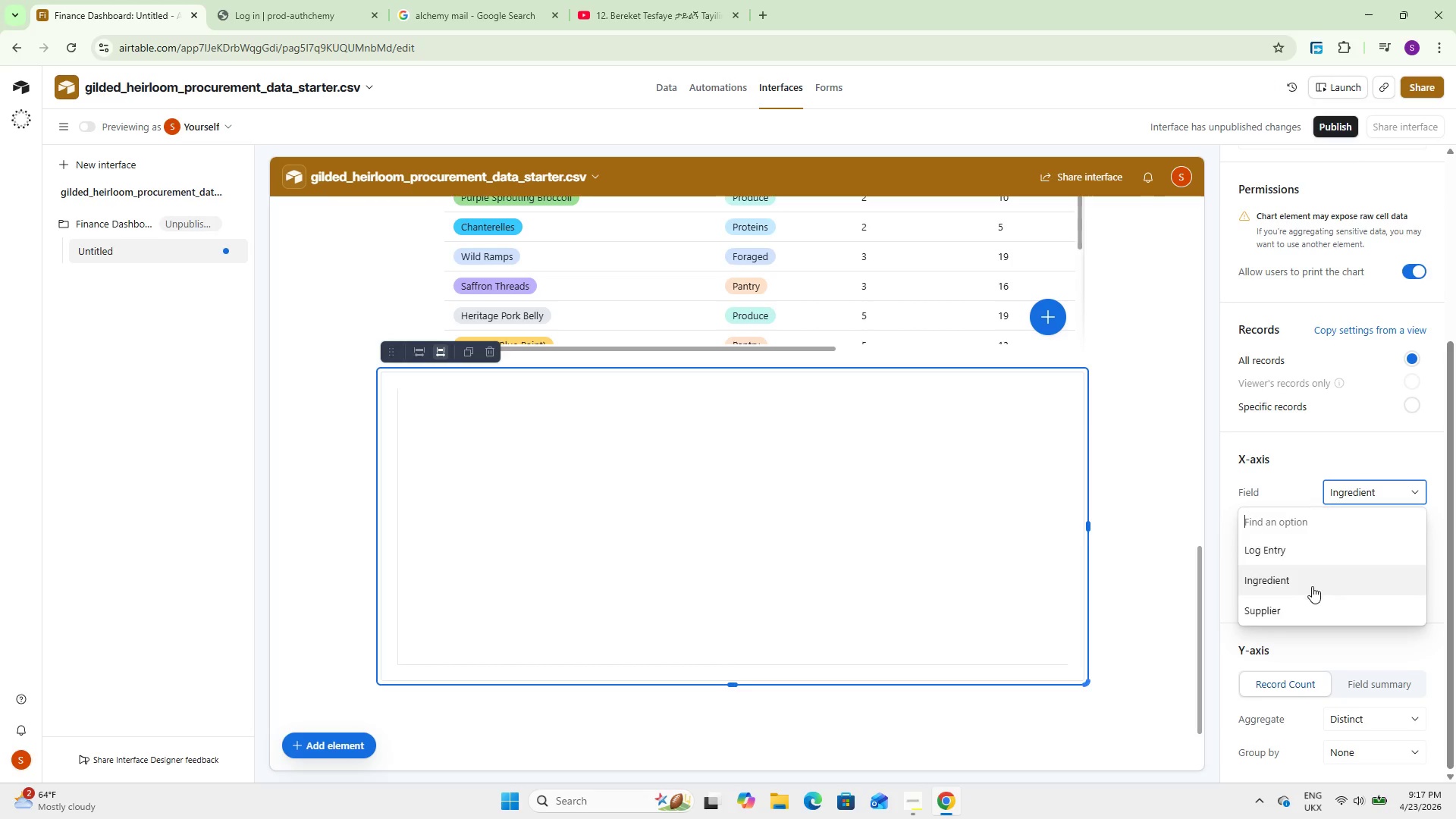 
left_click([1305, 602])
 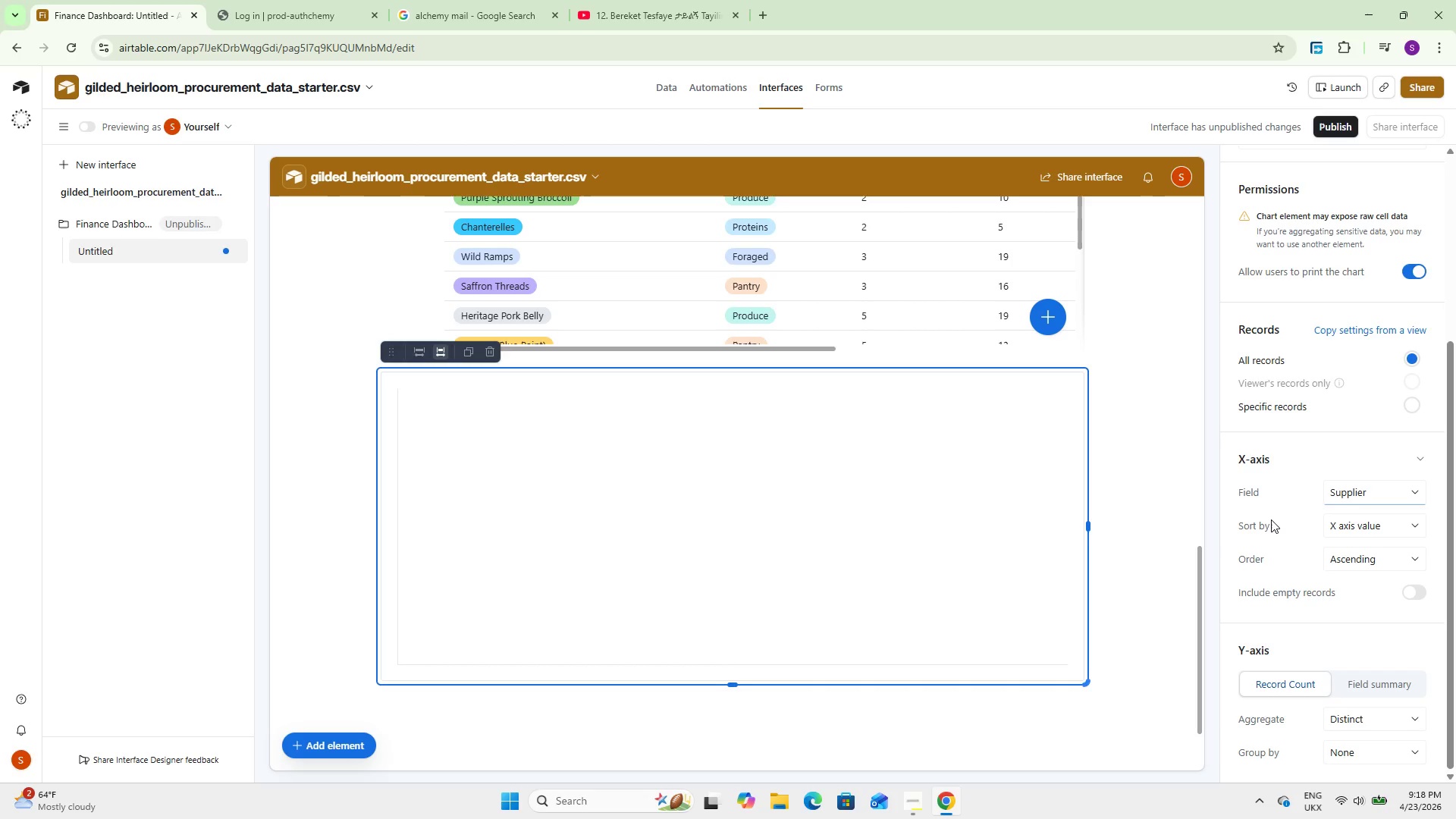 
wait(29.72)
 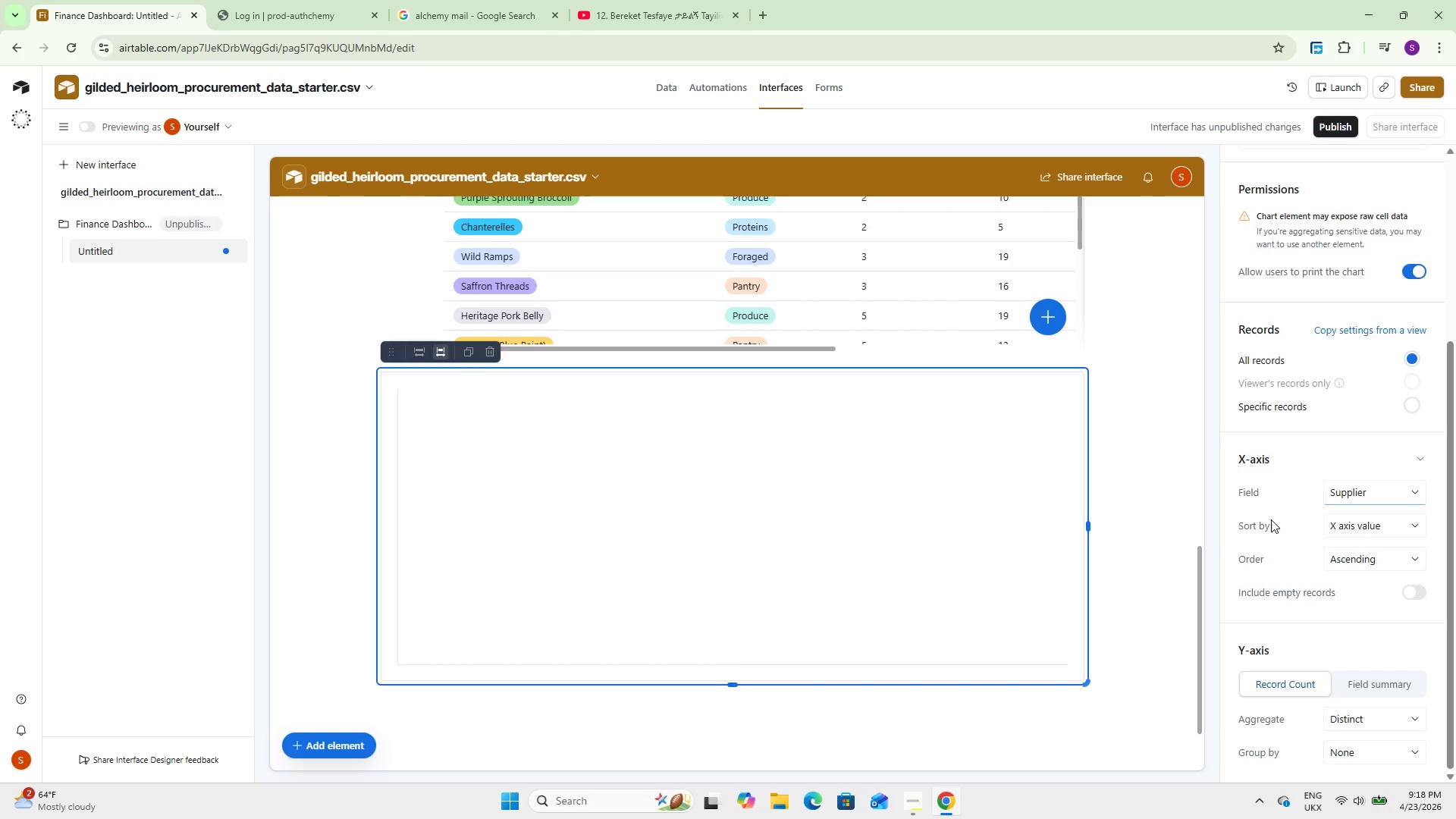 
scroll: coordinate [1327, 632], scroll_direction: down, amount: 5.0
 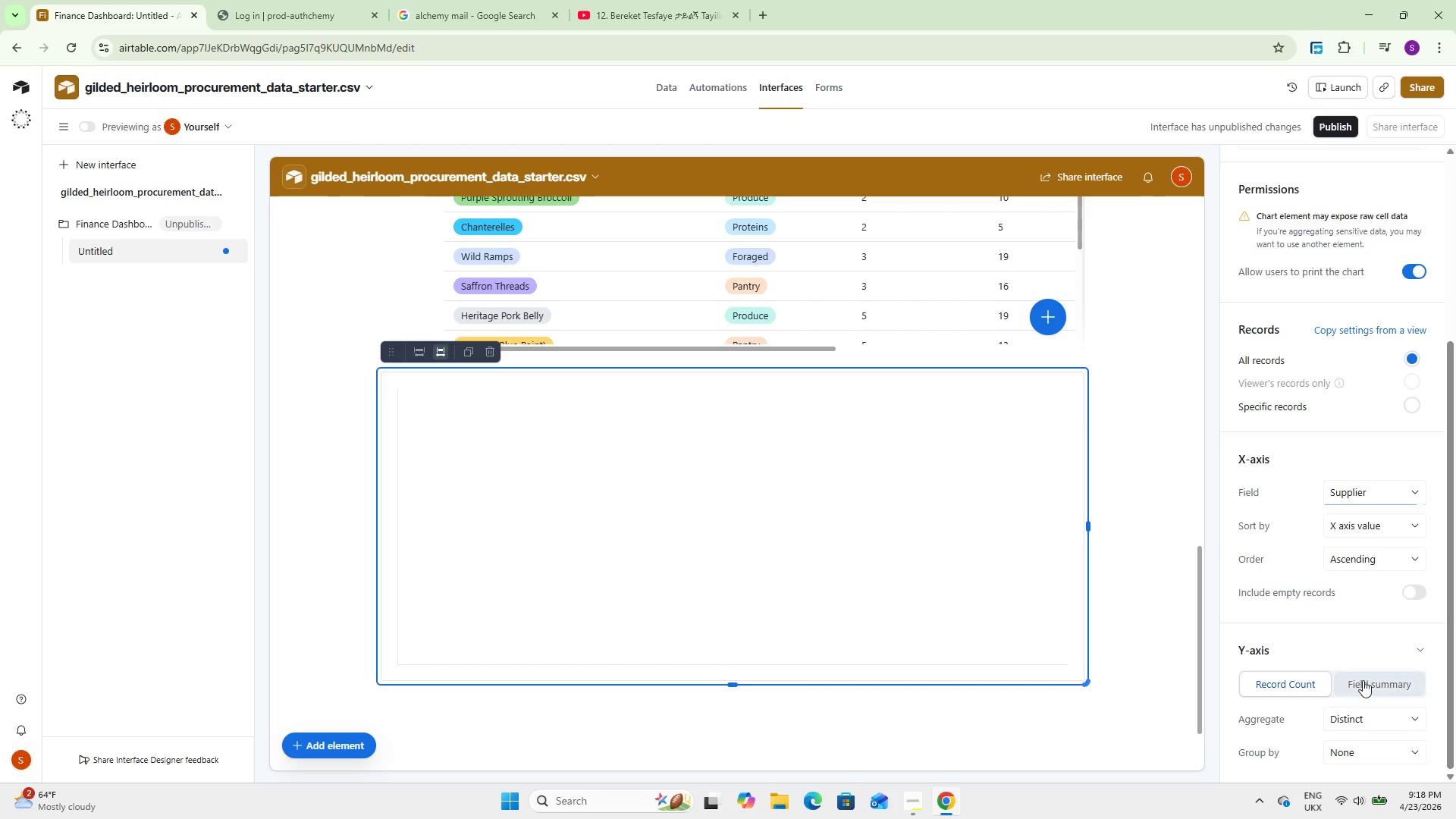 
left_click([1363, 680])
 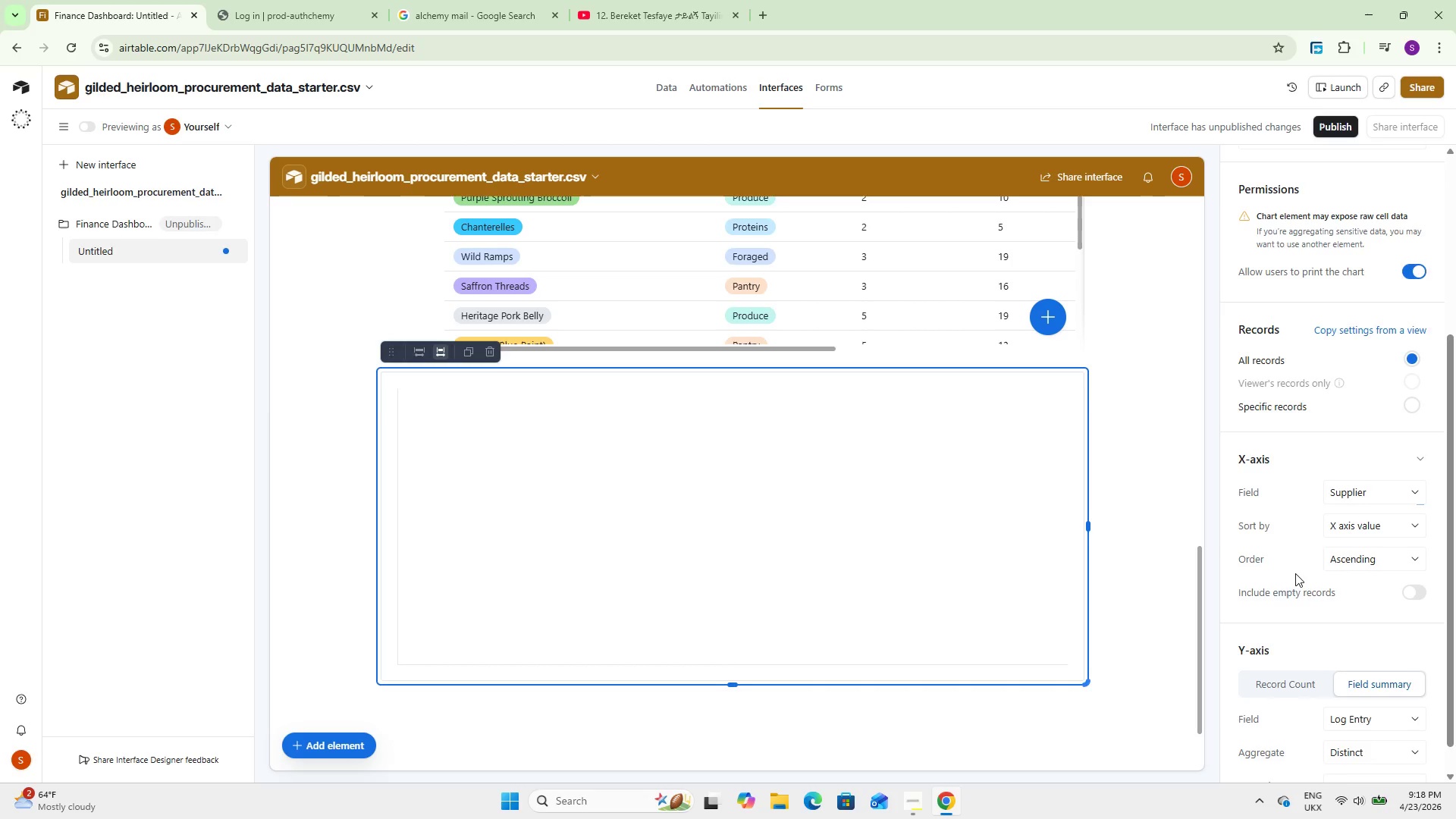 
scroll: coordinate [1292, 576], scroll_direction: down, amount: 5.0
 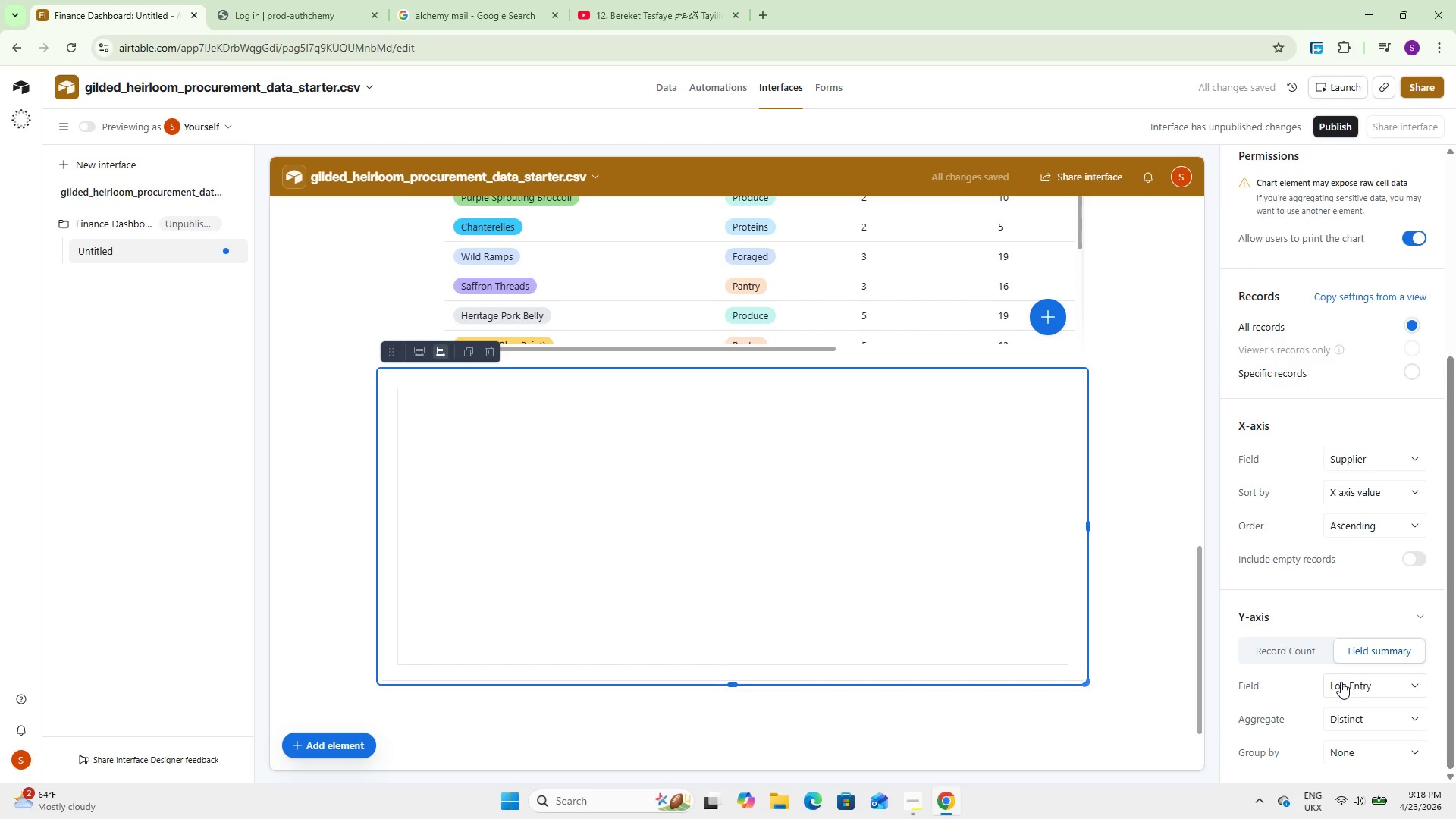 
wait(7.99)
 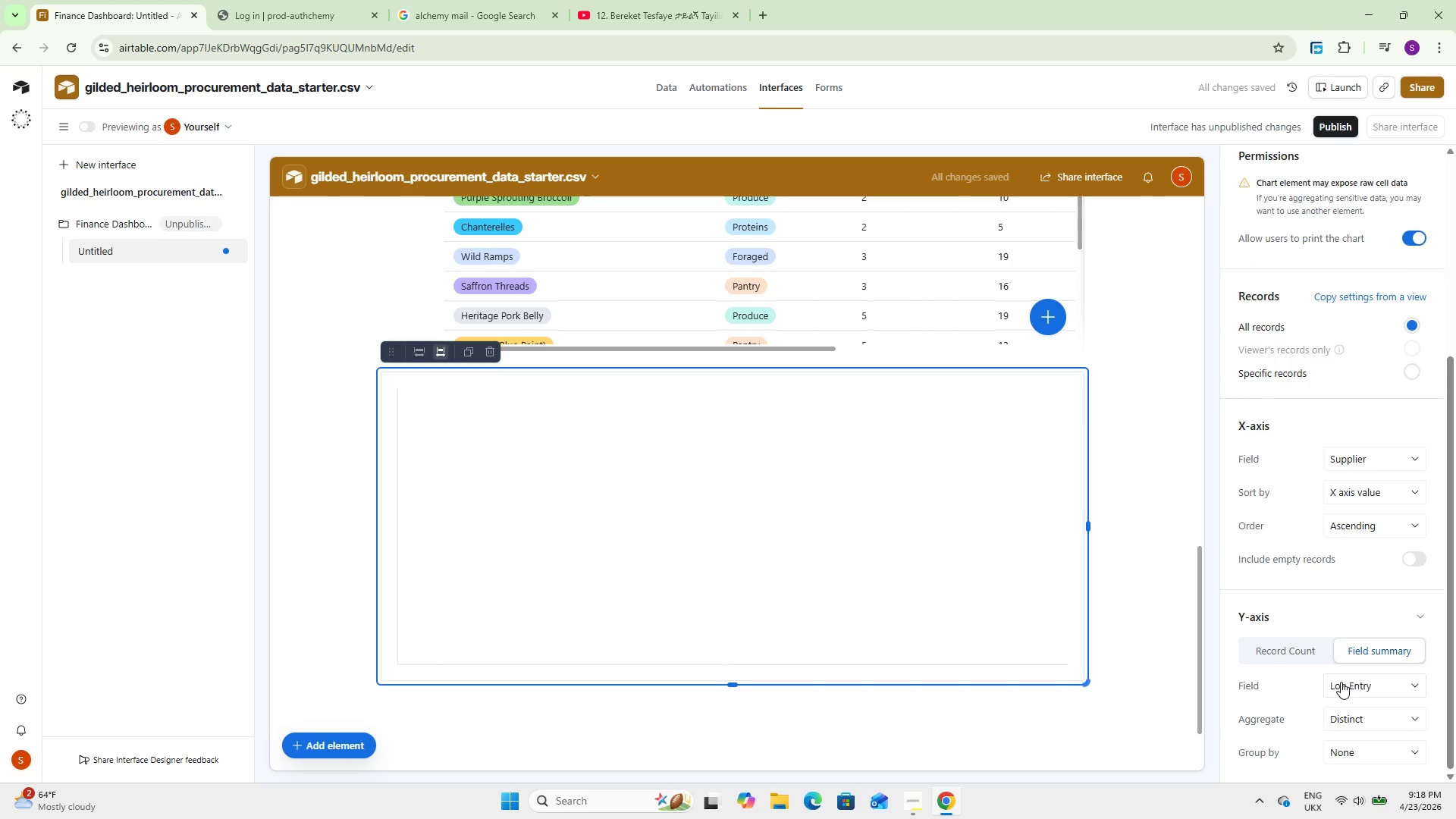 
left_click([573, 582])
 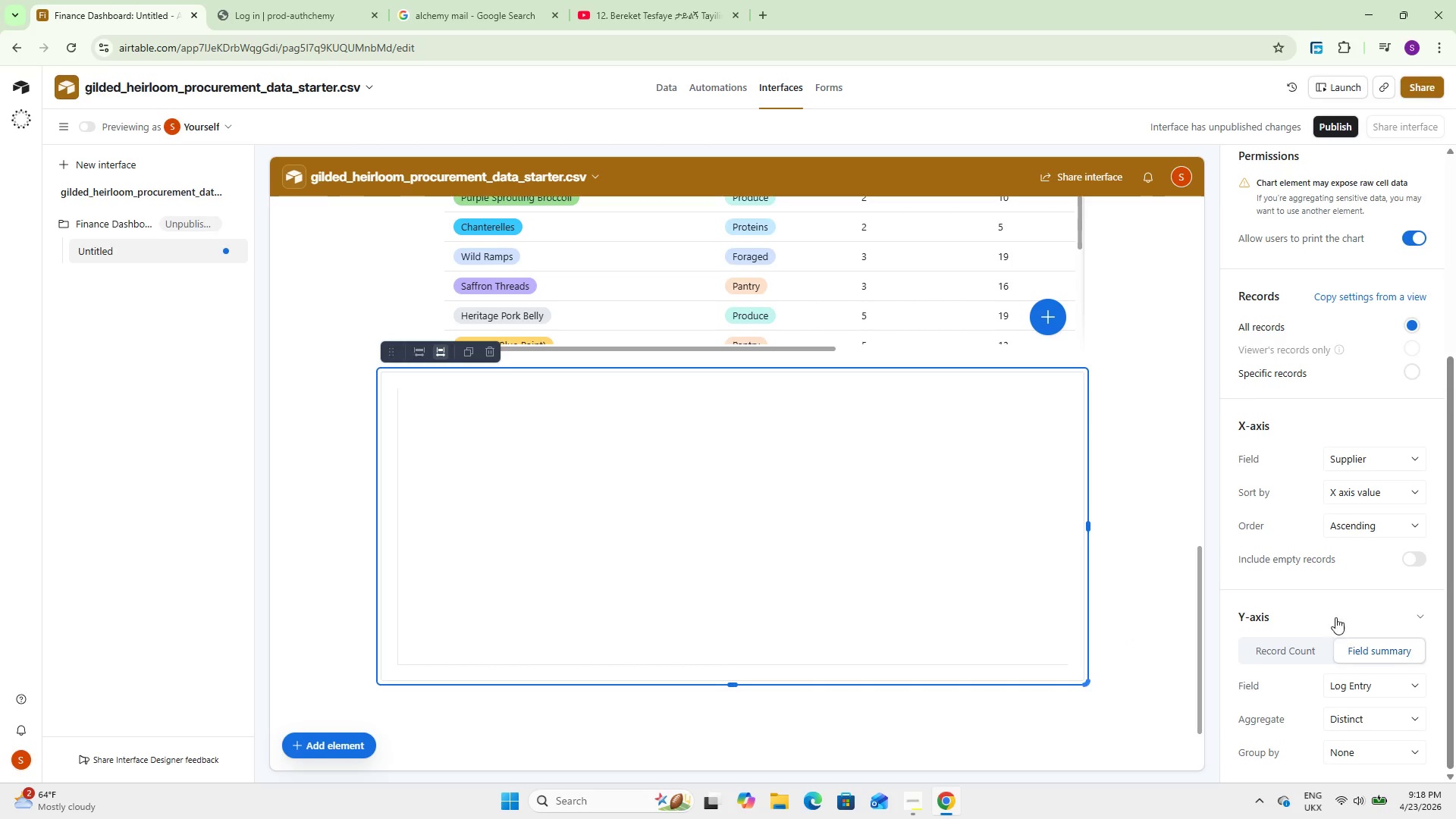 
scroll: coordinate [1336, 611], scroll_direction: down, amount: 6.0
 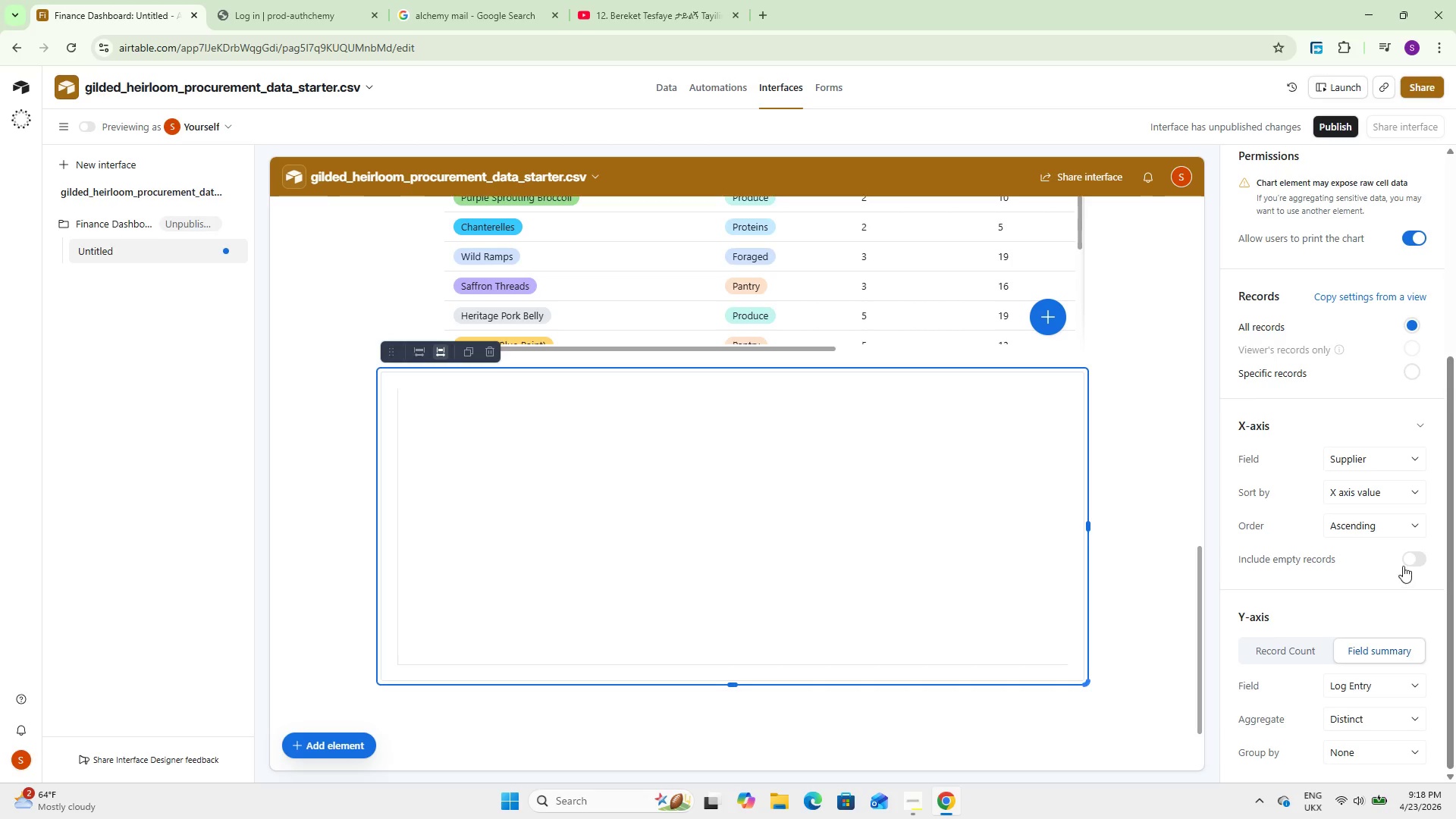 
left_click([1408, 564])
 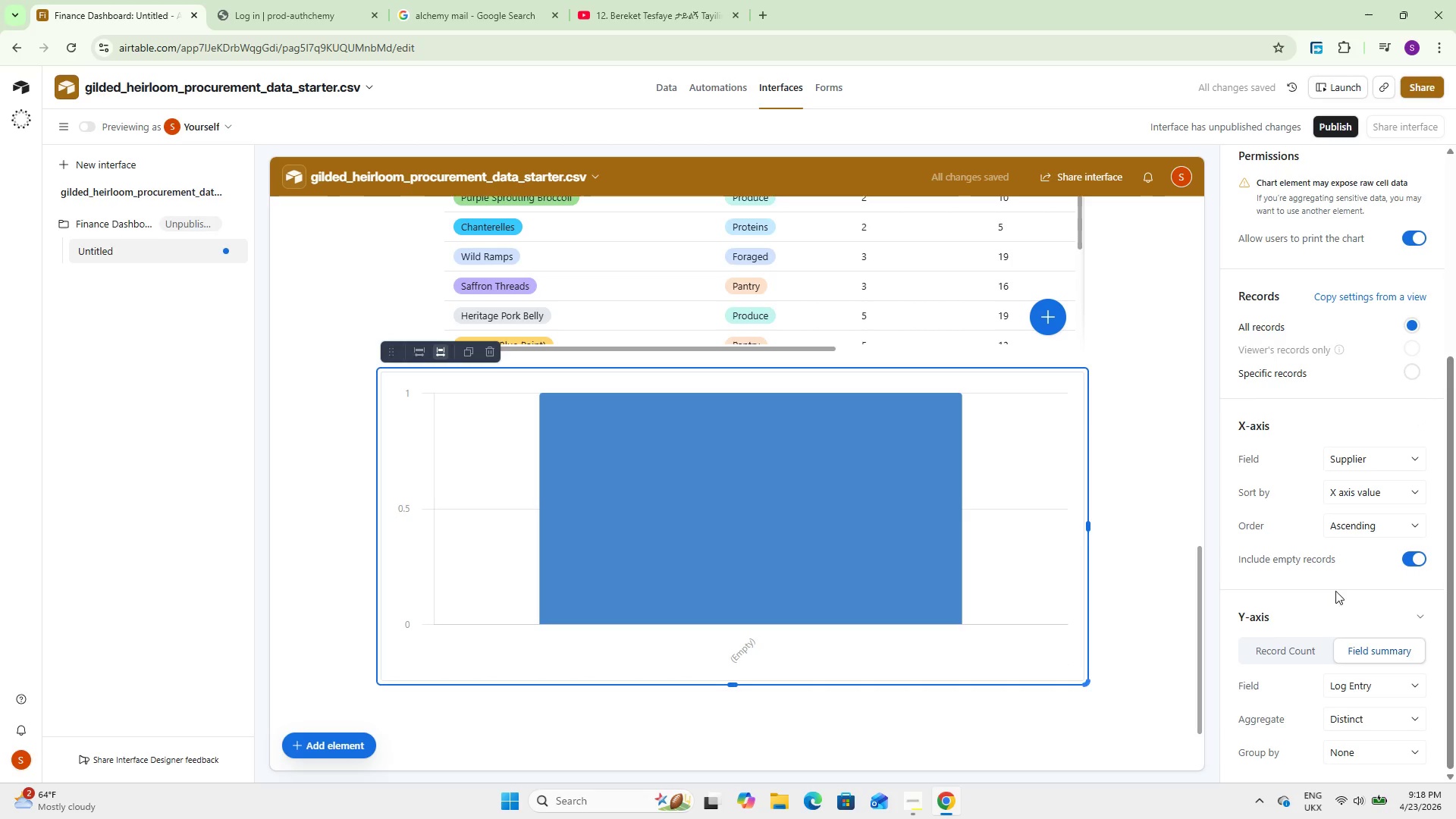 
left_click([1405, 562])
 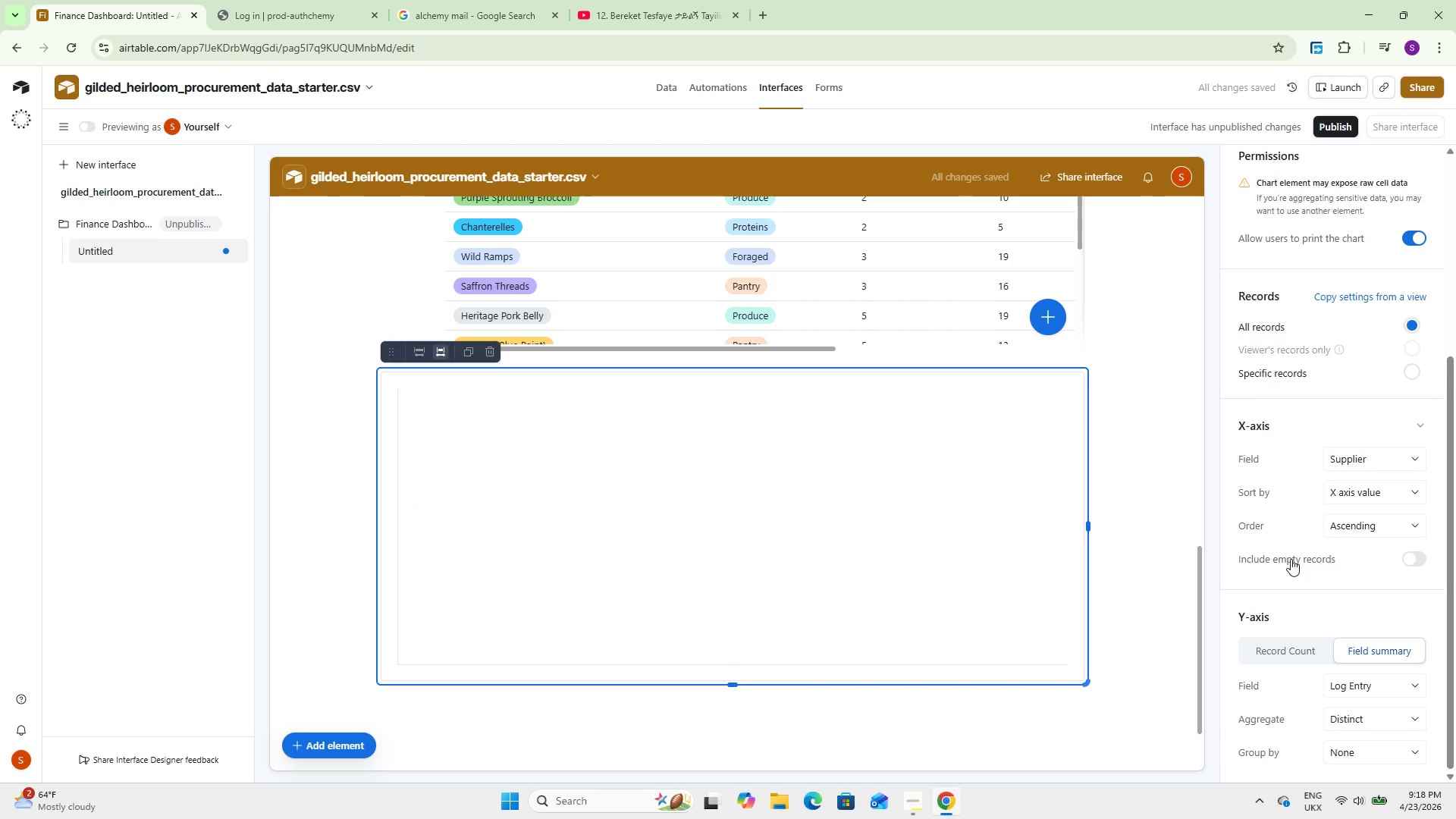 
scroll: coordinate [1291, 563], scroll_direction: down, amount: 5.0
 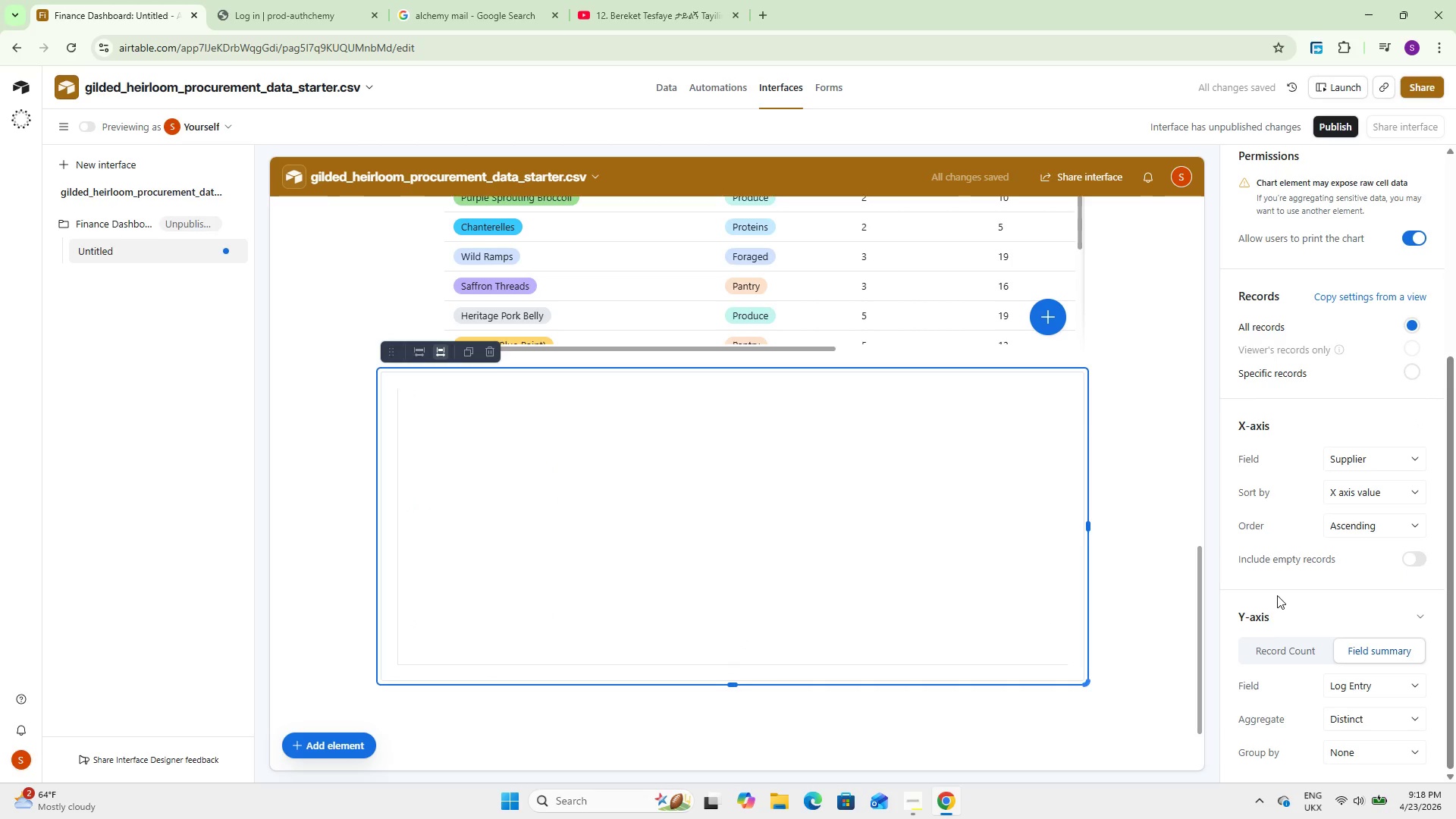 
wait(8.23)
 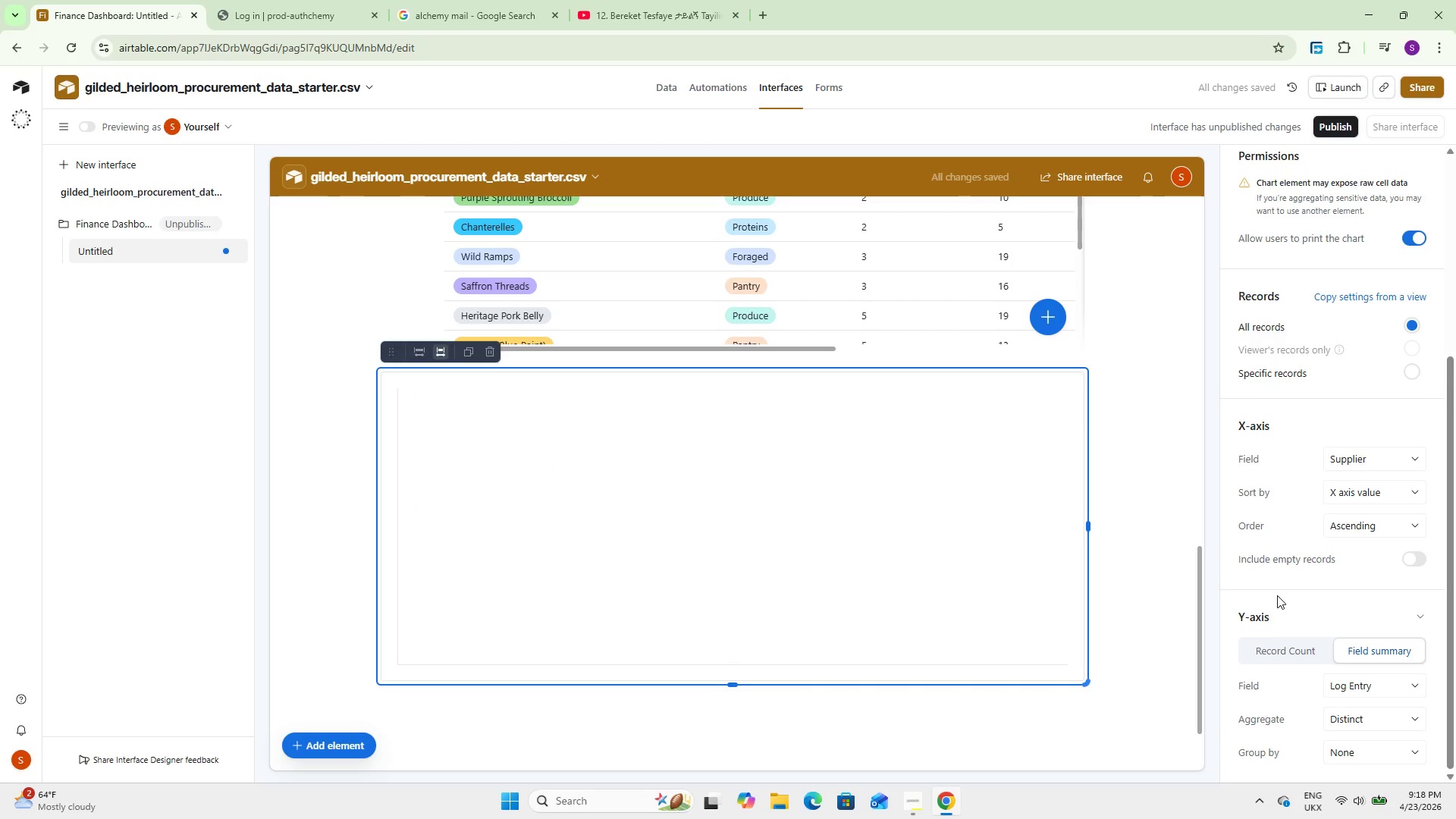 
left_click([1348, 678])
 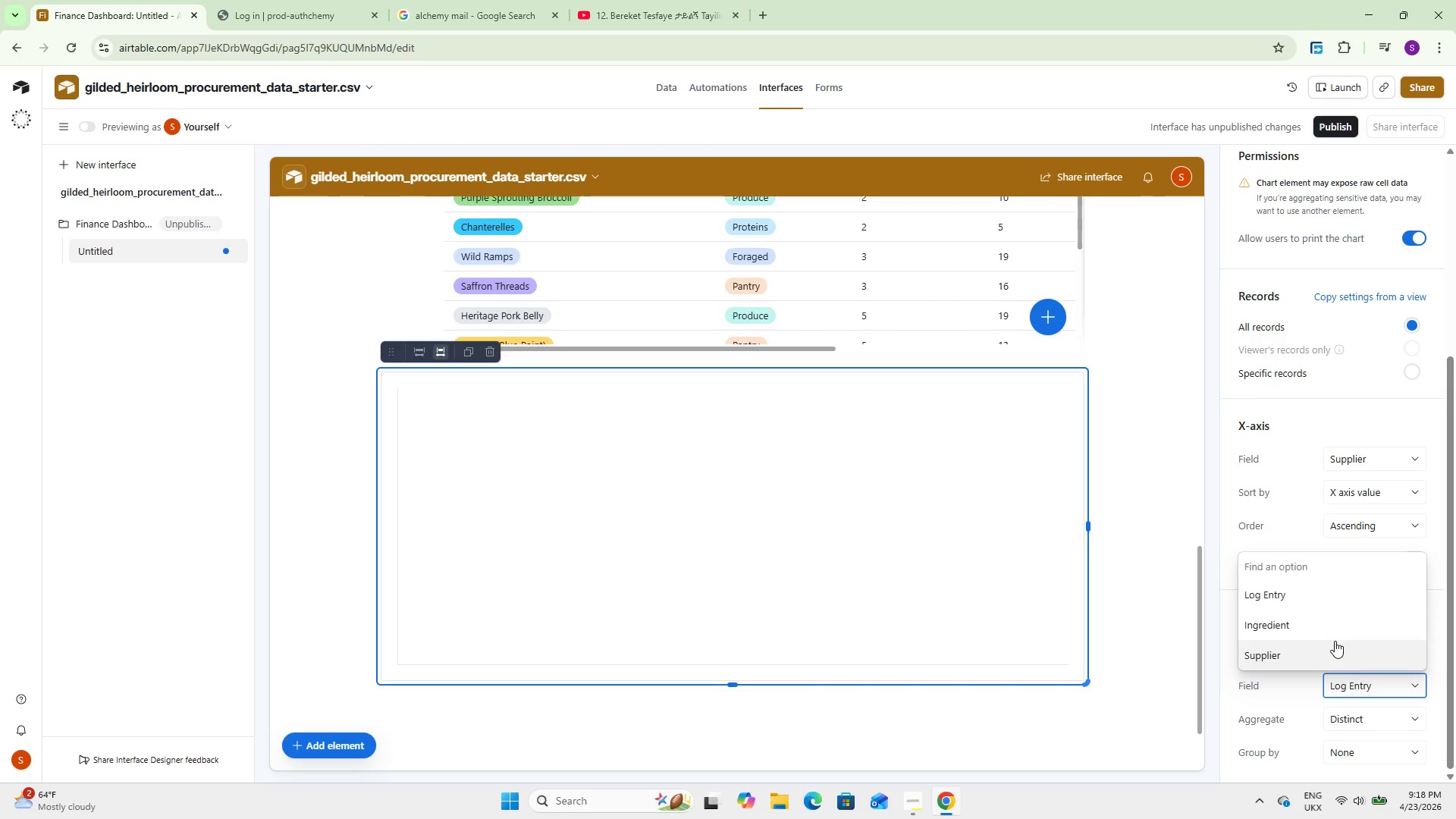 
scroll: coordinate [1334, 635], scroll_direction: down, amount: 7.0
 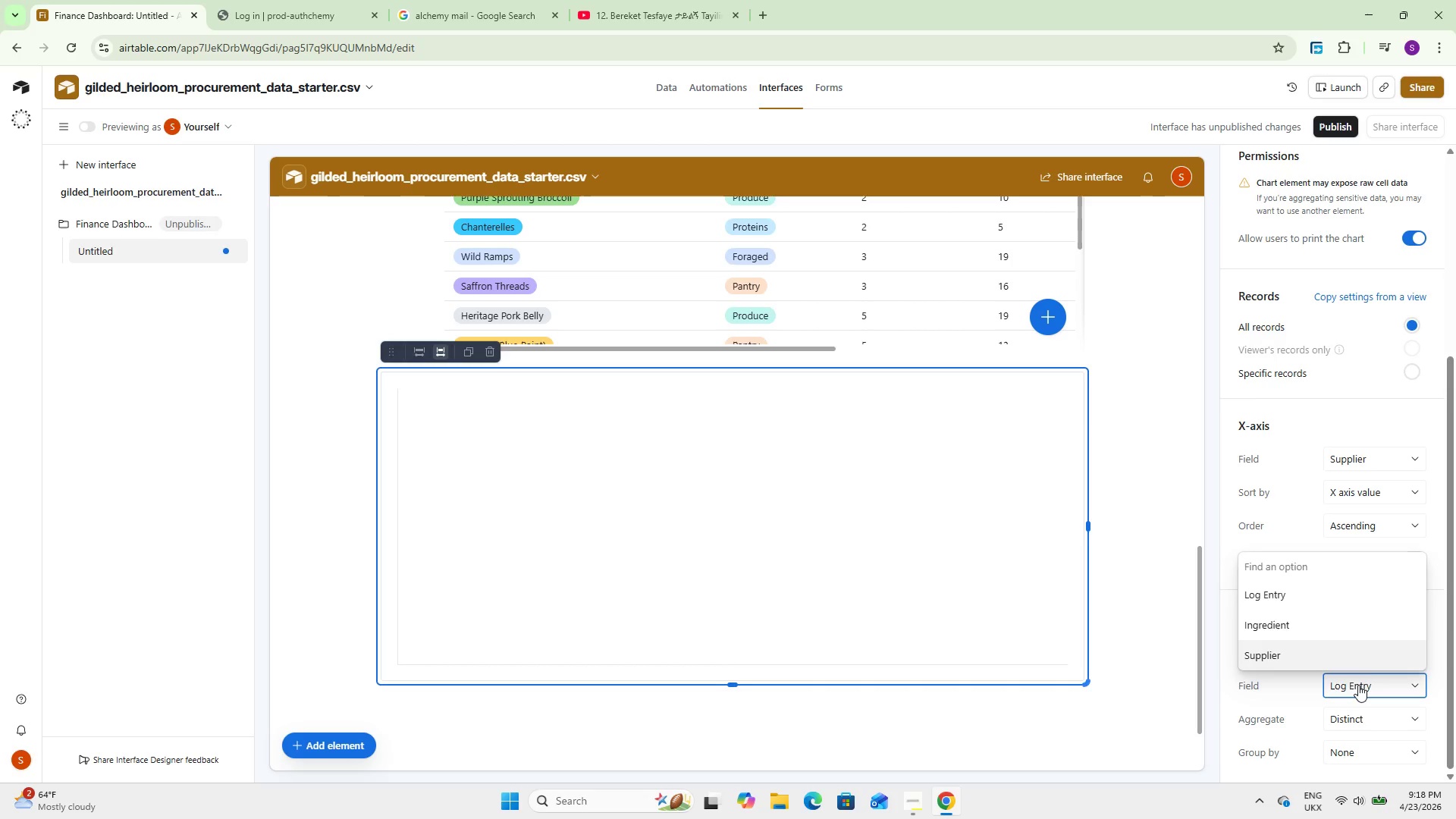 
left_click([1358, 685])
 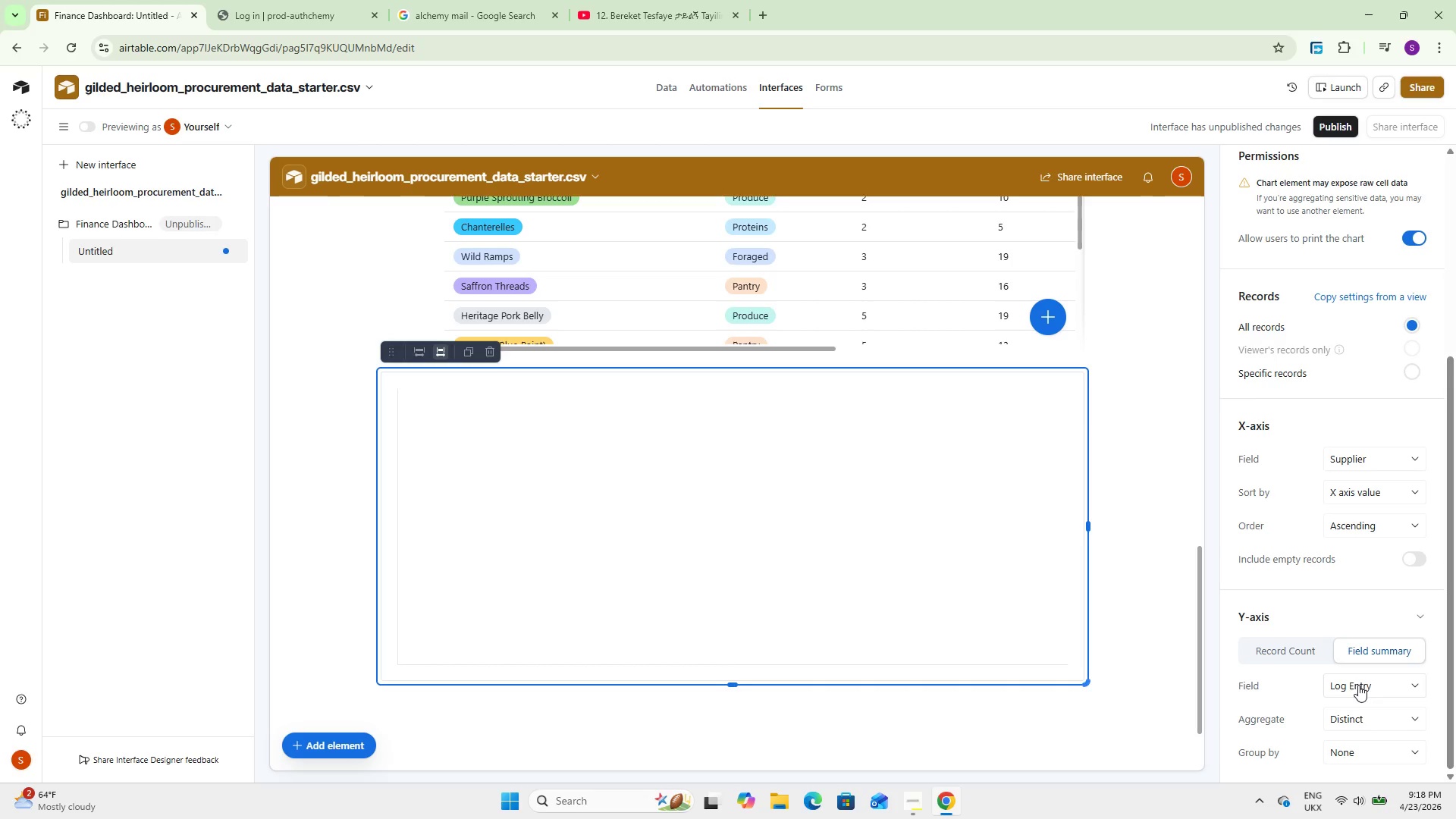 
mouse_move([639, 97])
 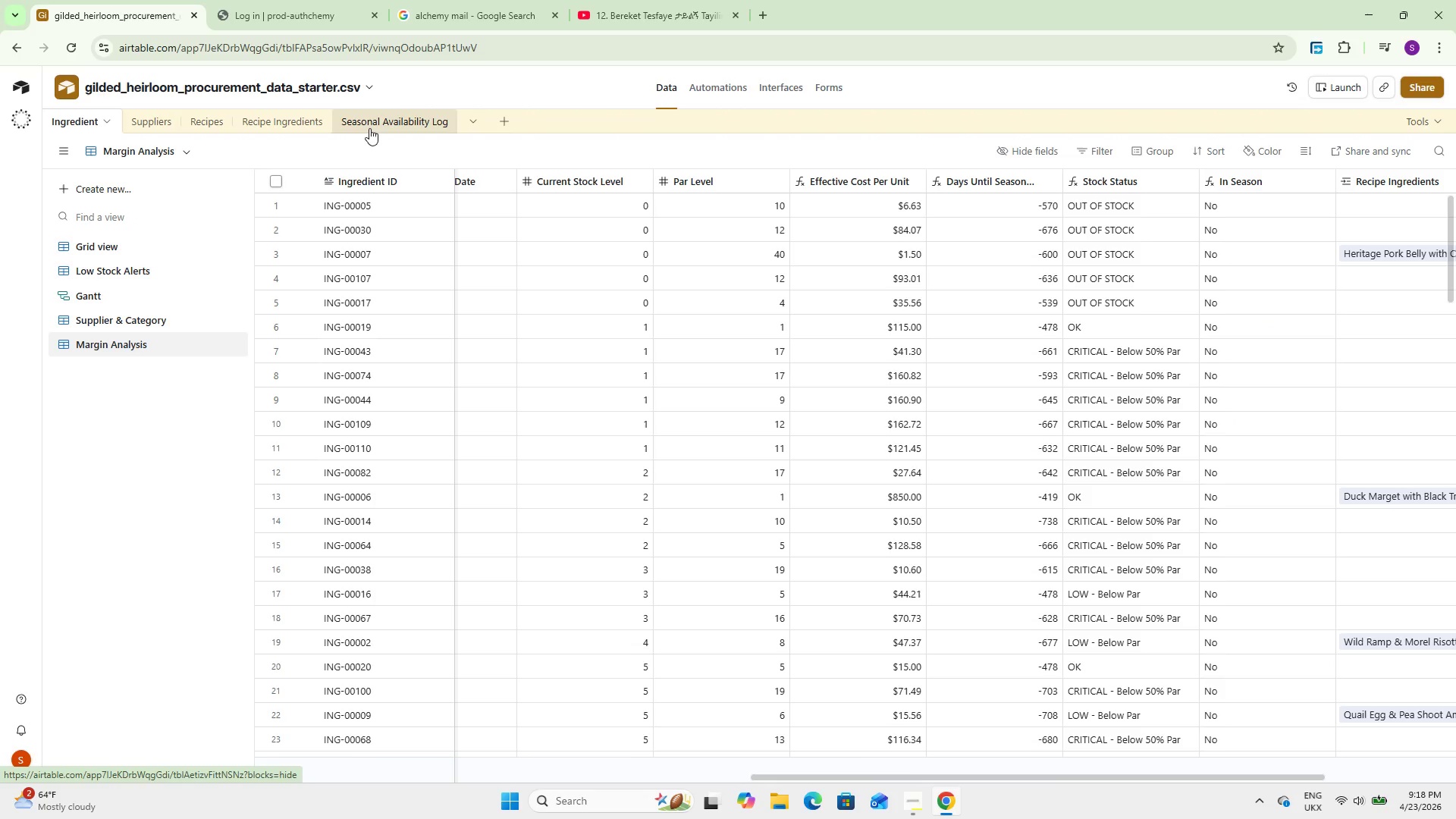 
left_click([369, 128])
 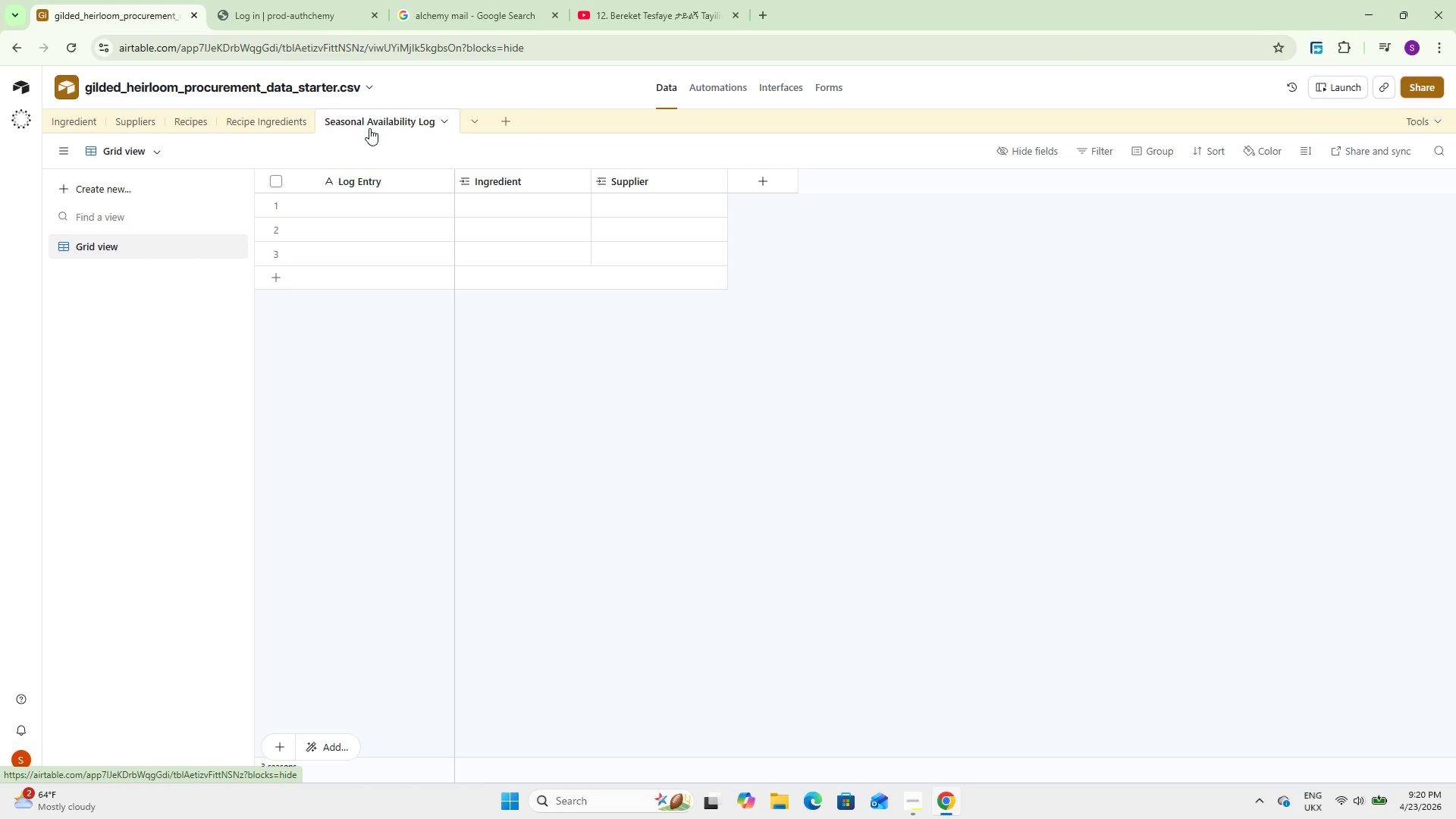 
wait(78.61)
 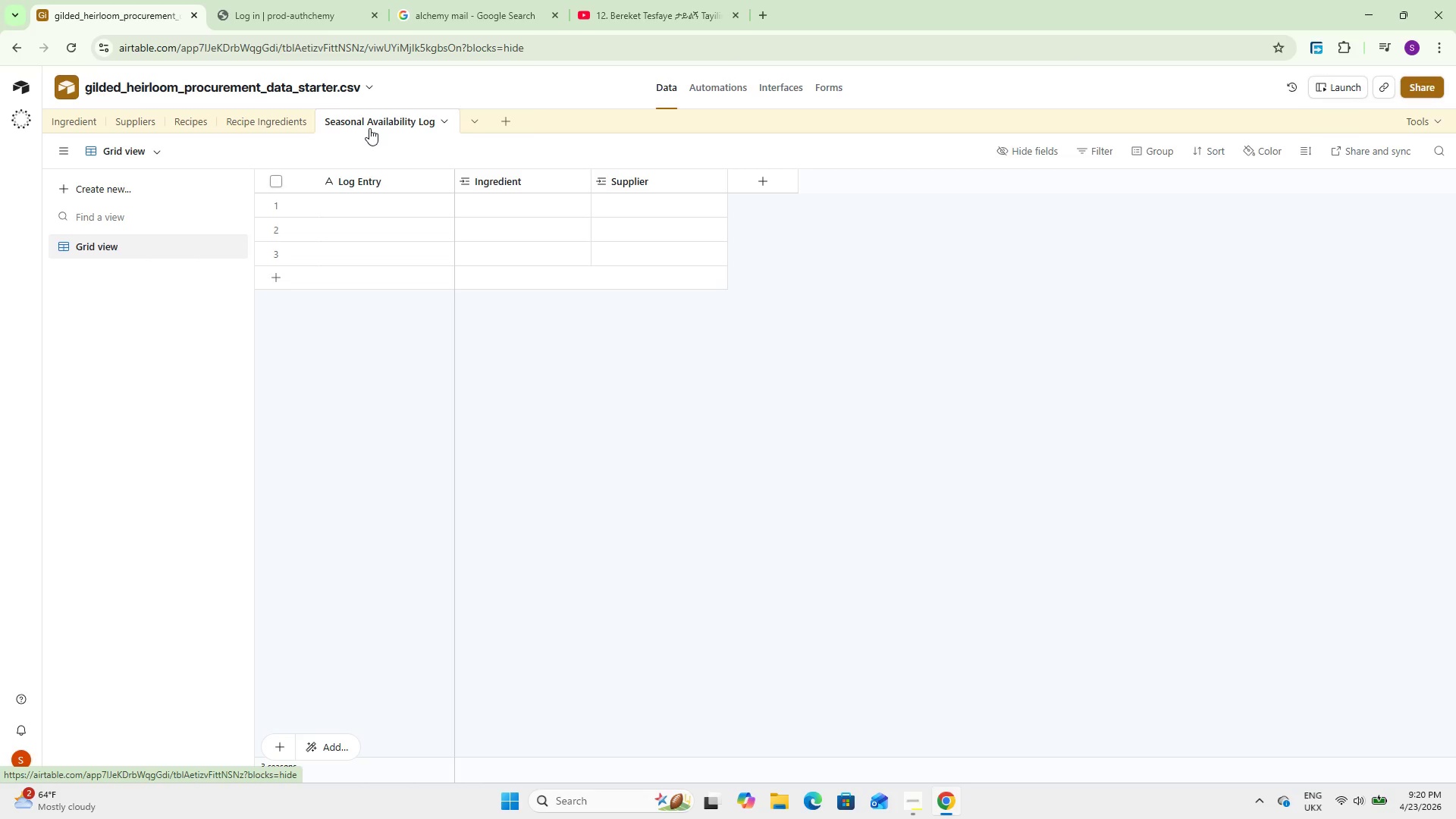 
left_click([753, 182])
 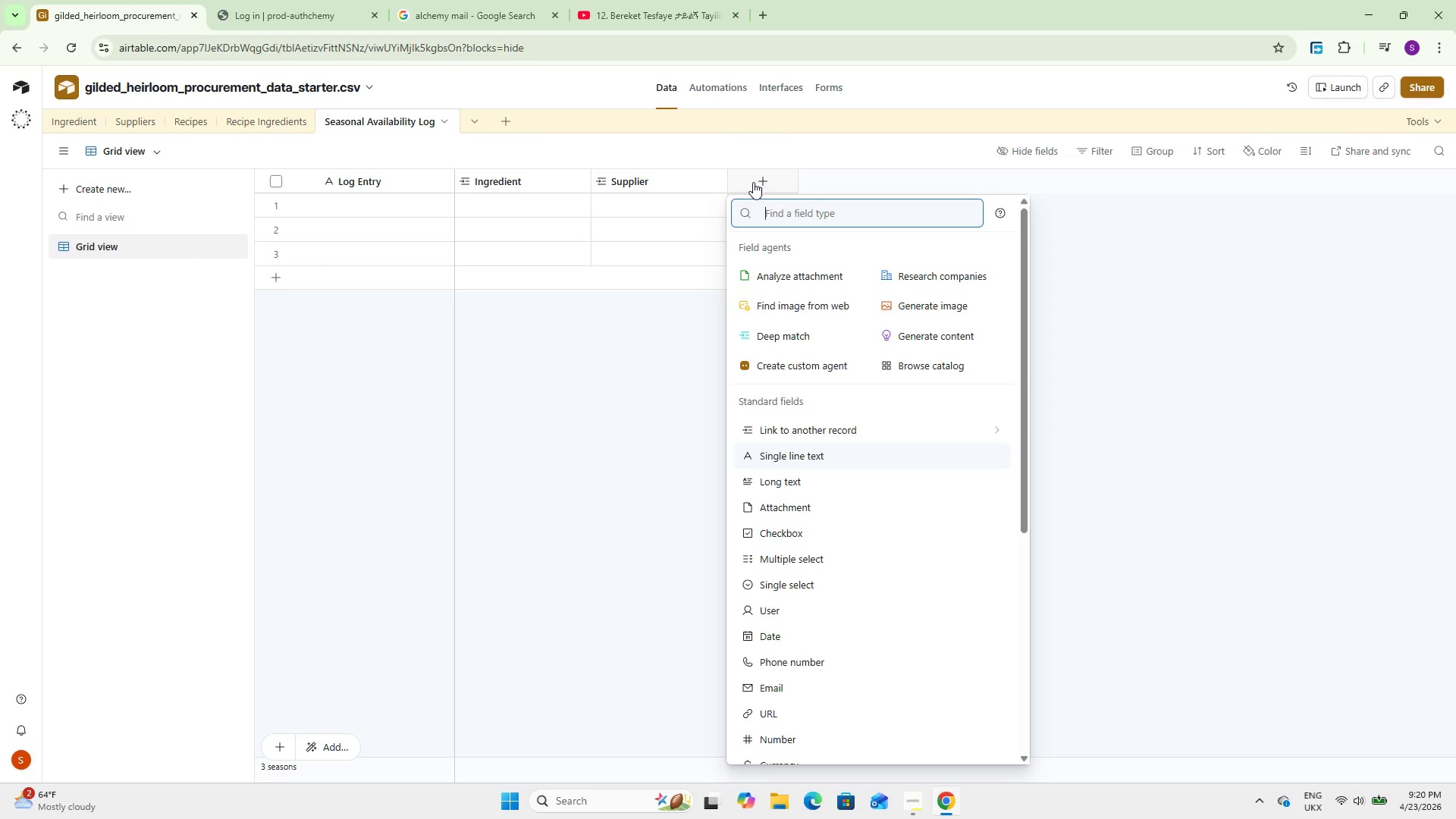 
type(single)
 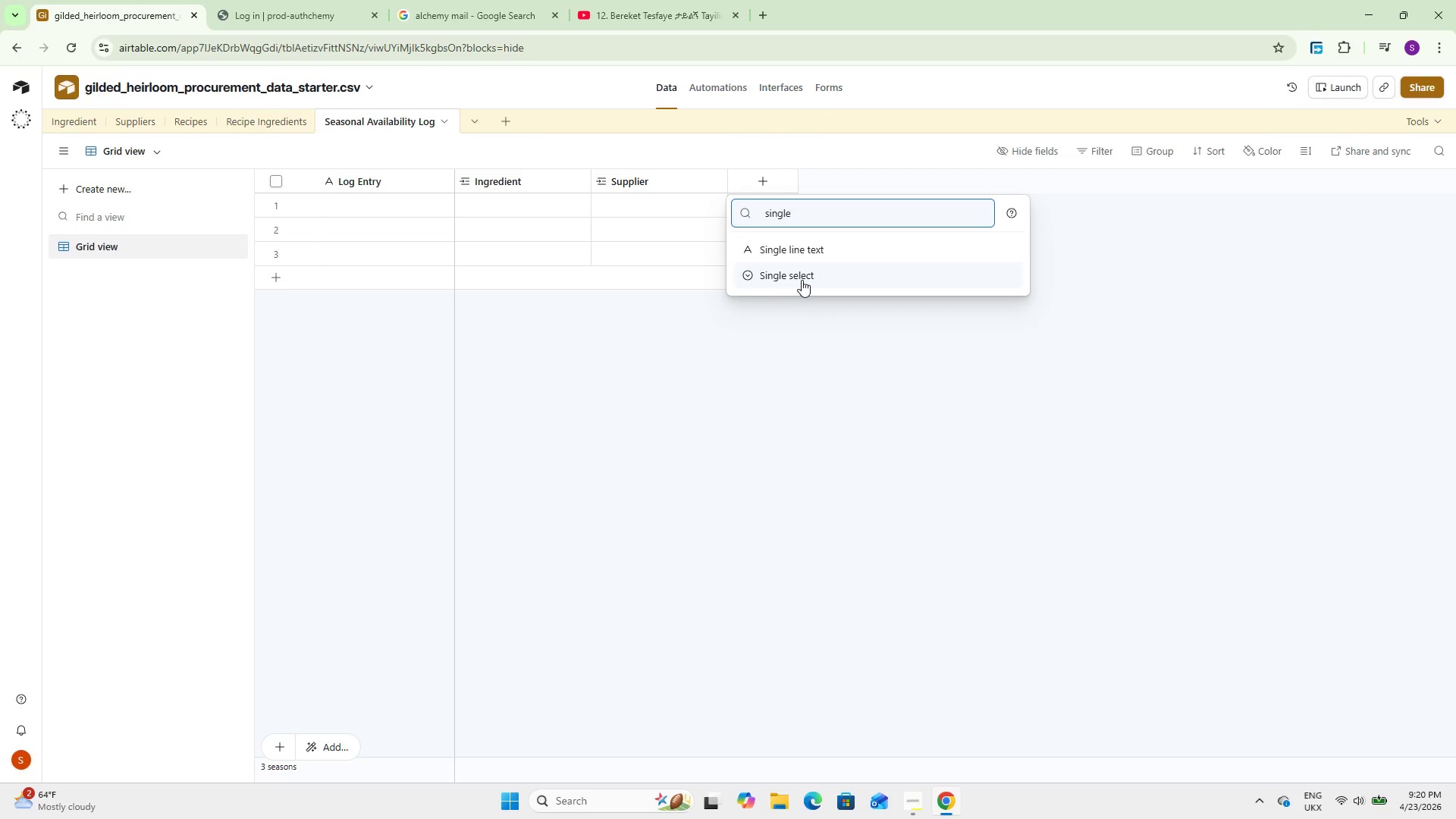 
left_click([802, 278])
 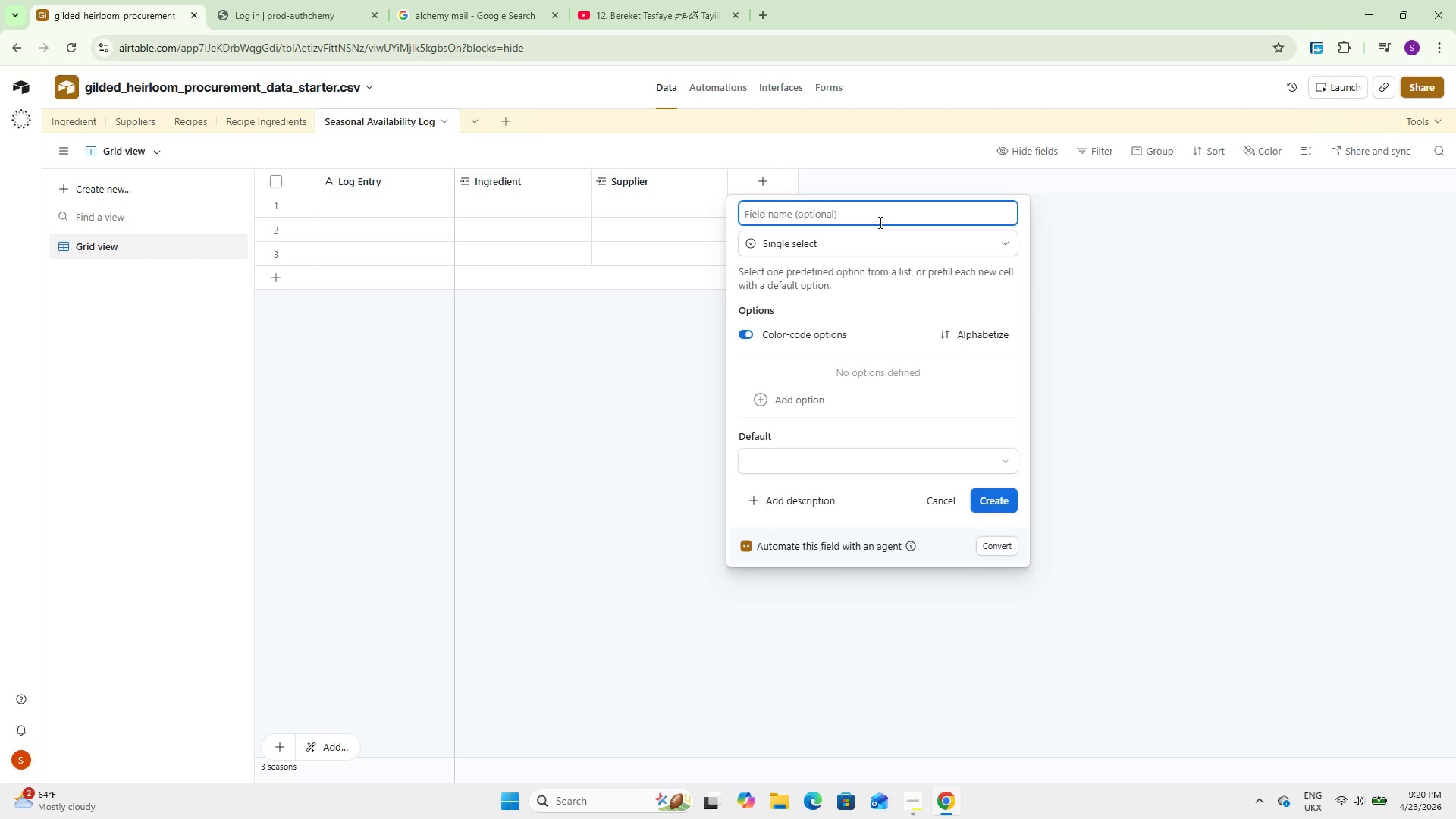 
type(Event Type)
 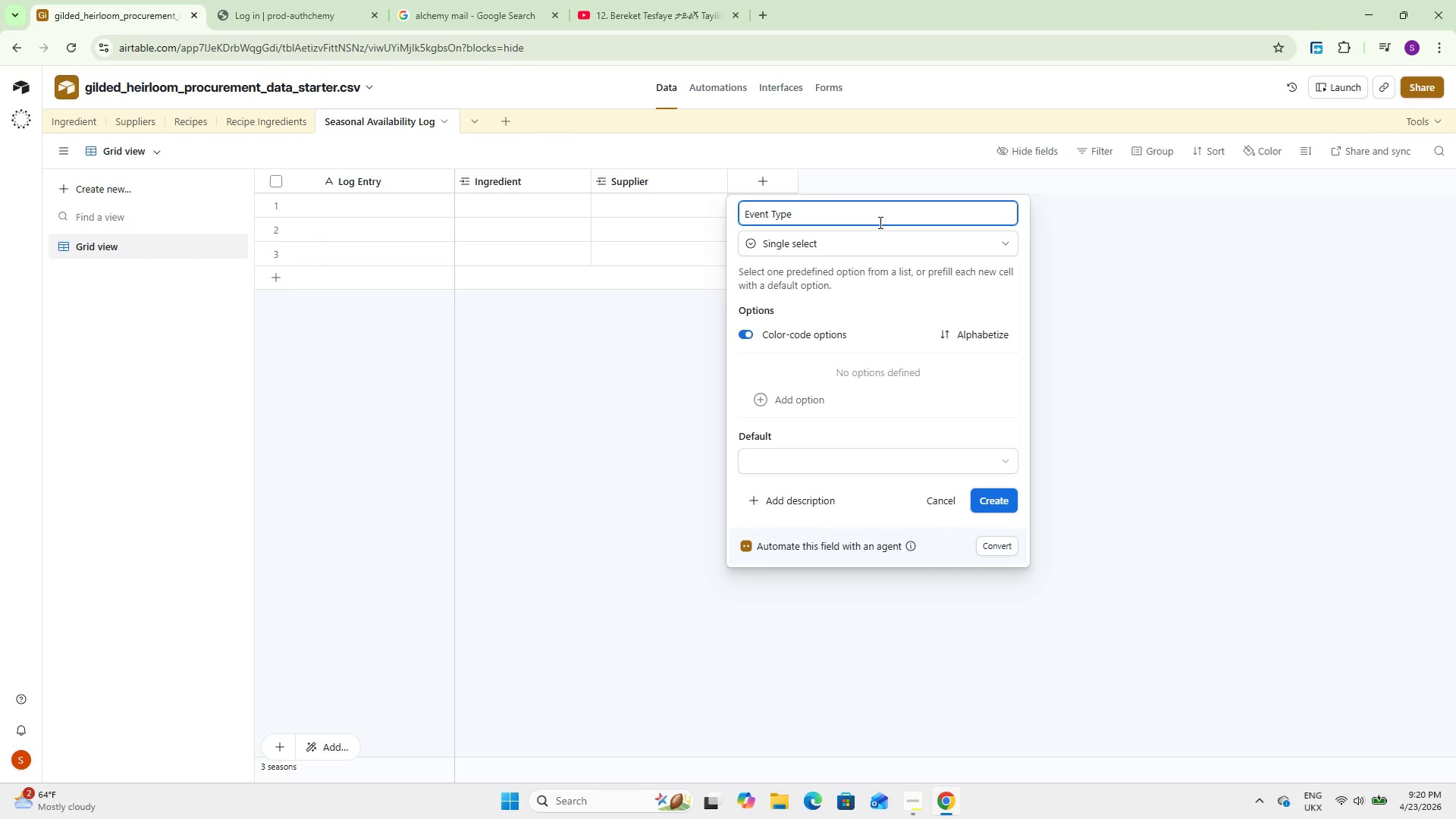 
wait(8.36)
 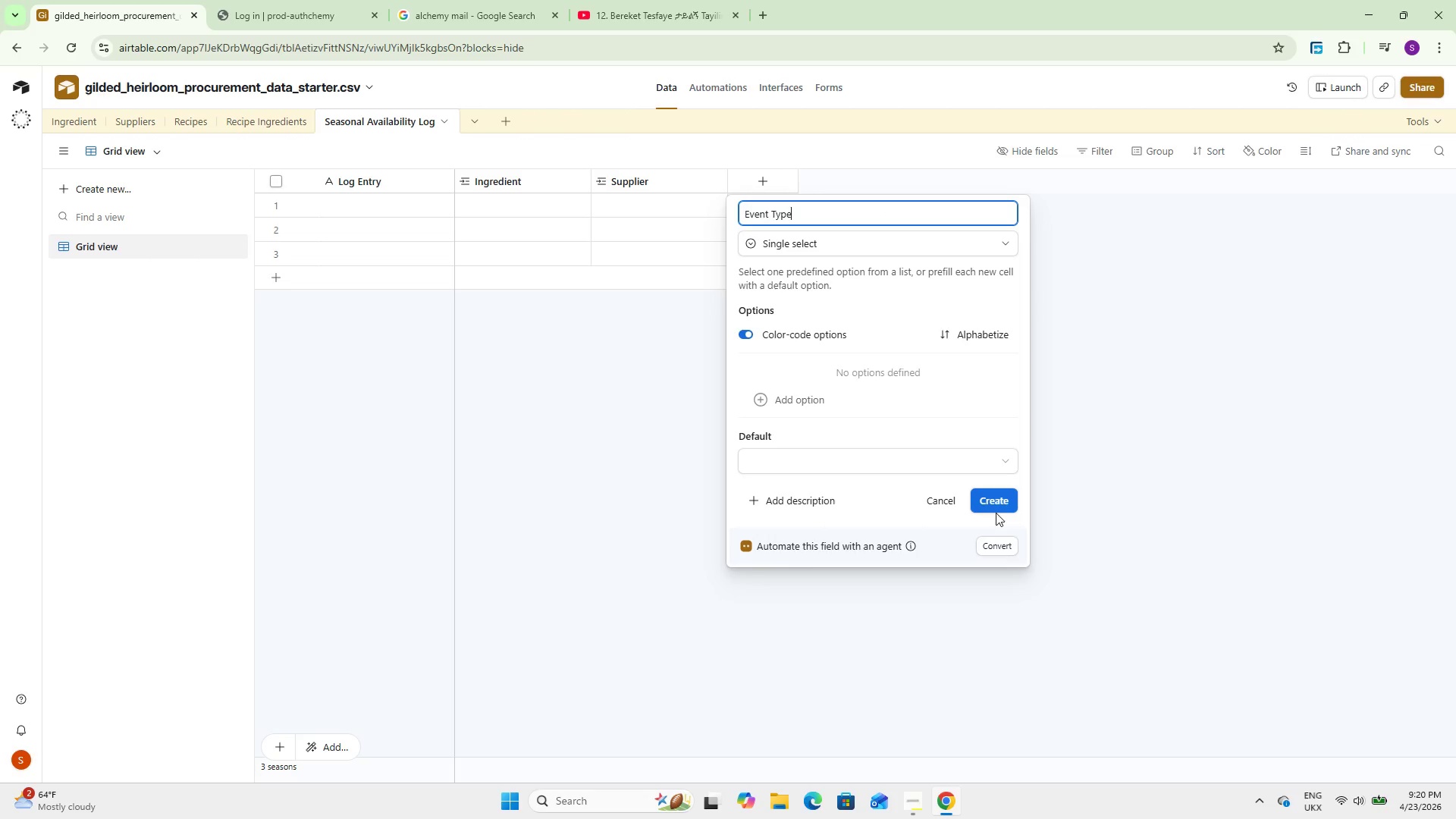 
left_click([994, 503])
 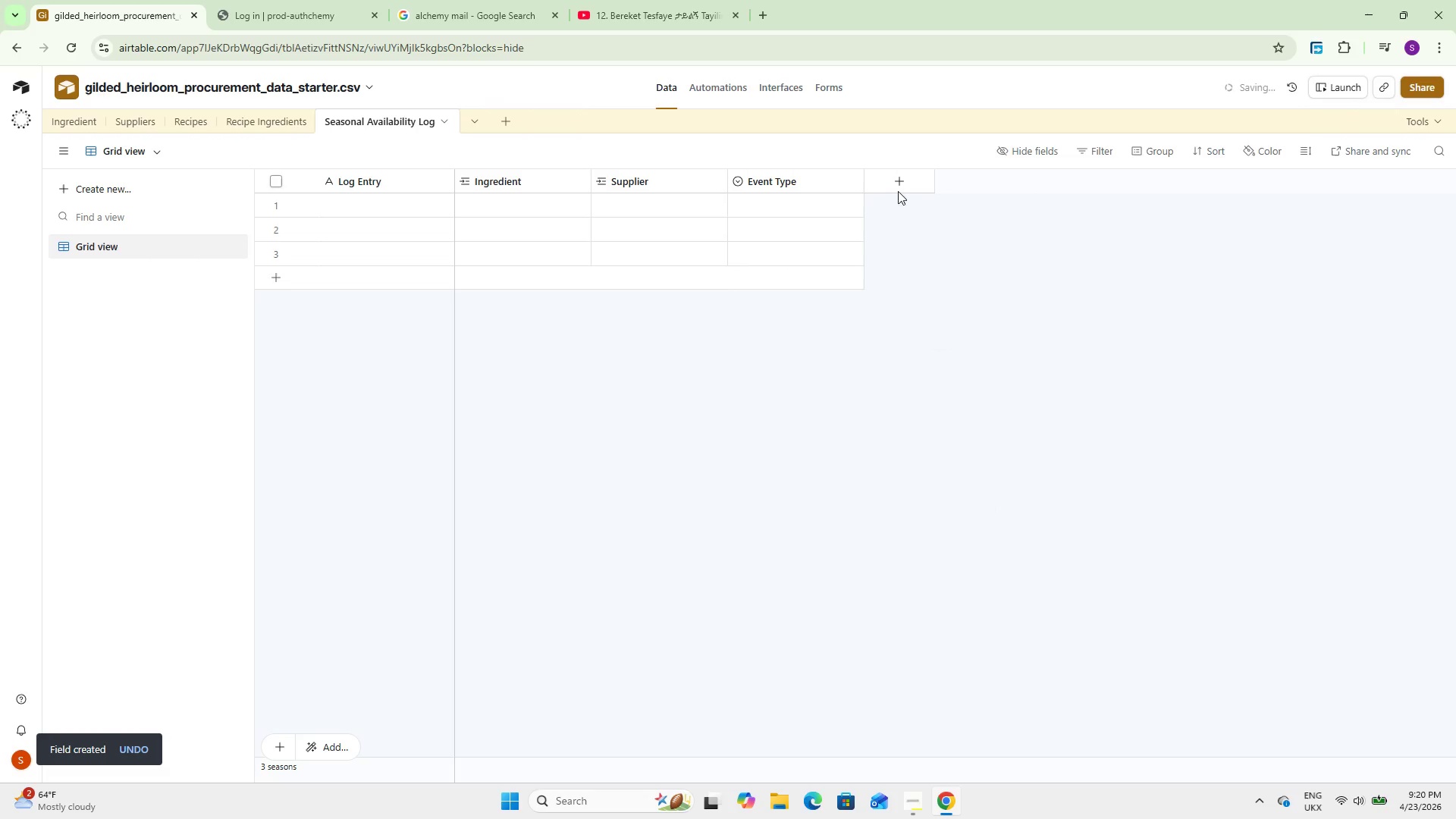 
left_click([898, 187])
 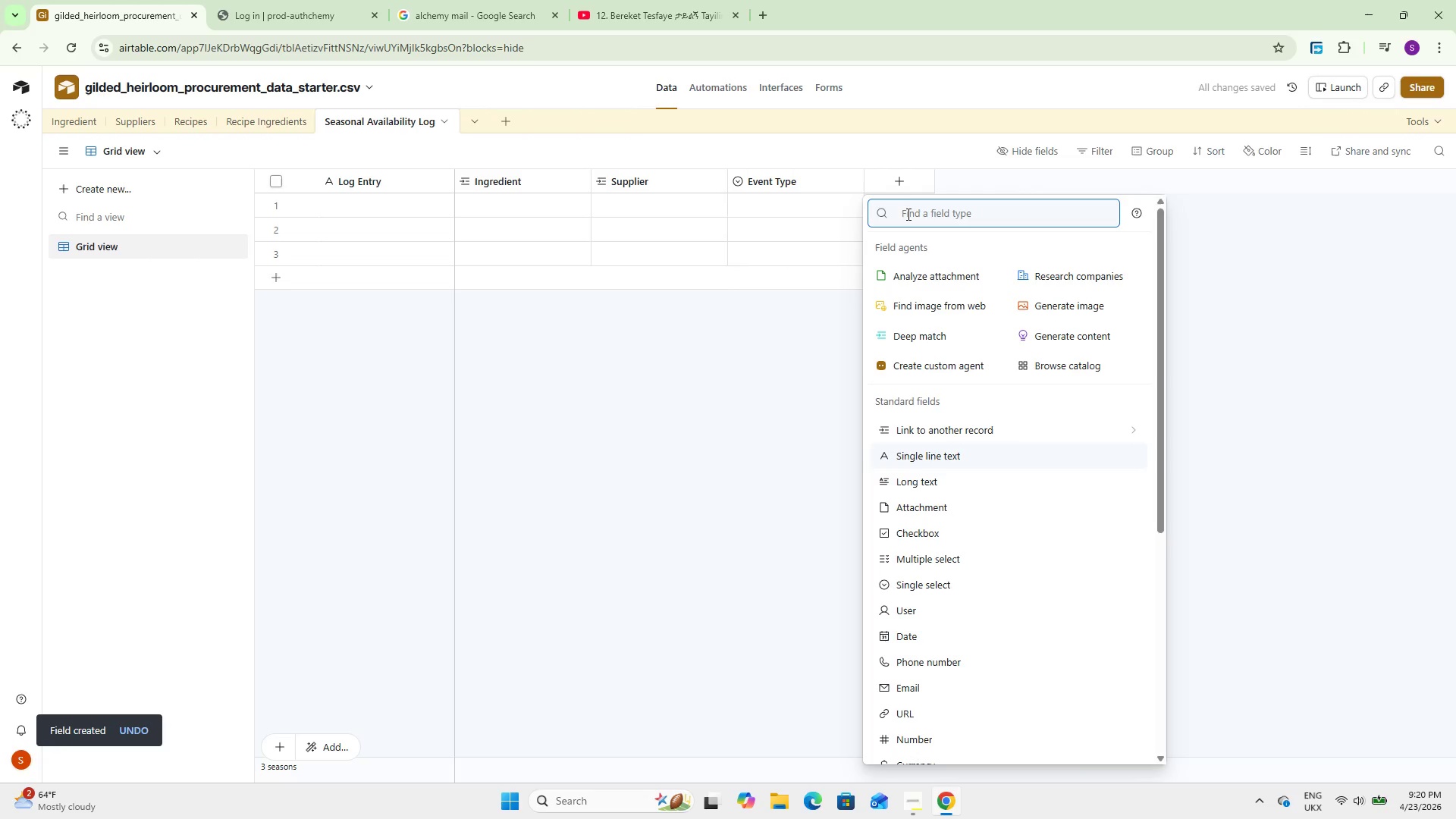 
type(Date)
 